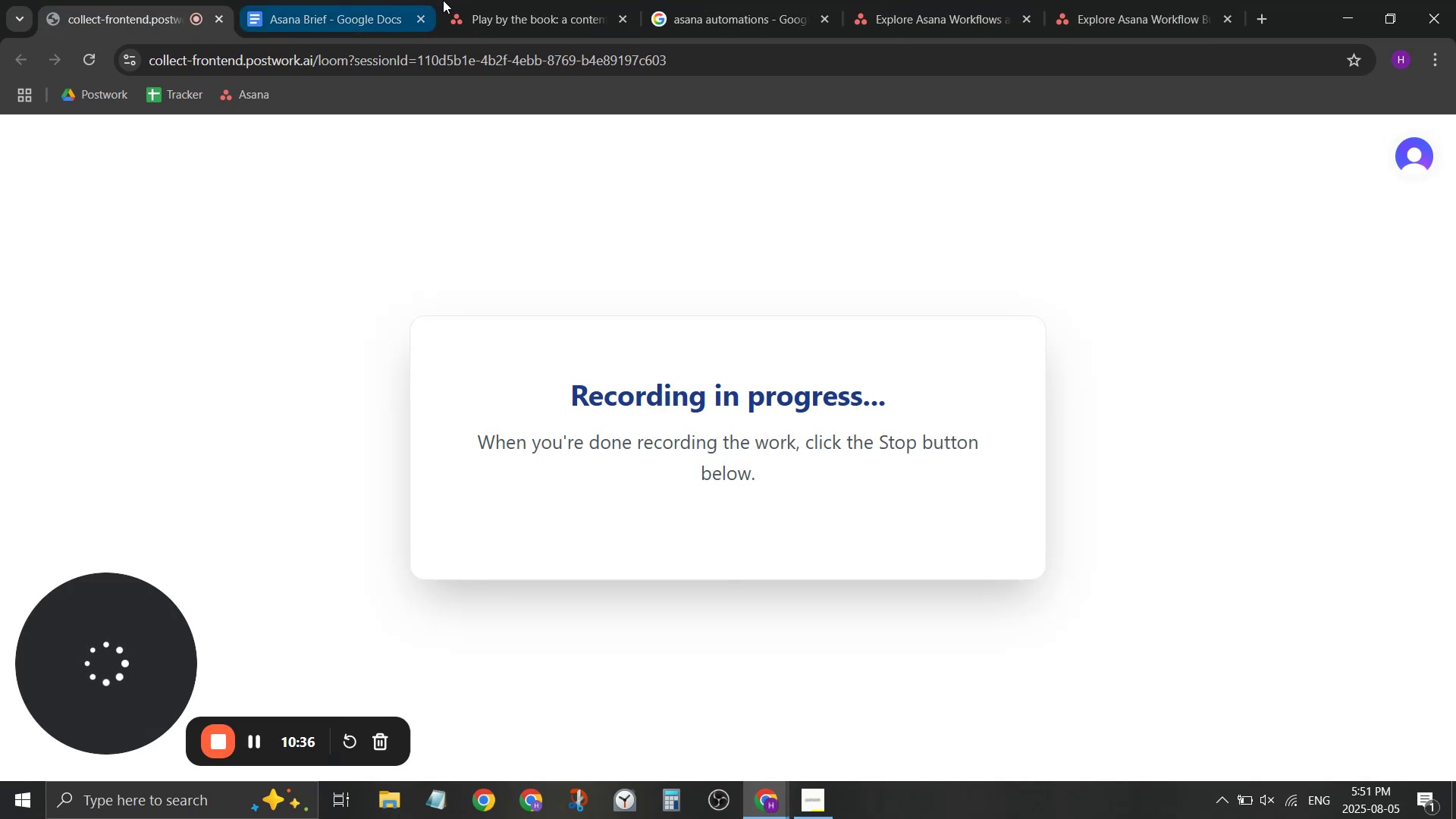 
left_click([585, 0])
 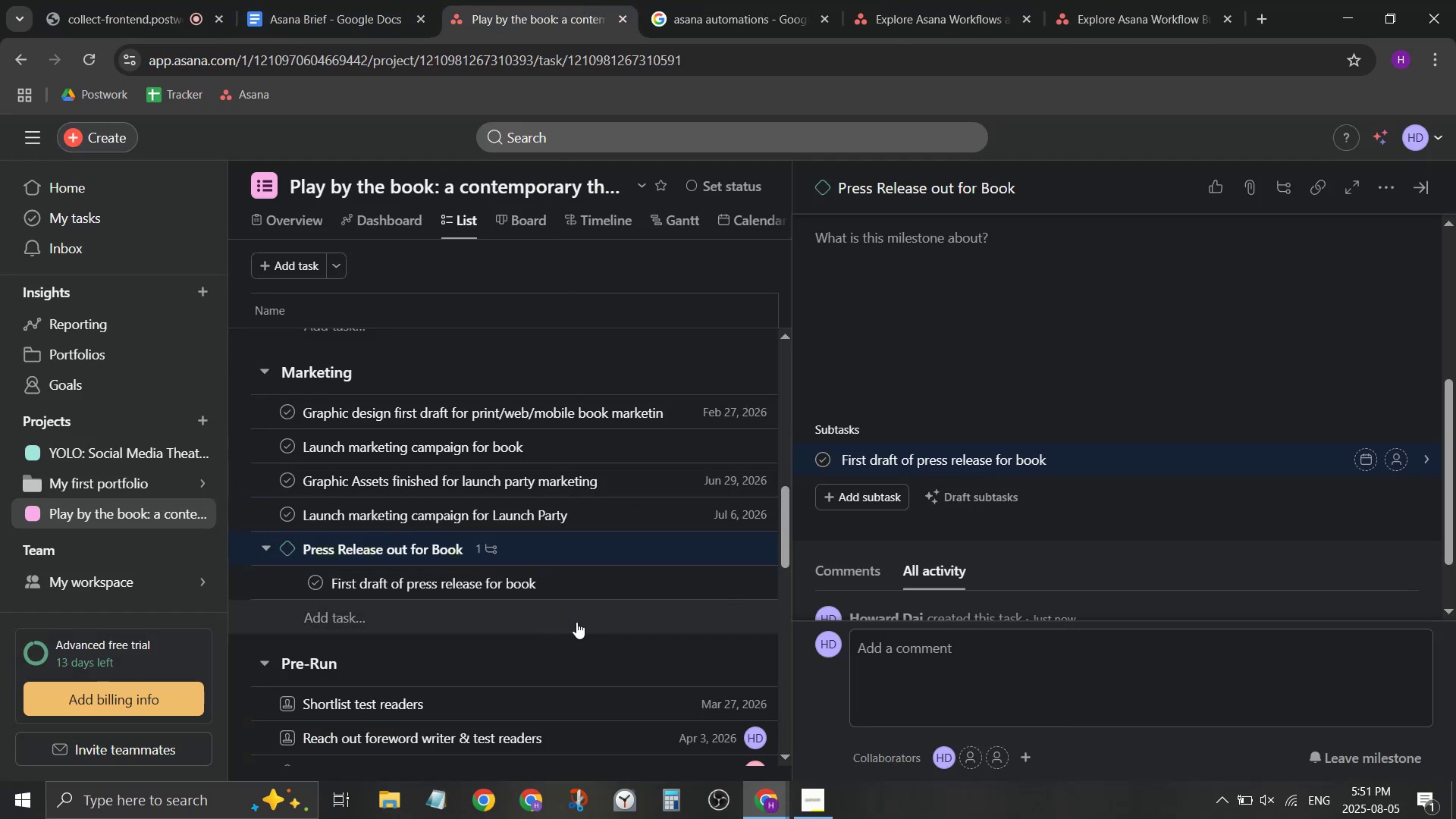 
left_click([309, 640])
 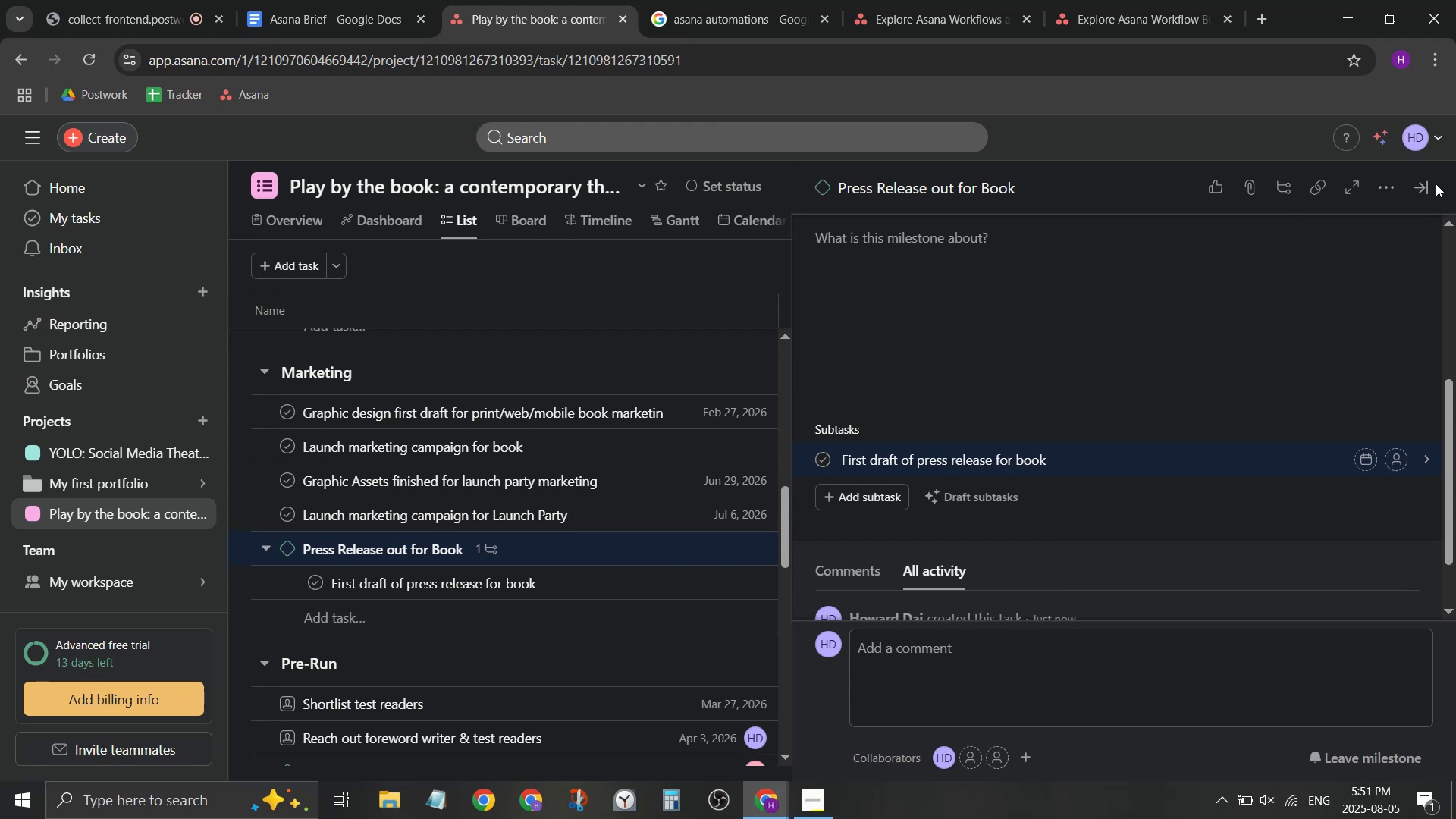 
left_click([1427, 184])
 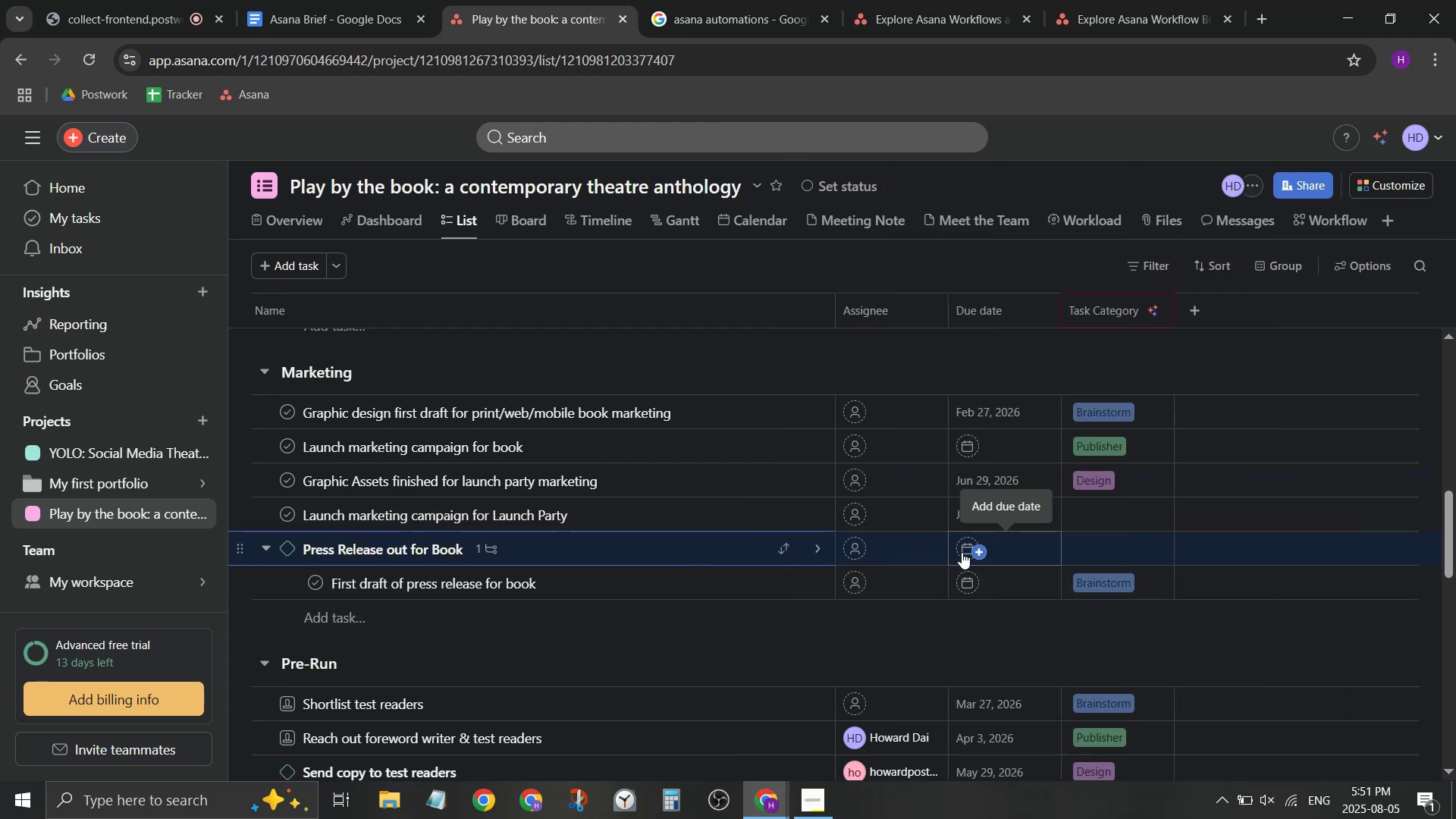 
scroll: coordinate [988, 631], scroll_direction: down, amount: 9.0
 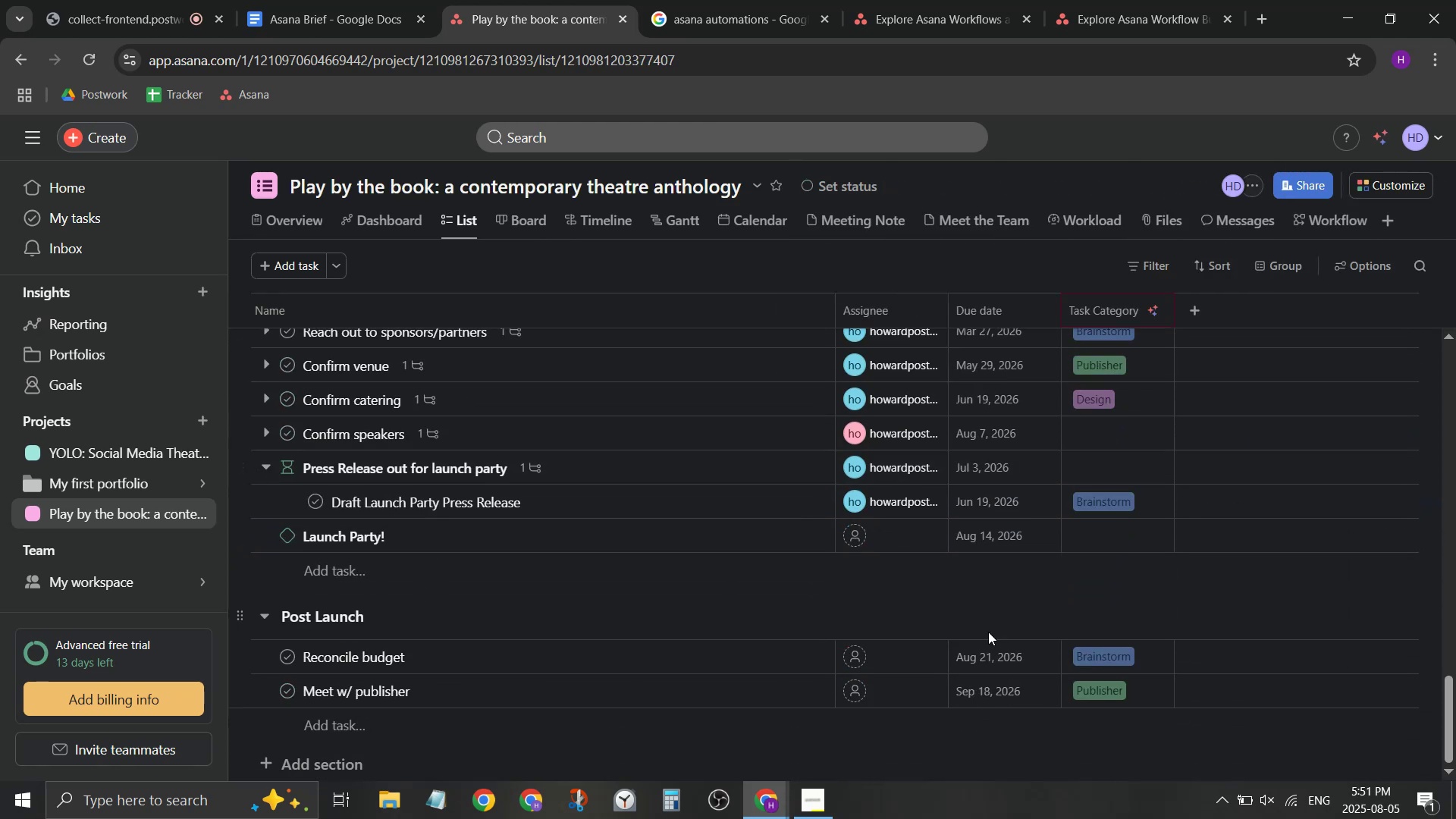 
scroll: coordinate [996, 634], scroll_direction: up, amount: 6.0
 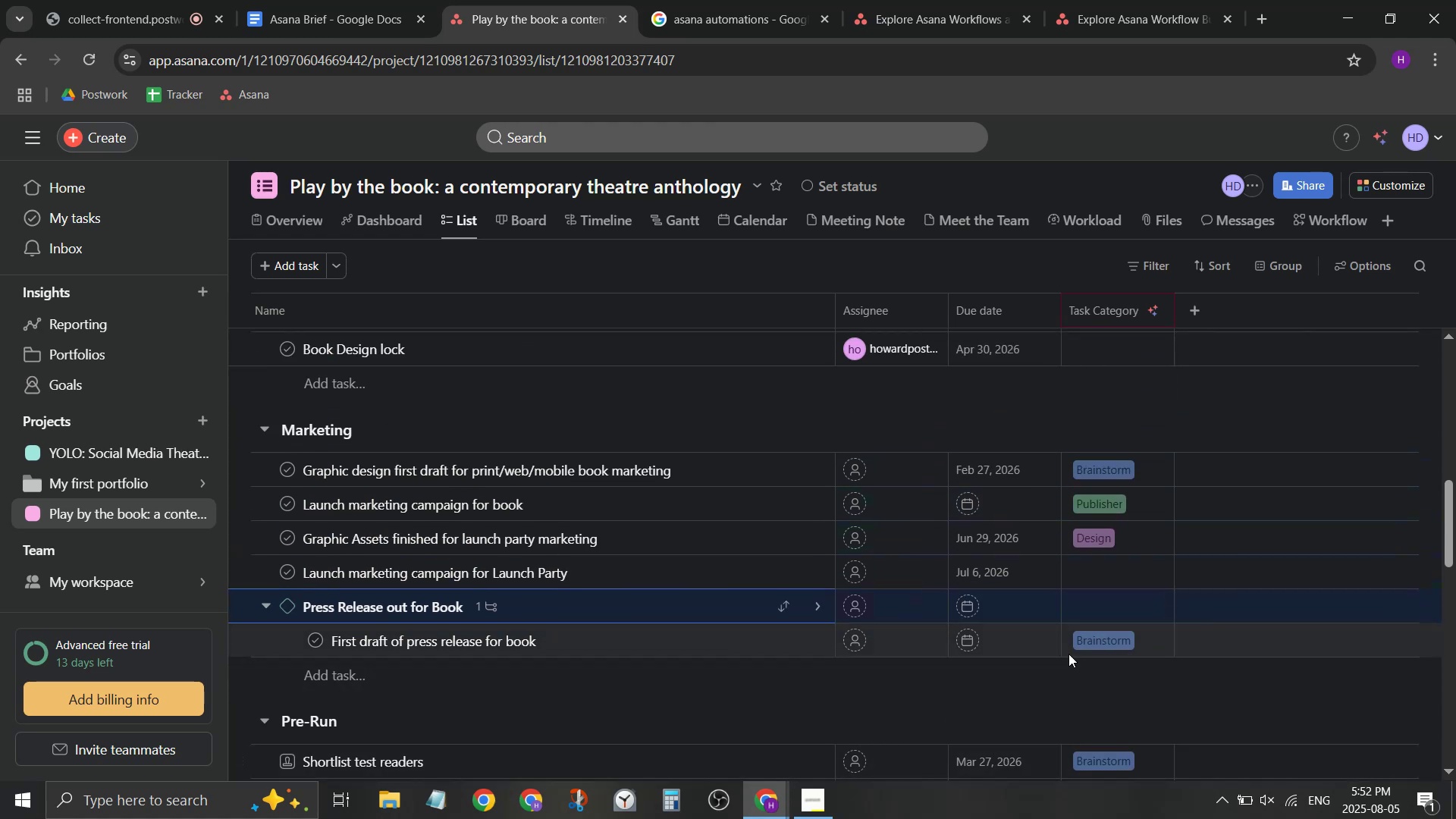 
wait(8.07)
 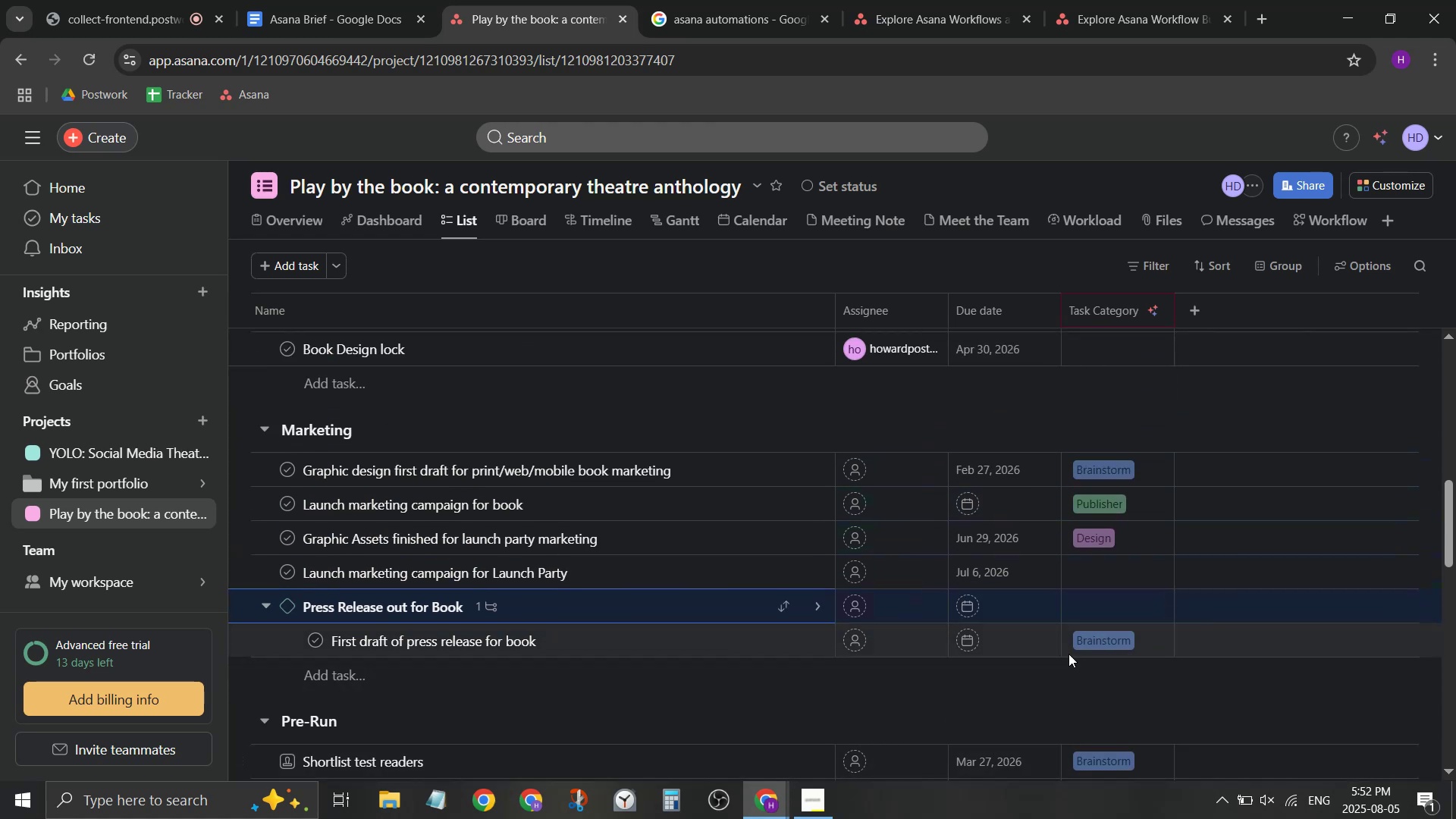 
mouse_move([965, 621])
 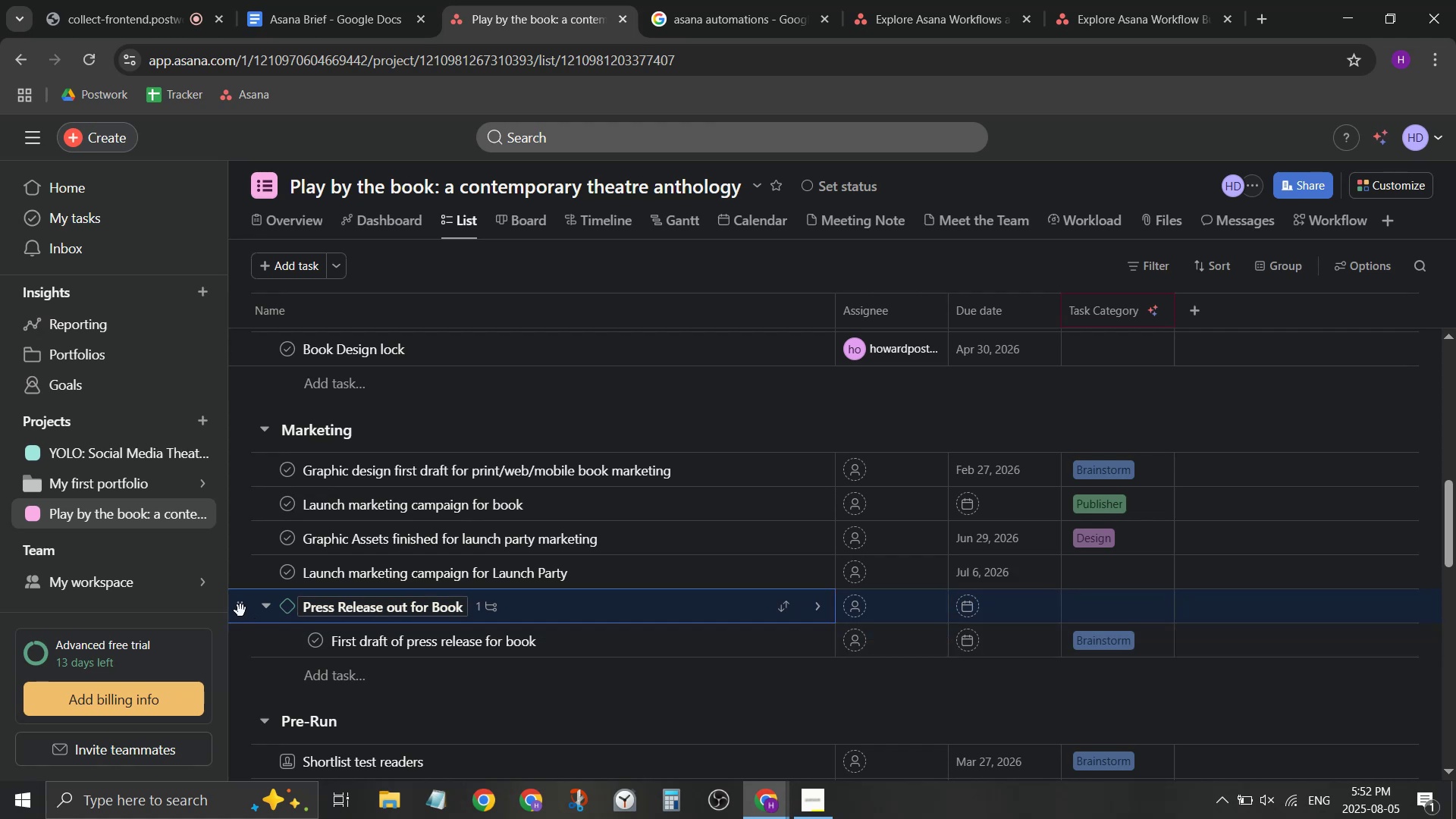 
left_click_drag(start_coordinate=[240, 610], to_coordinate=[253, 502])
 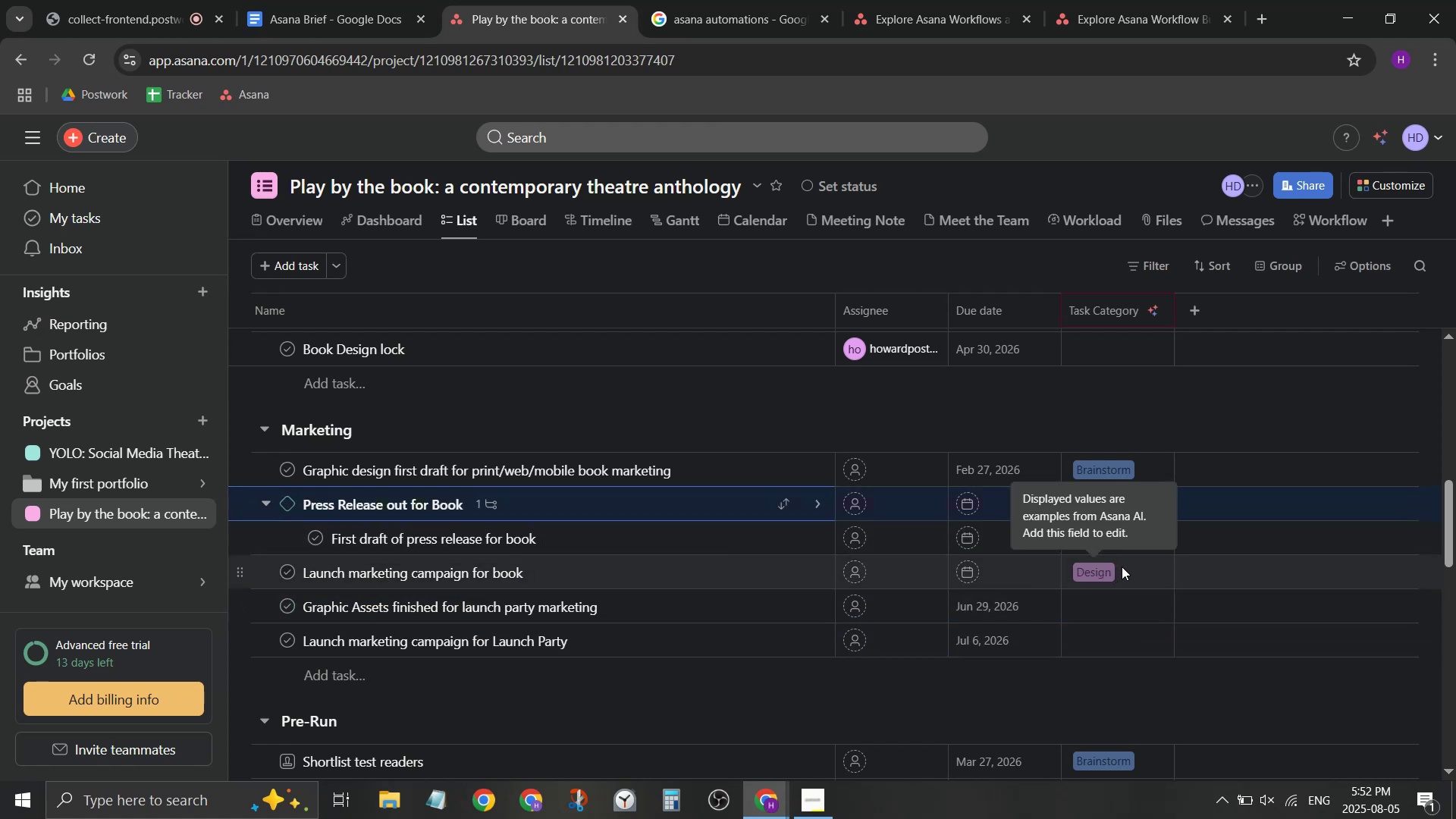 
scroll: coordinate [855, 647], scroll_direction: down, amount: 4.0
 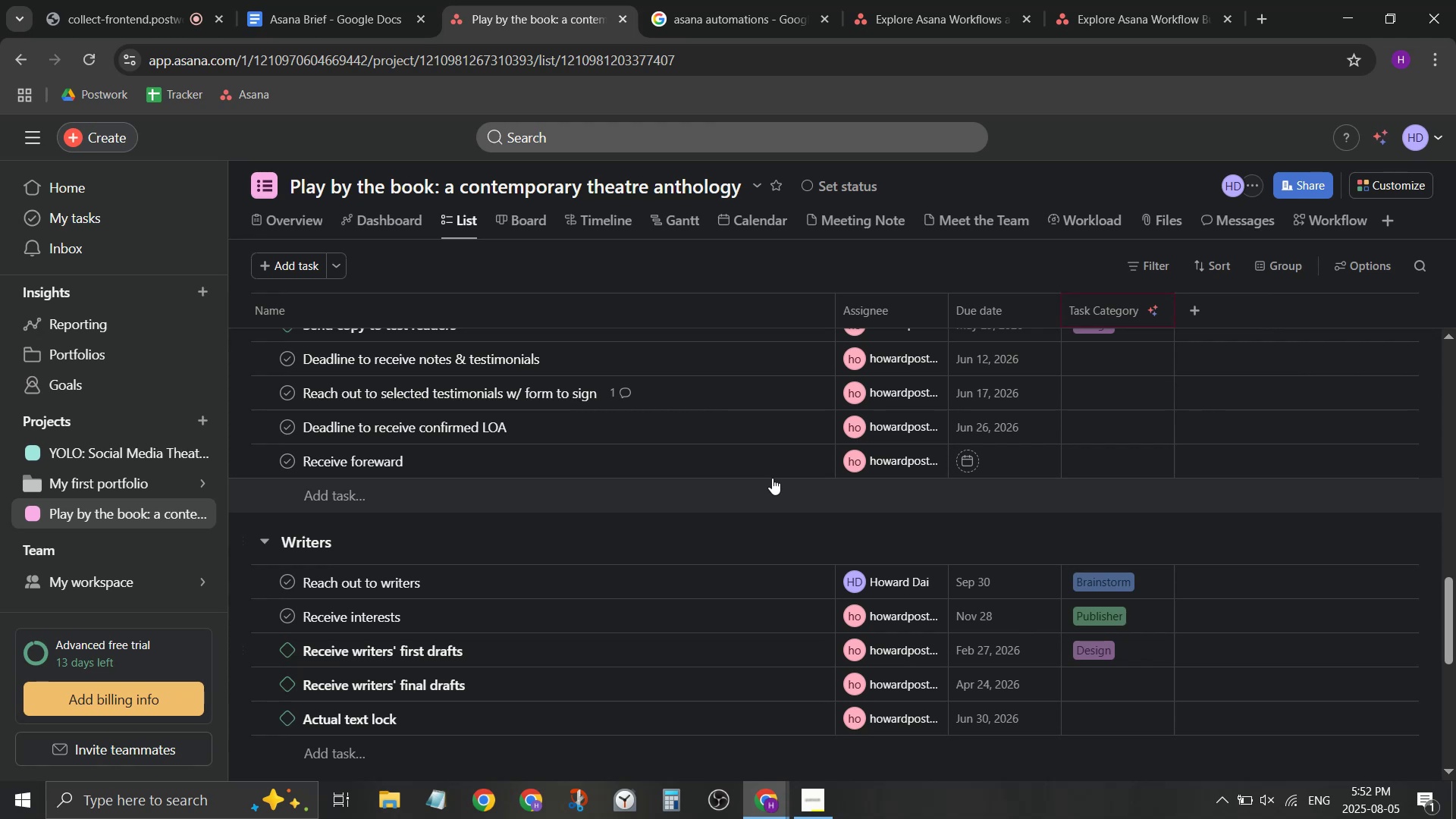 
wait(6.76)
 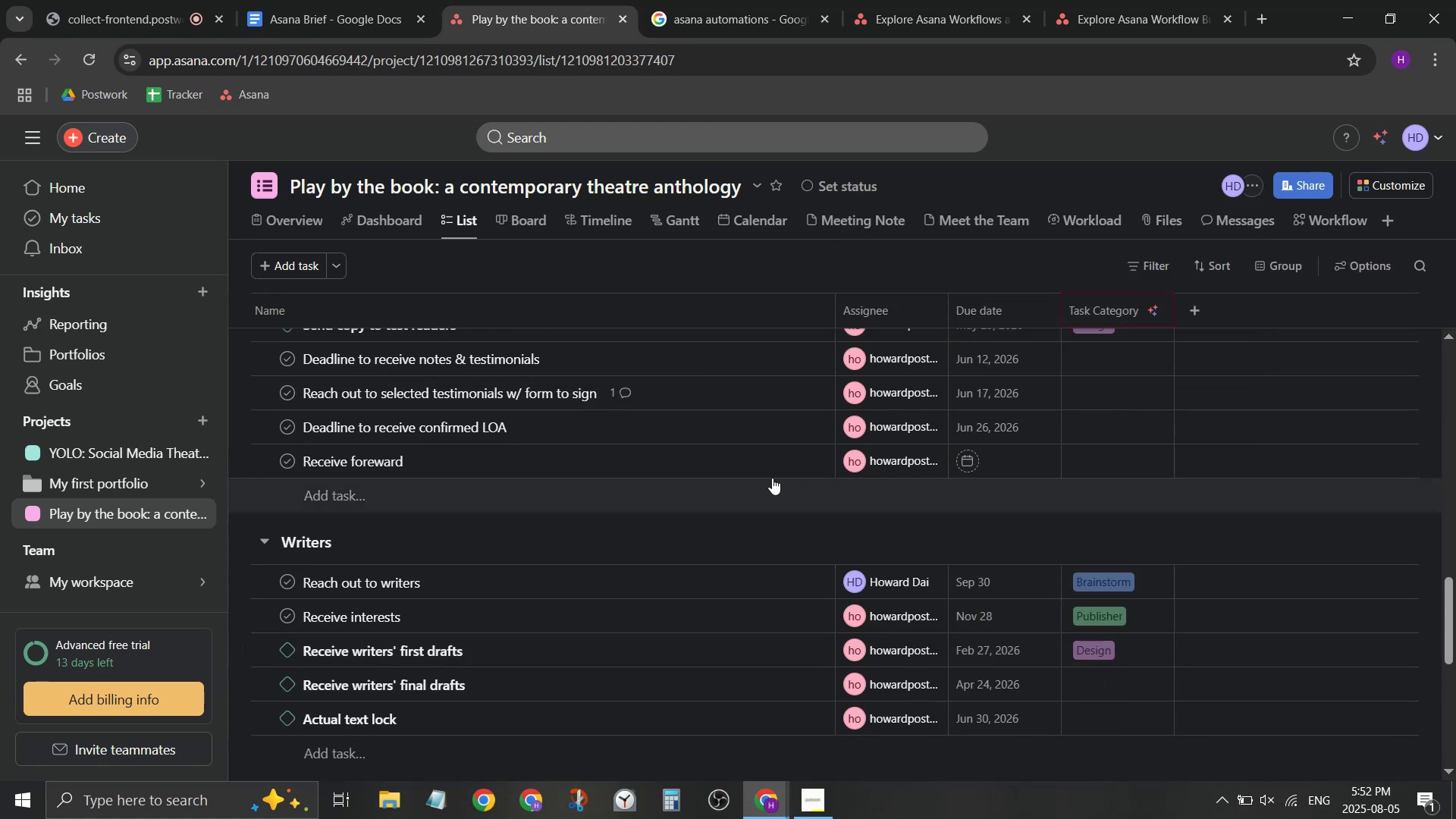 
scroll: coordinate [775, 488], scroll_direction: up, amount: 3.0
 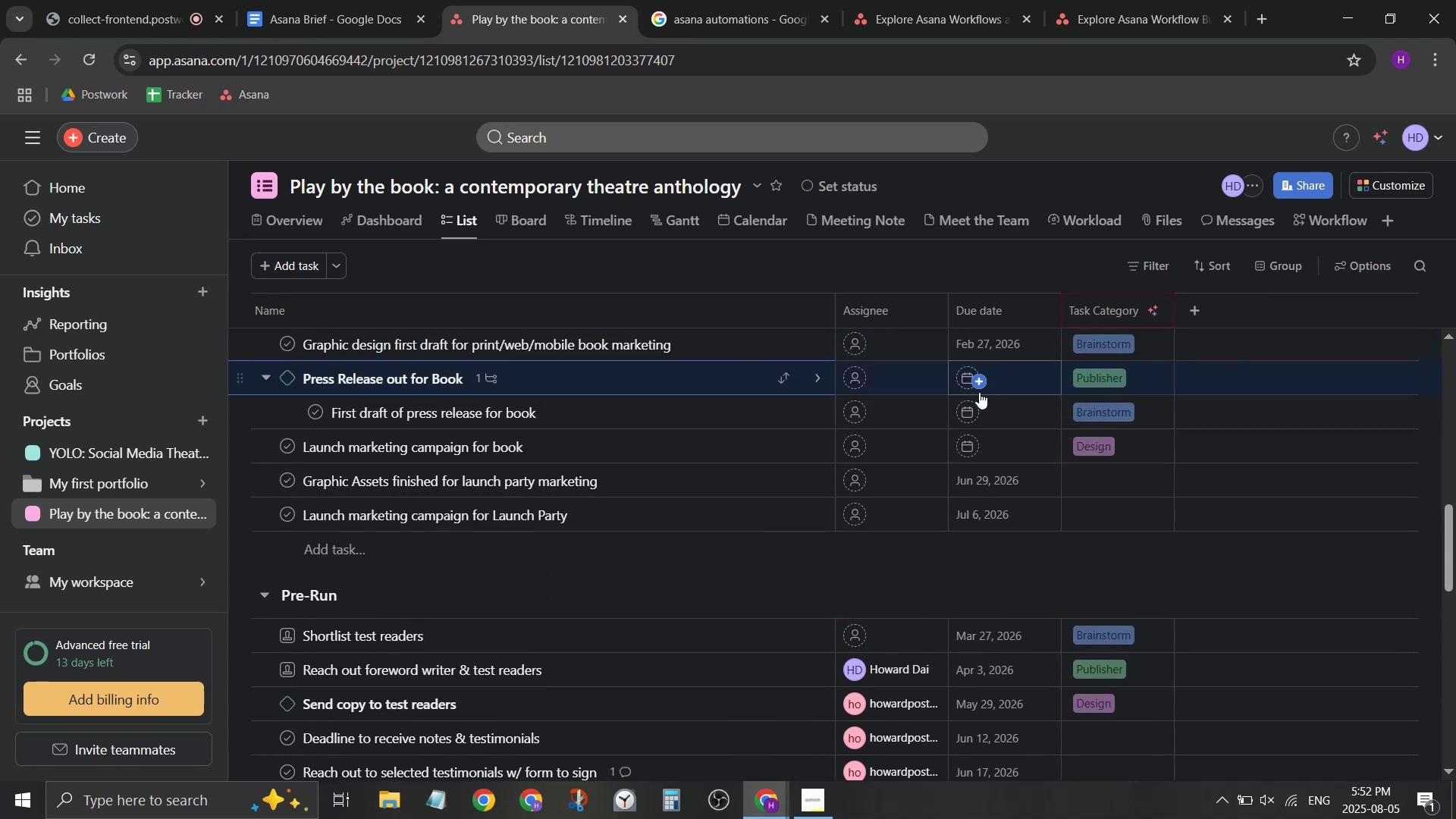 
left_click([968, 378])
 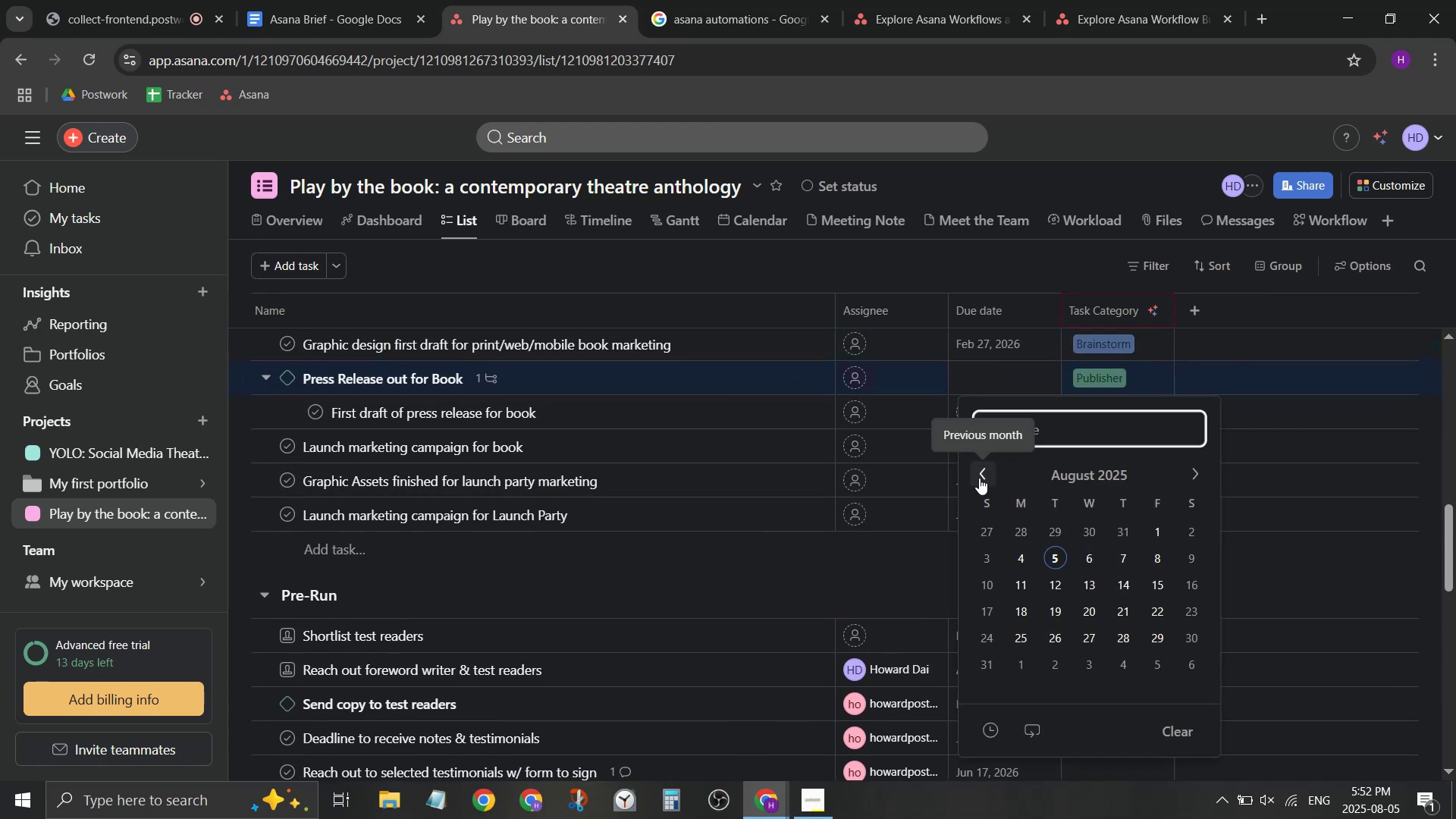 
left_click([1078, 483])
 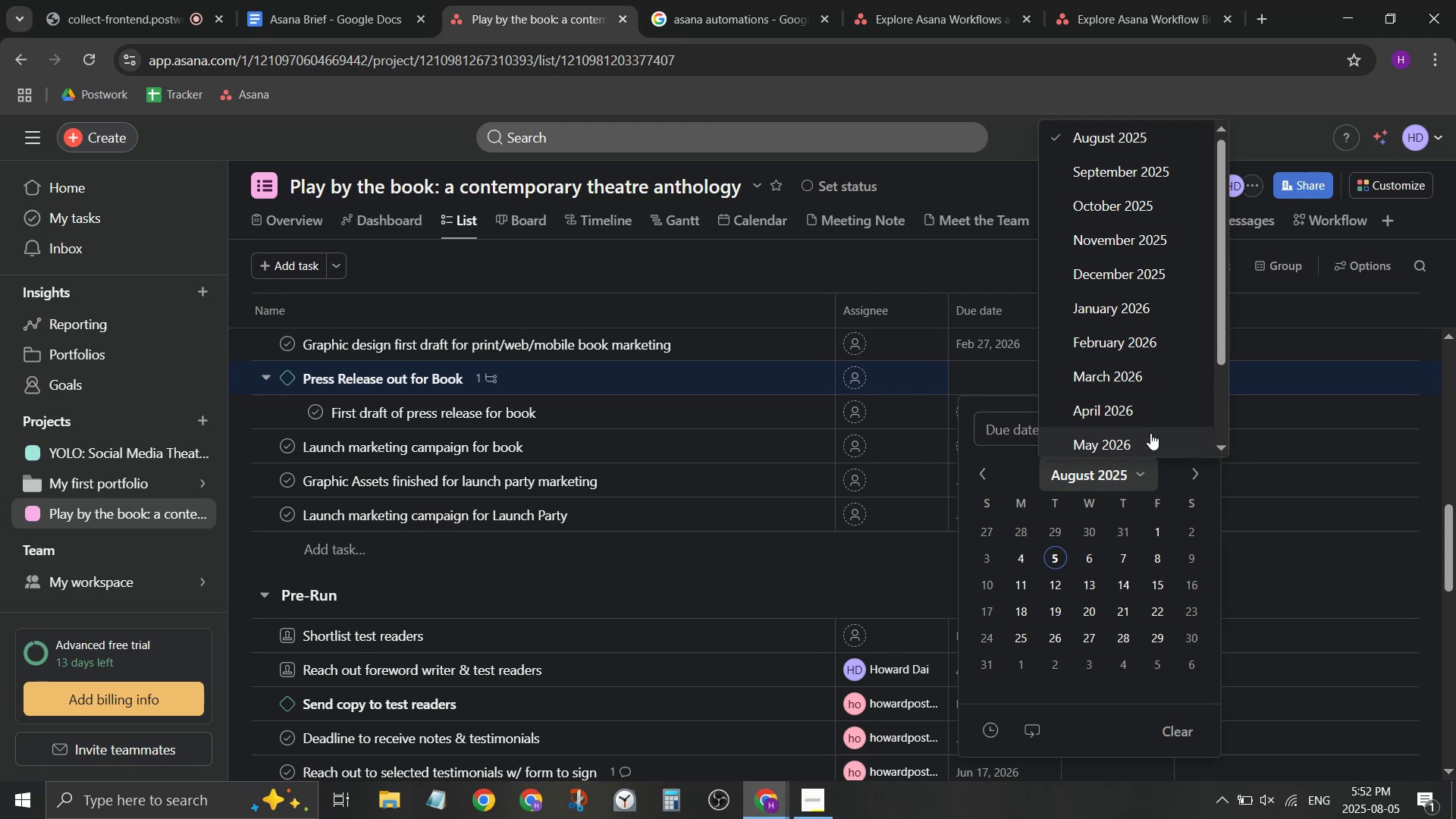 
left_click([1150, 433])
 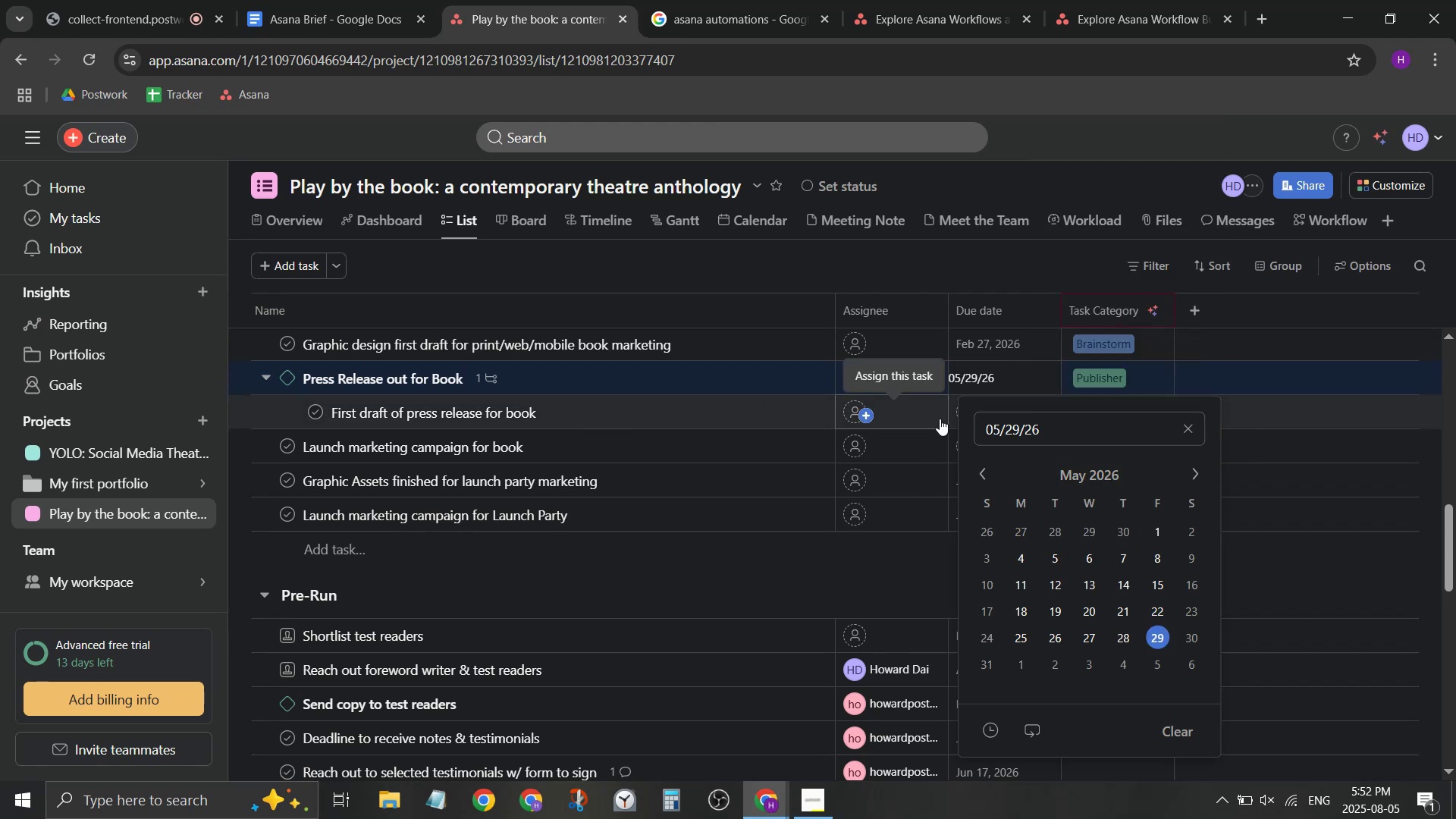 
left_click([949, 419])
 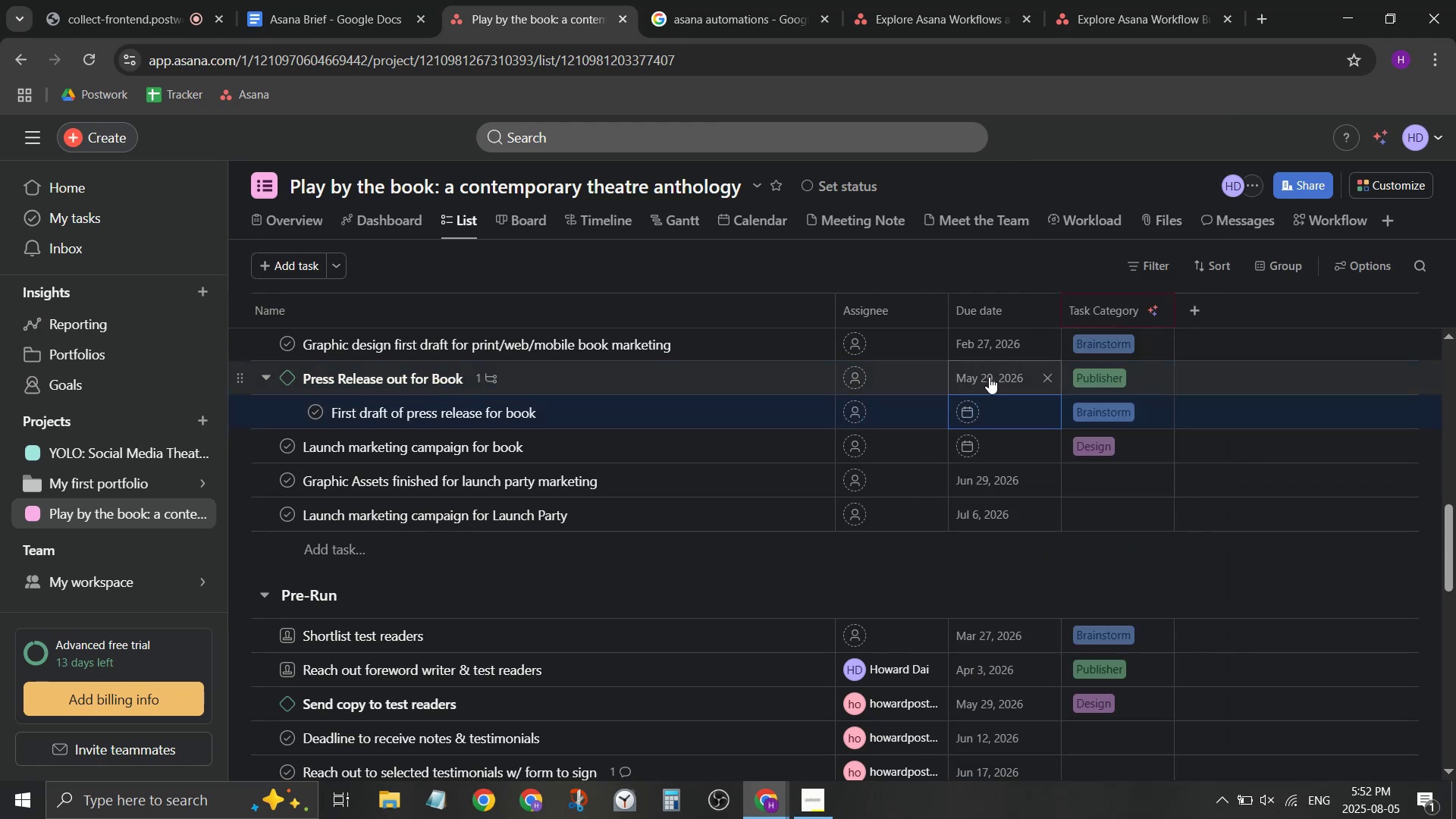 
left_click([989, 381])
 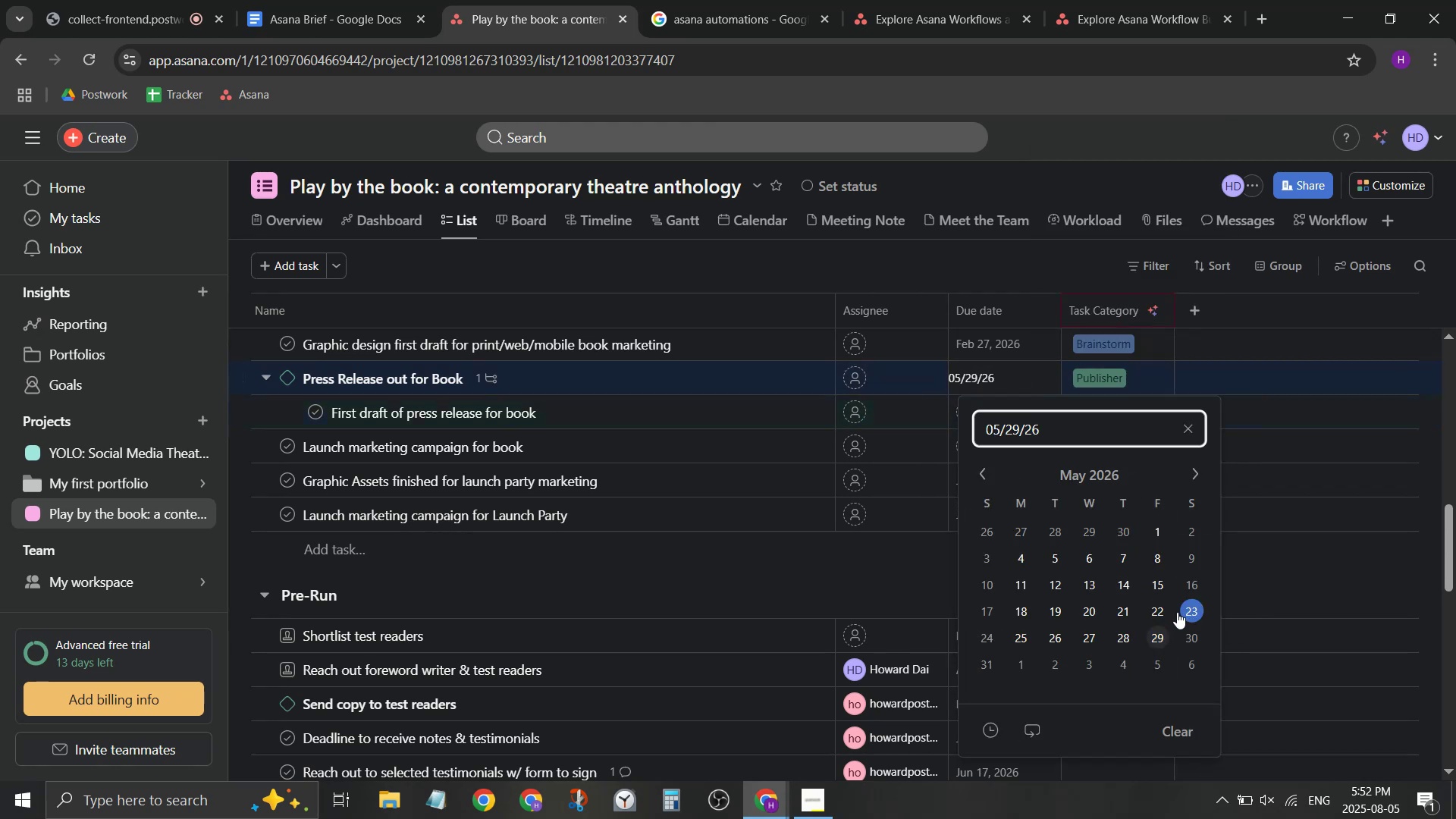 
left_click([1160, 592])
 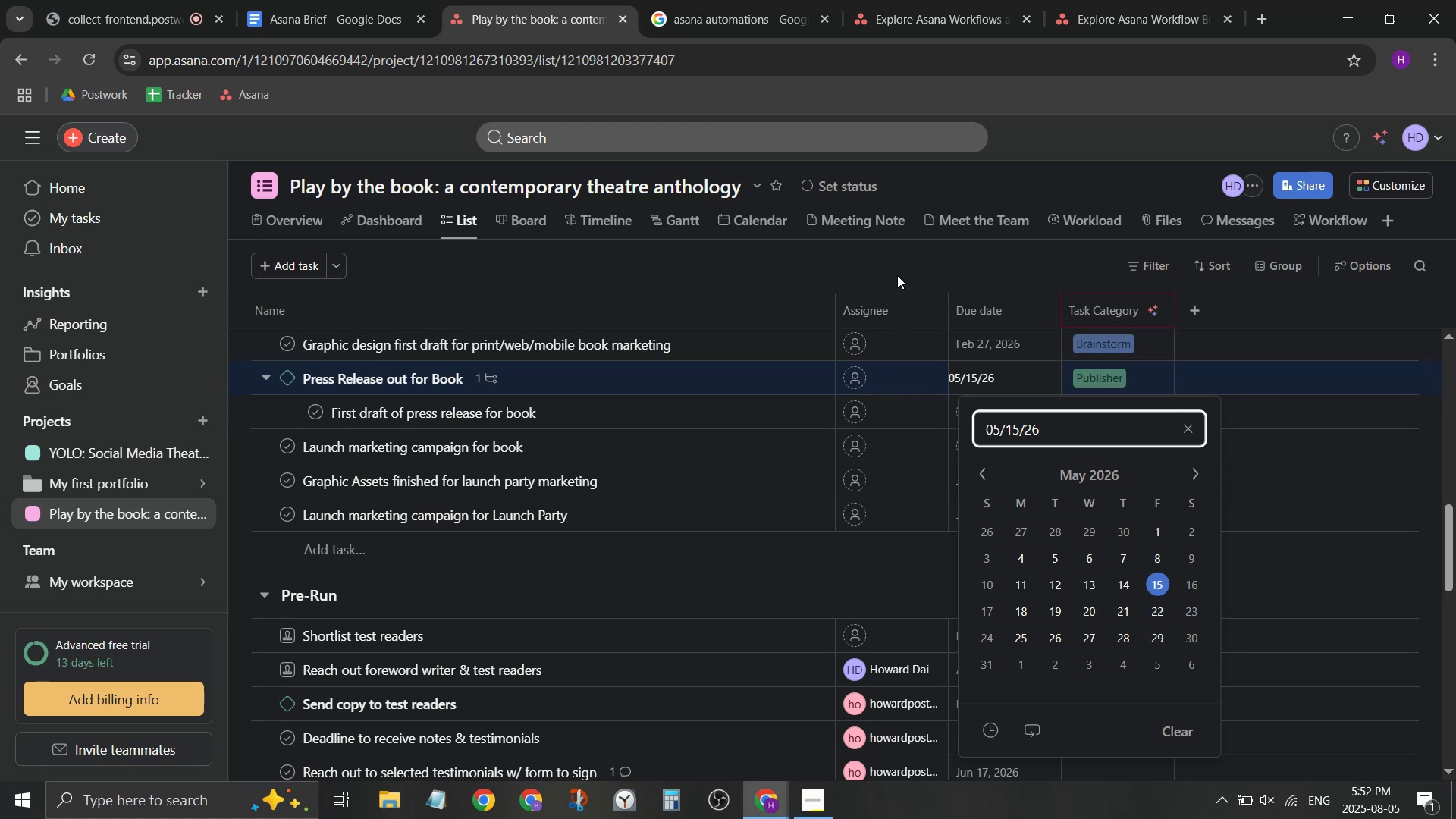 
left_click([897, 275])
 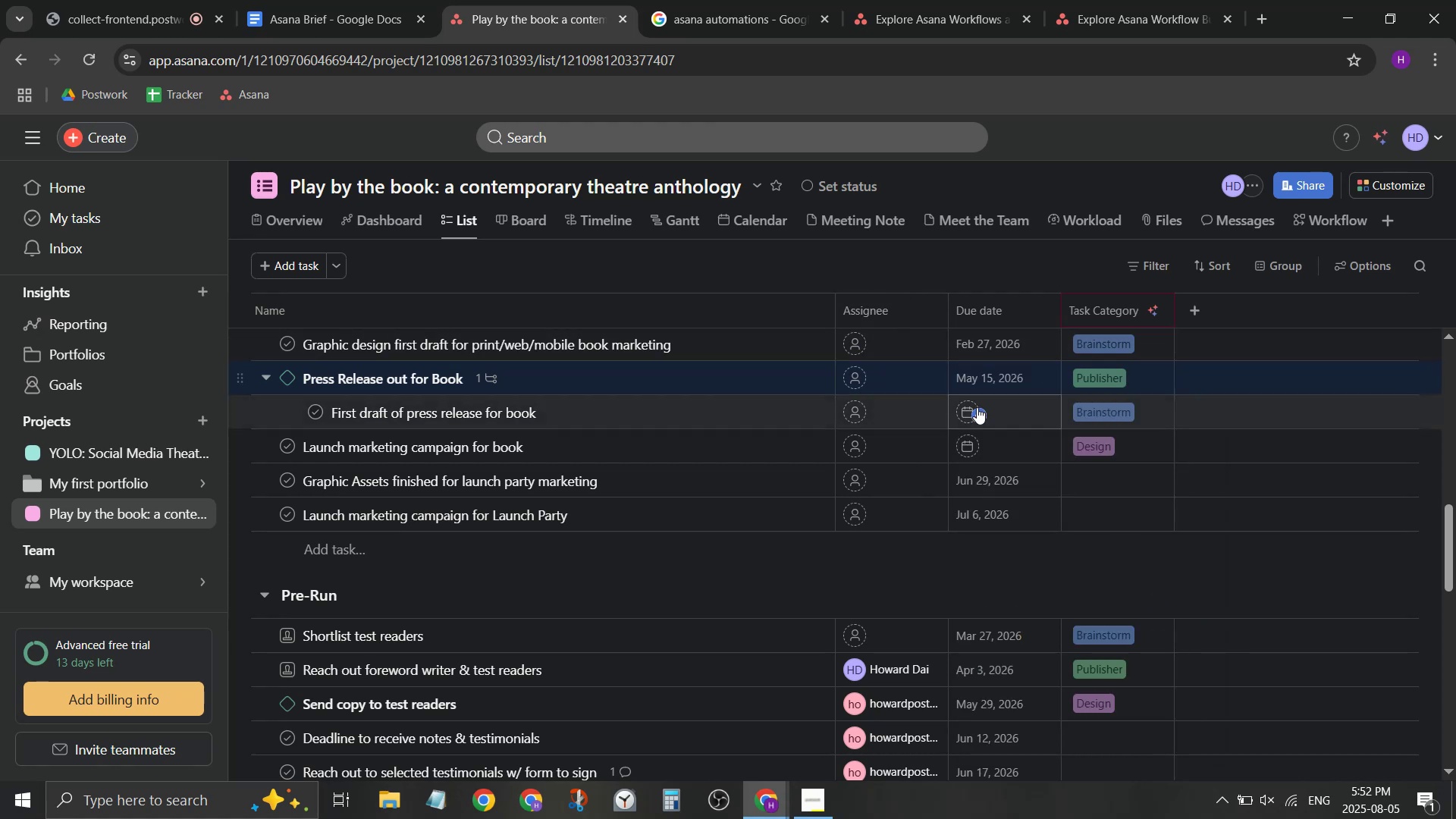 
left_click([977, 409])
 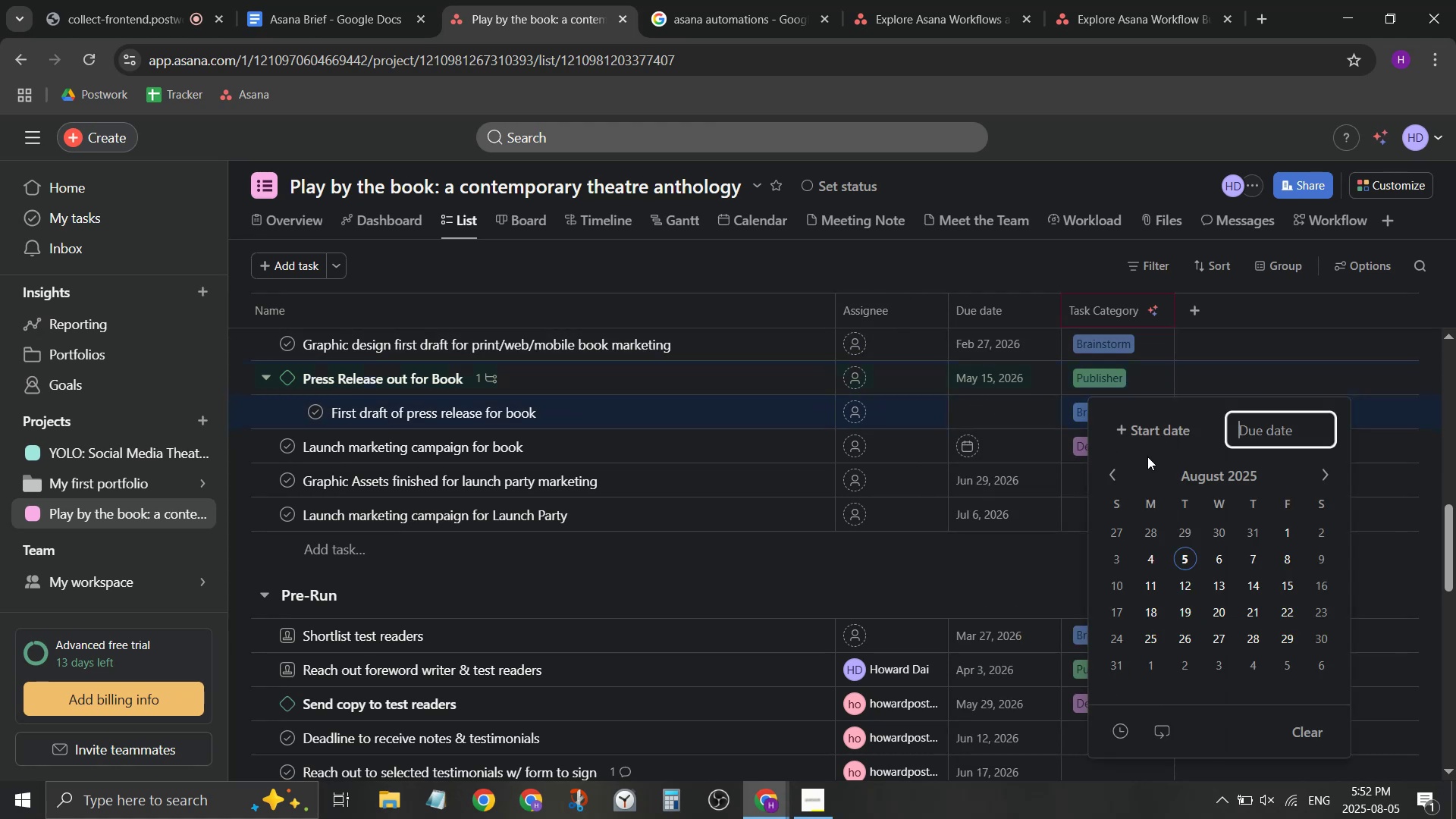 
left_click([1210, 478])
 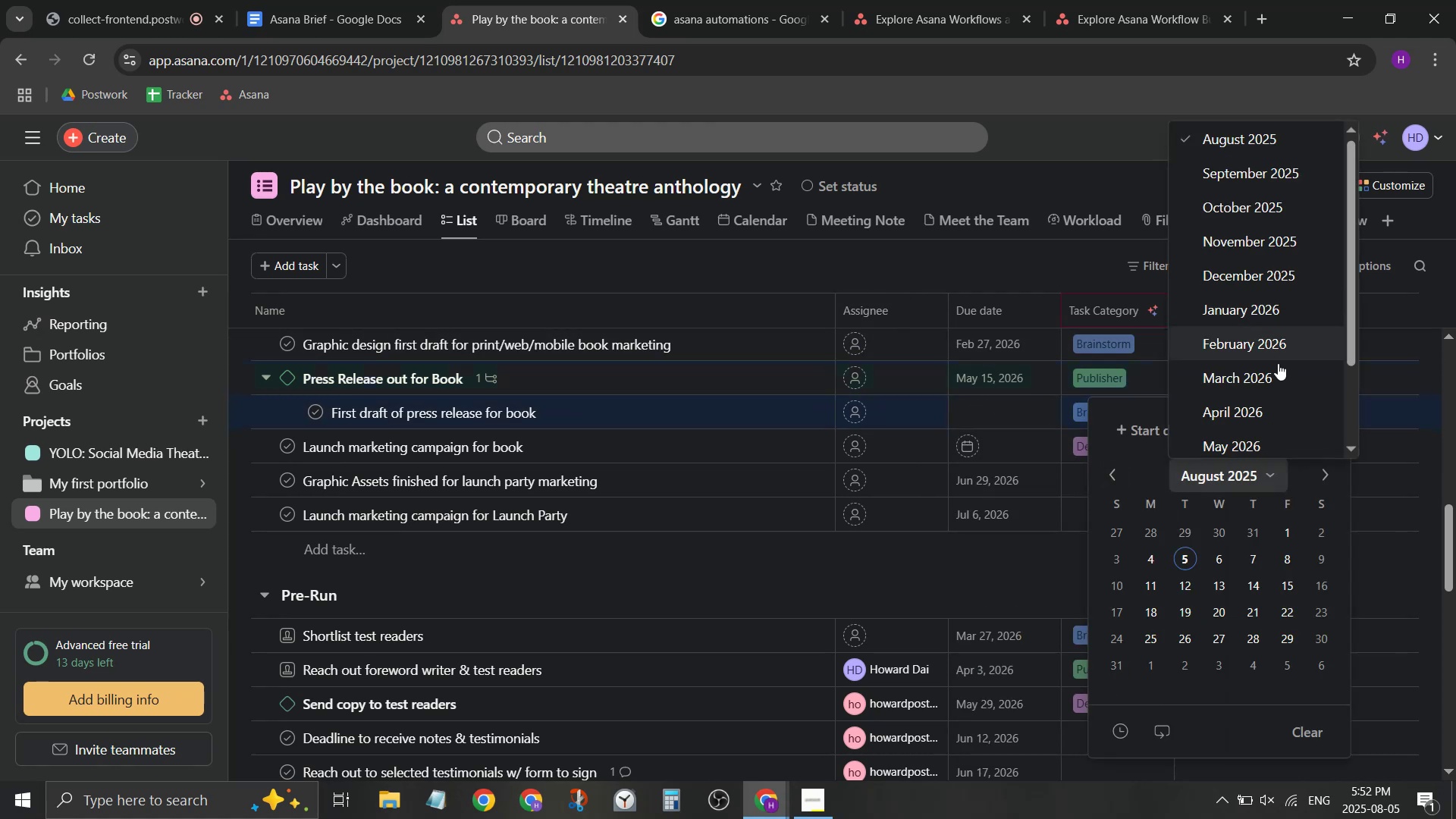 
left_click([1270, 401])
 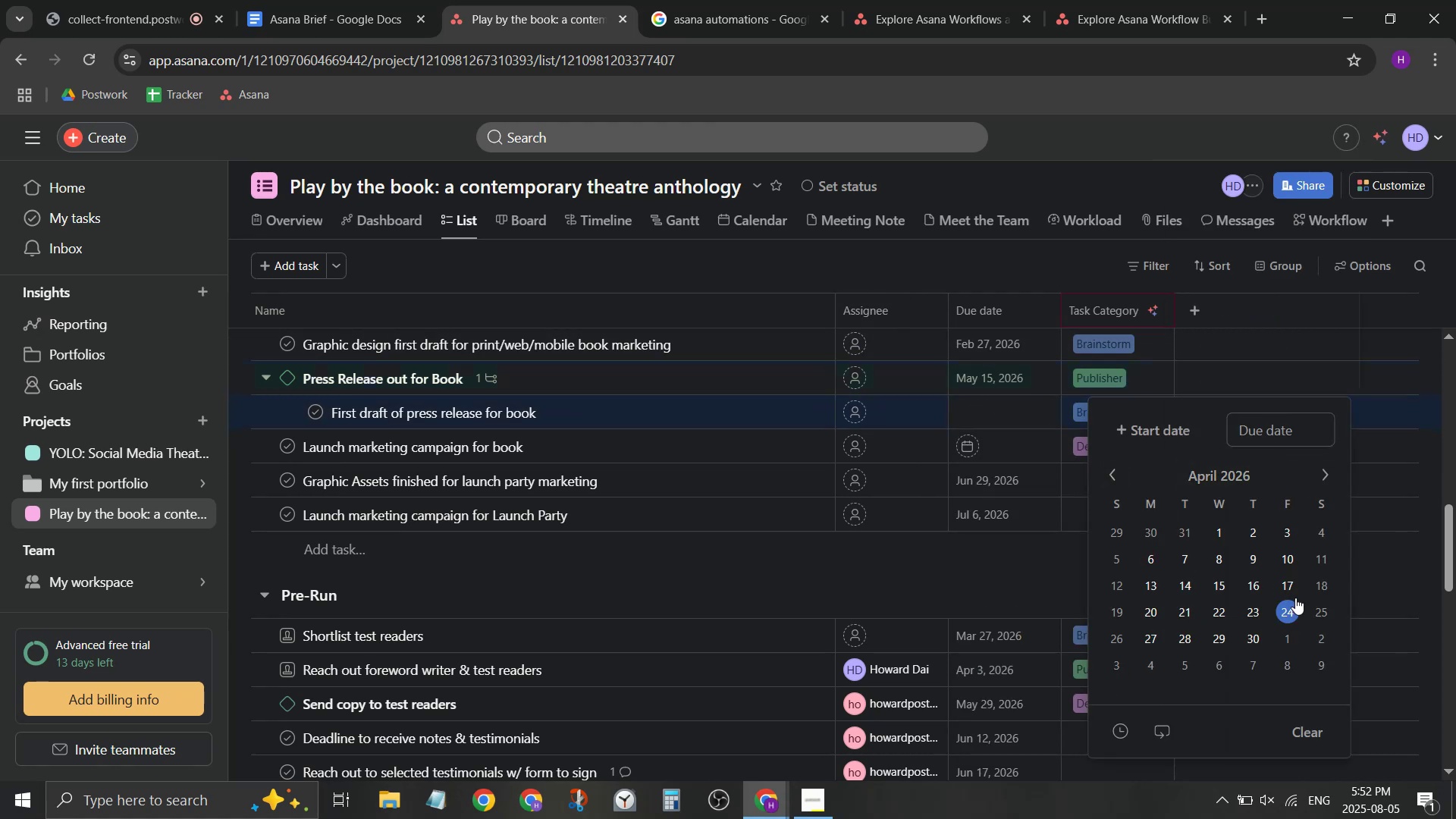 
left_click([1295, 589])
 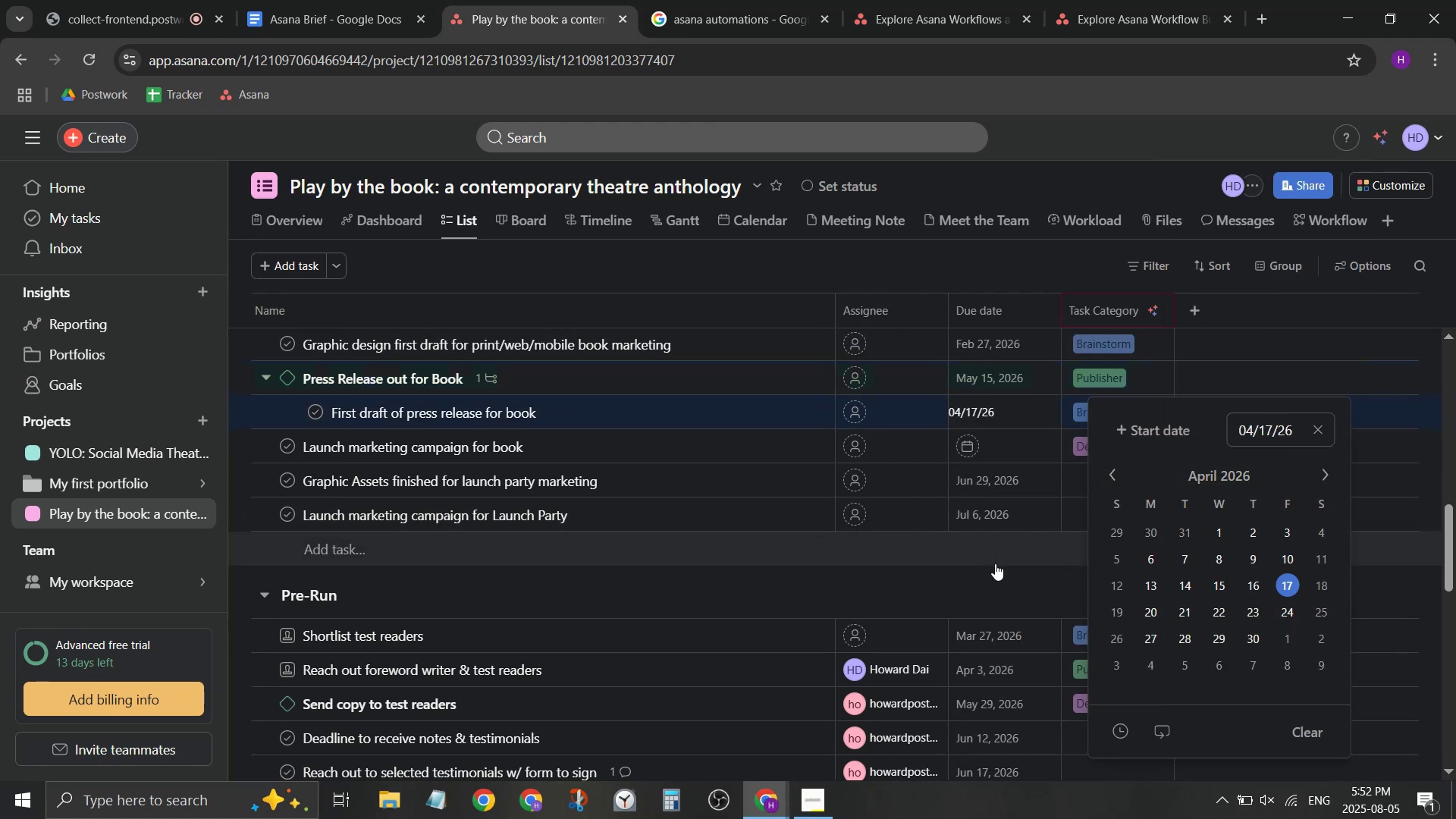 
scroll: coordinate [485, 562], scroll_direction: down, amount: 3.0
 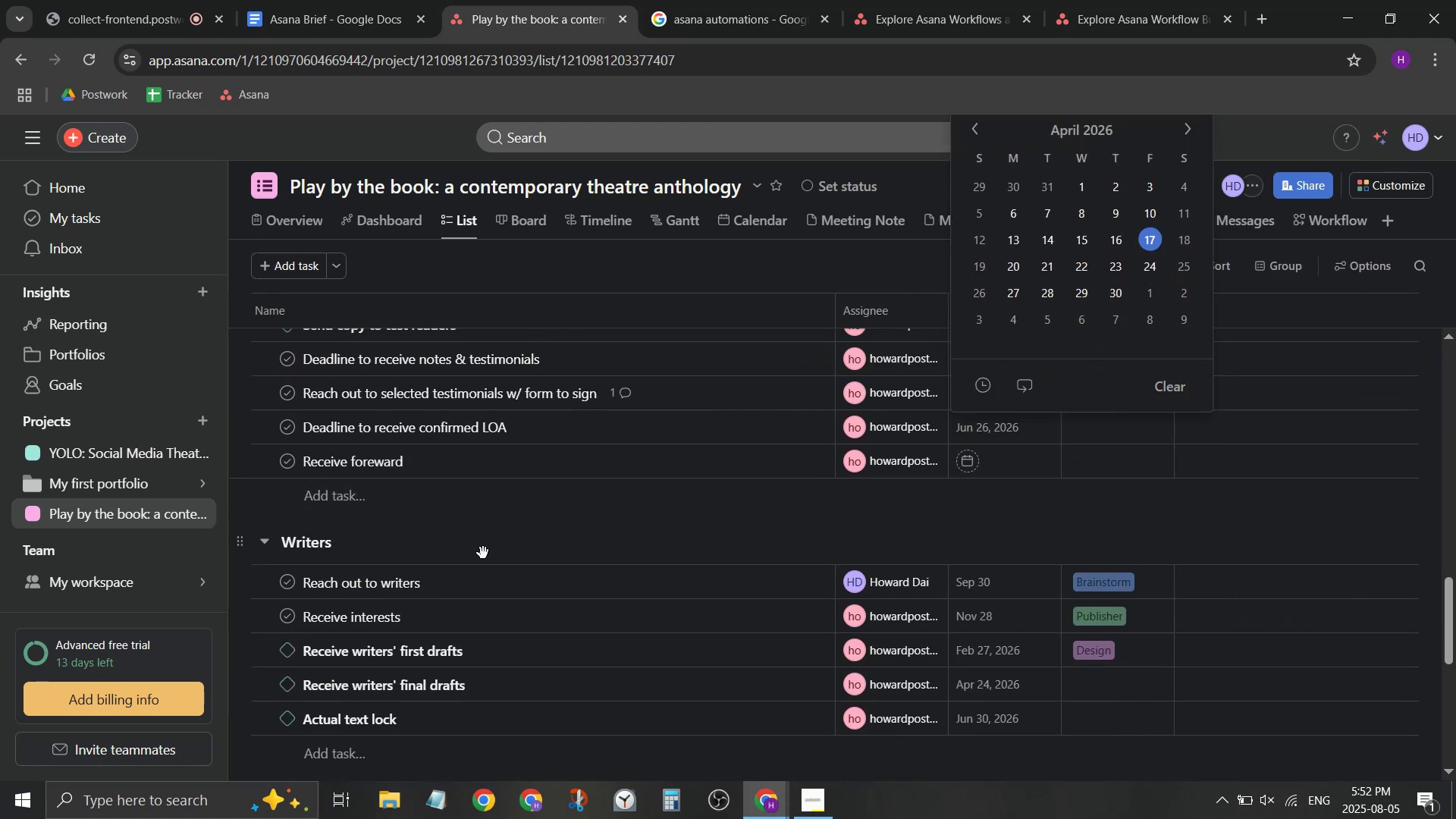 
left_click([483, 553])
 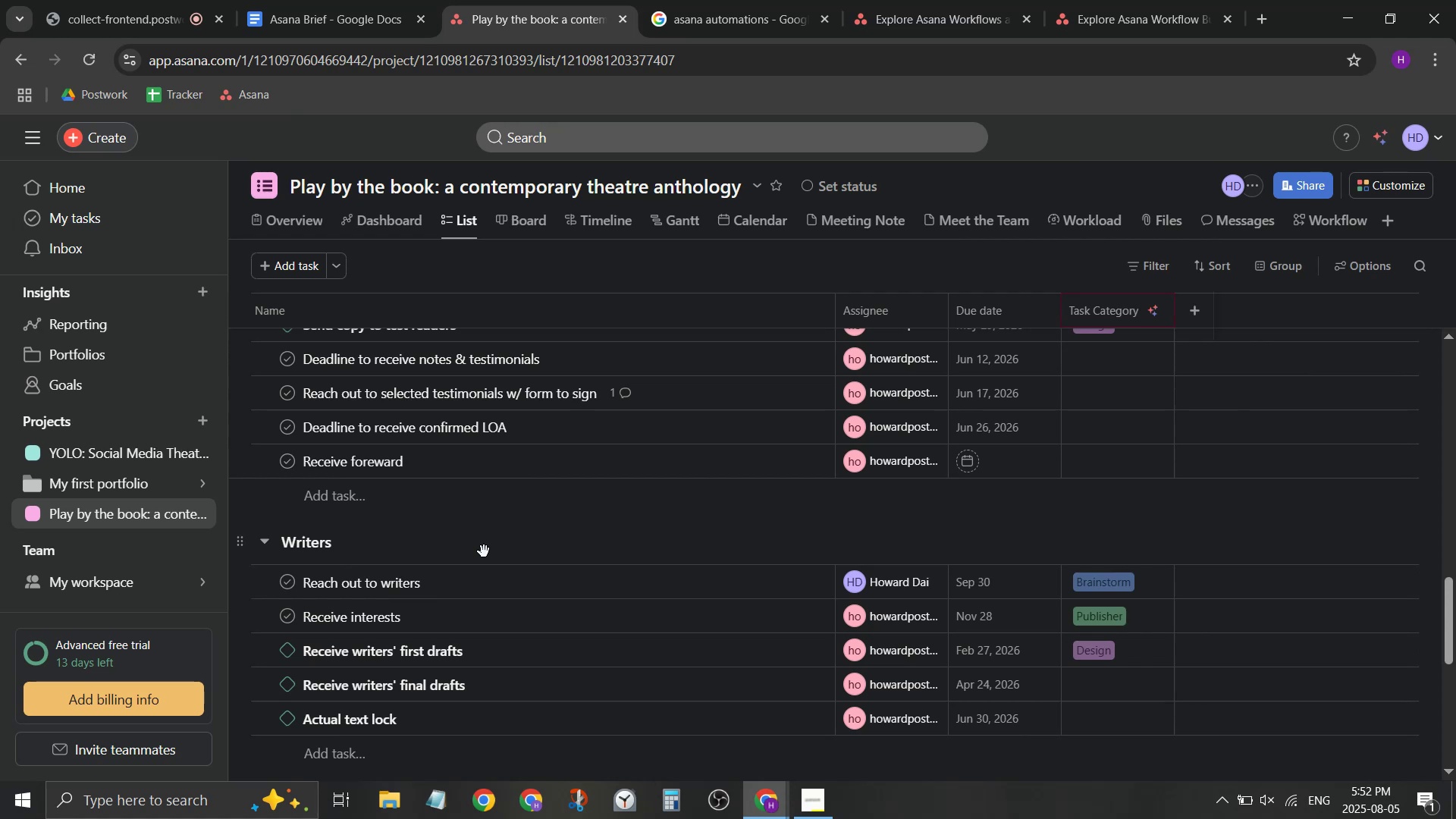 
wait(5.1)
 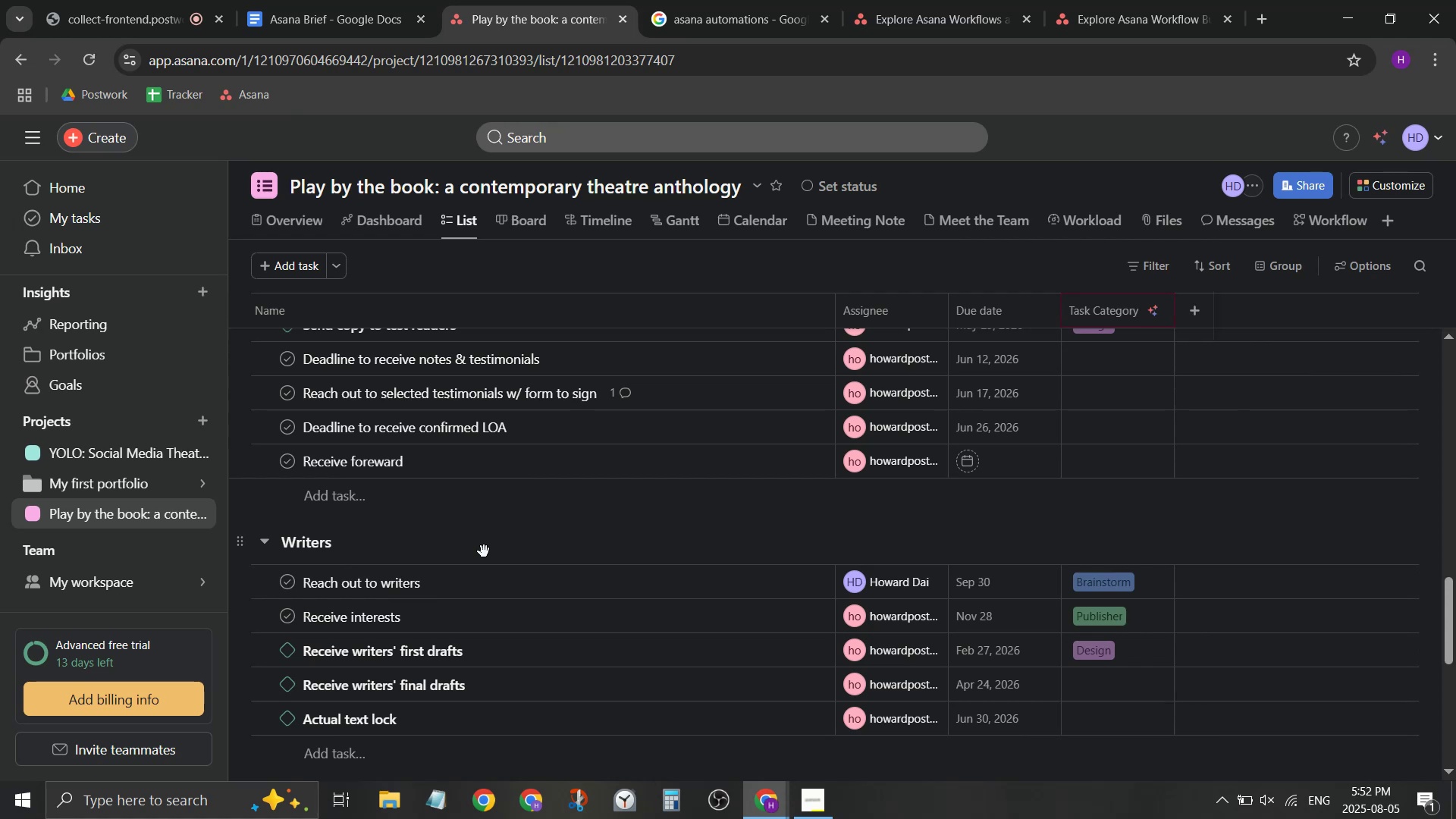 
scroll: coordinate [484, 551], scroll_direction: up, amount: 5.0
 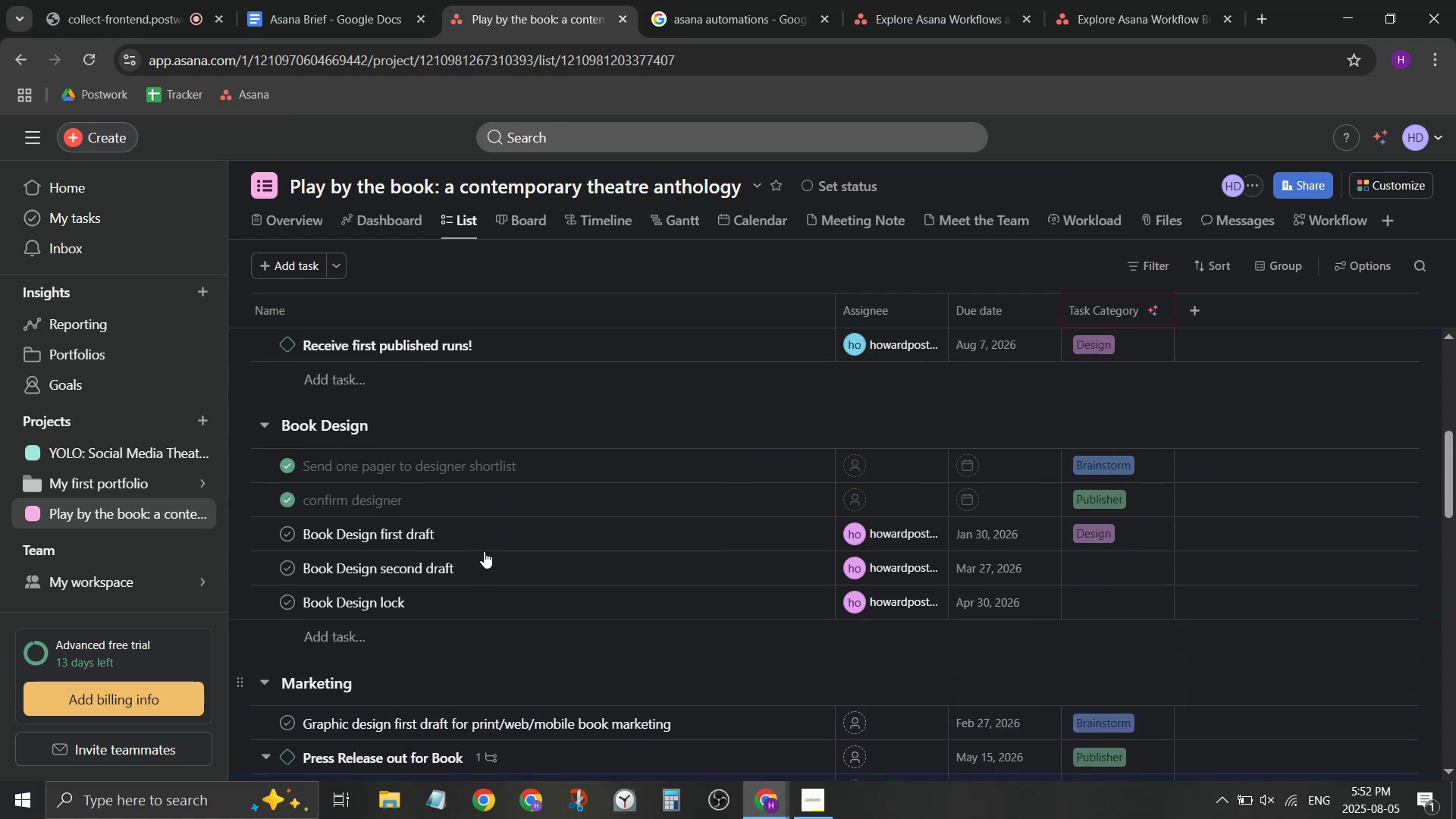 
scroll: coordinate [484, 551], scroll_direction: down, amount: 2.0
 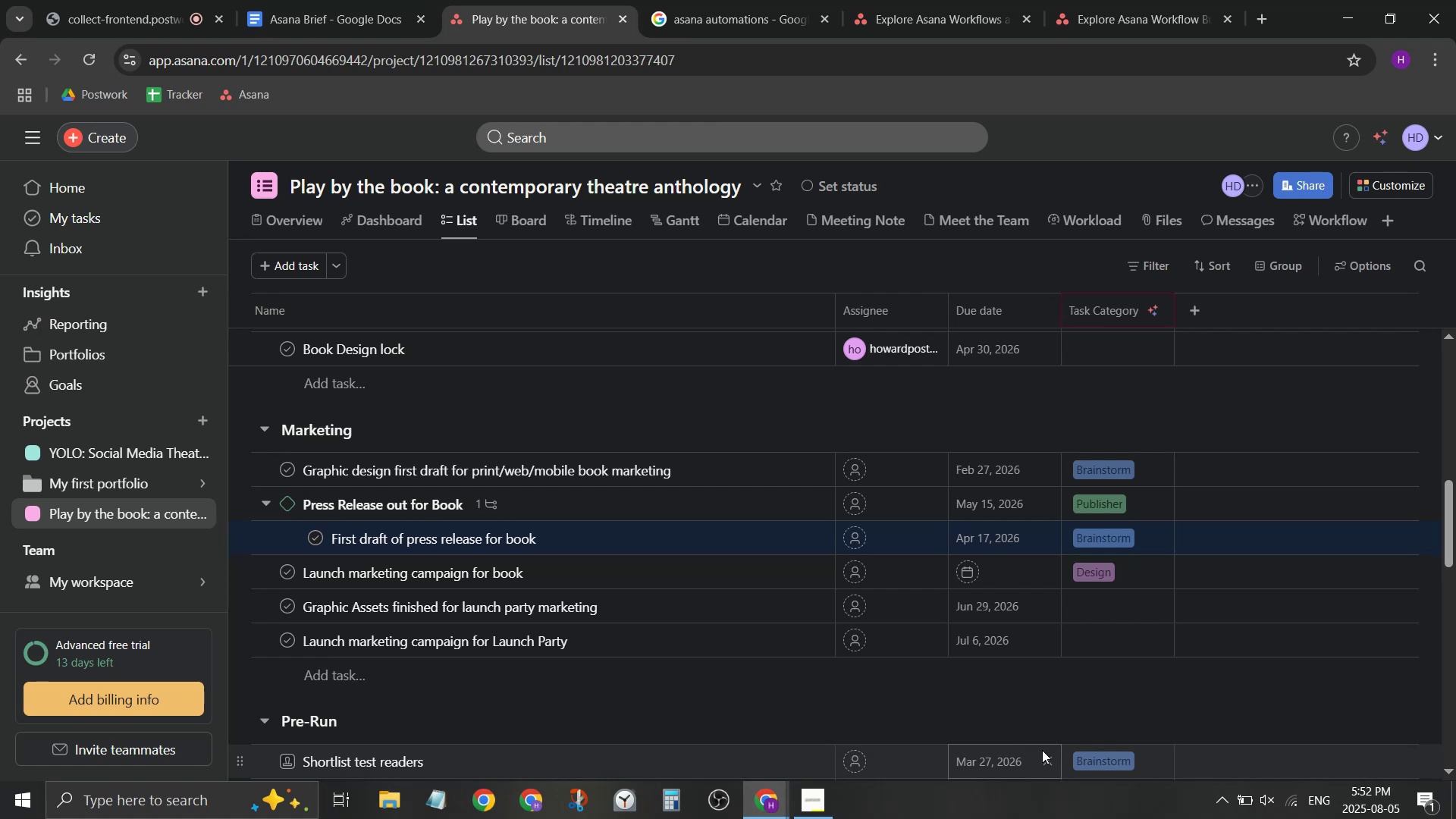 
wait(6.57)
 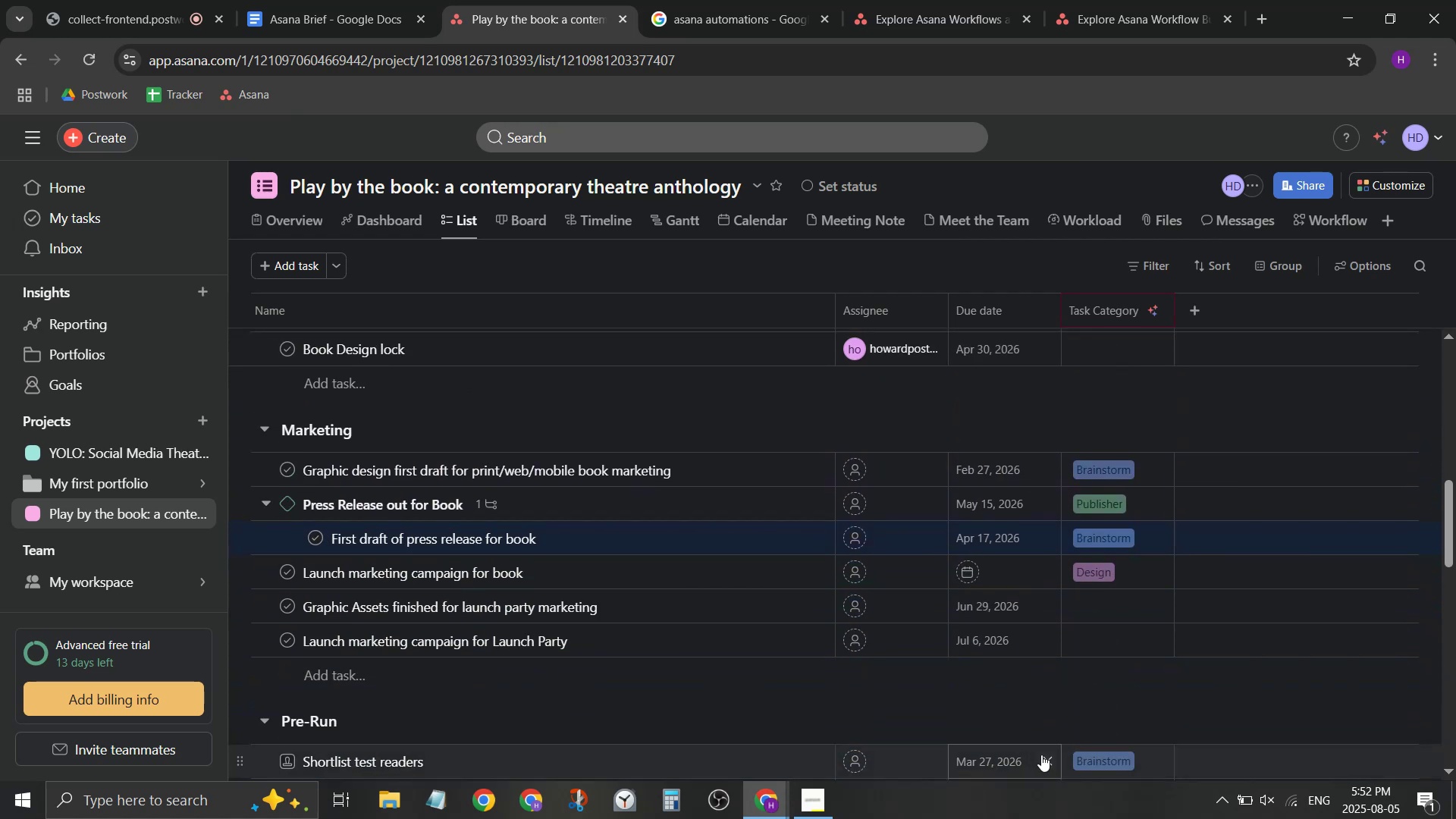 
left_click([970, 569])
 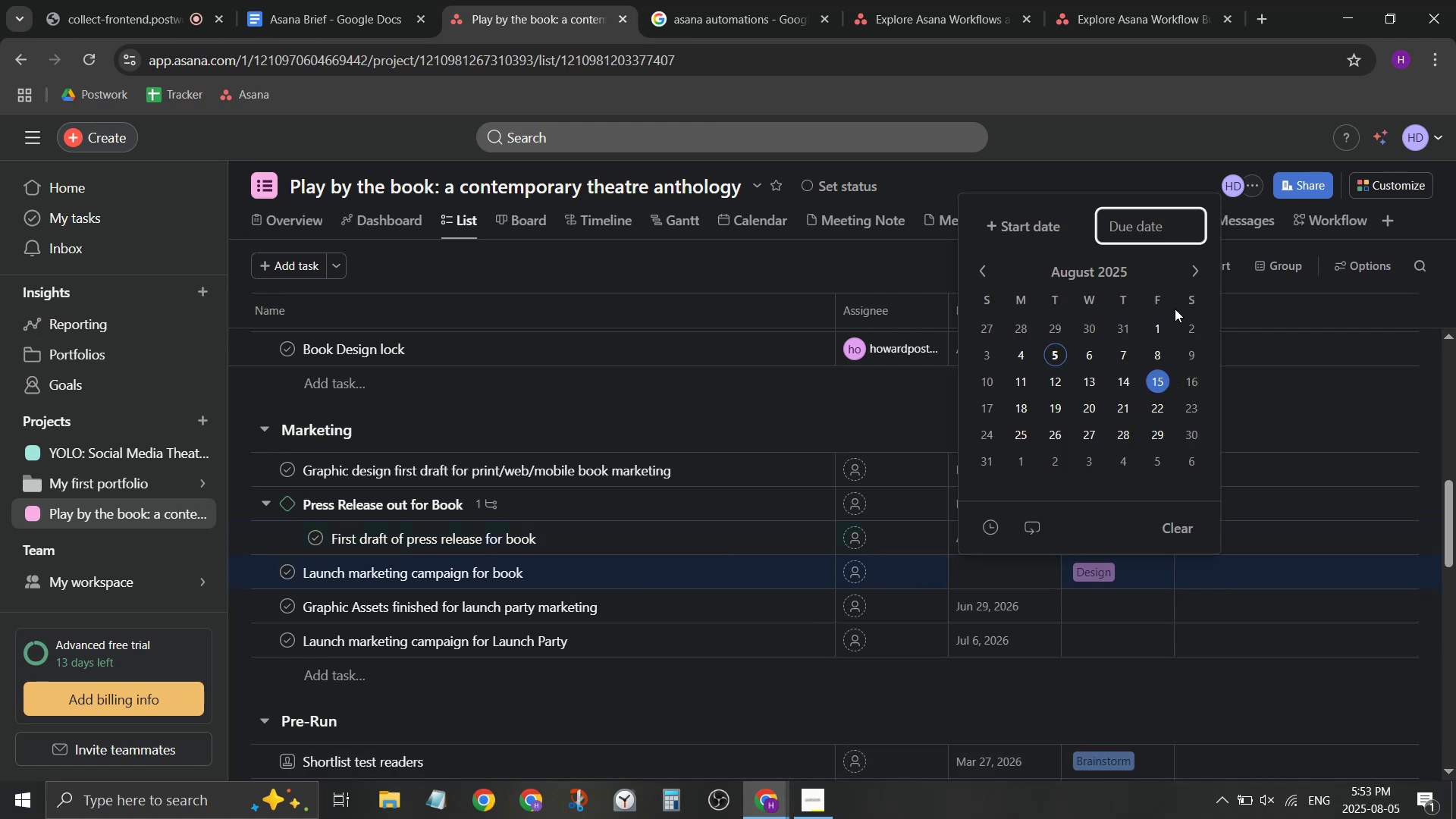 
left_click([1126, 272])
 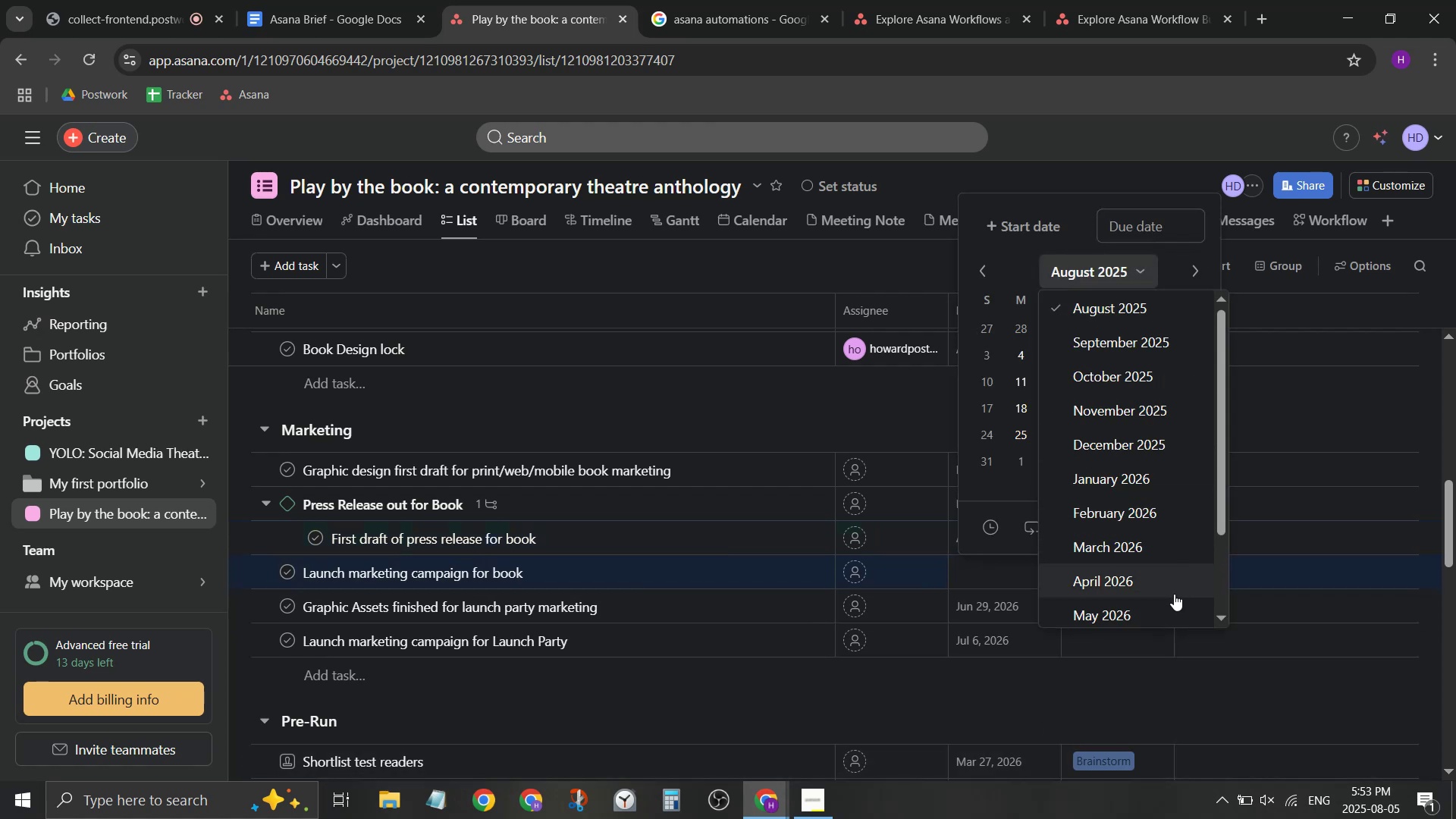 
left_click([1171, 605])
 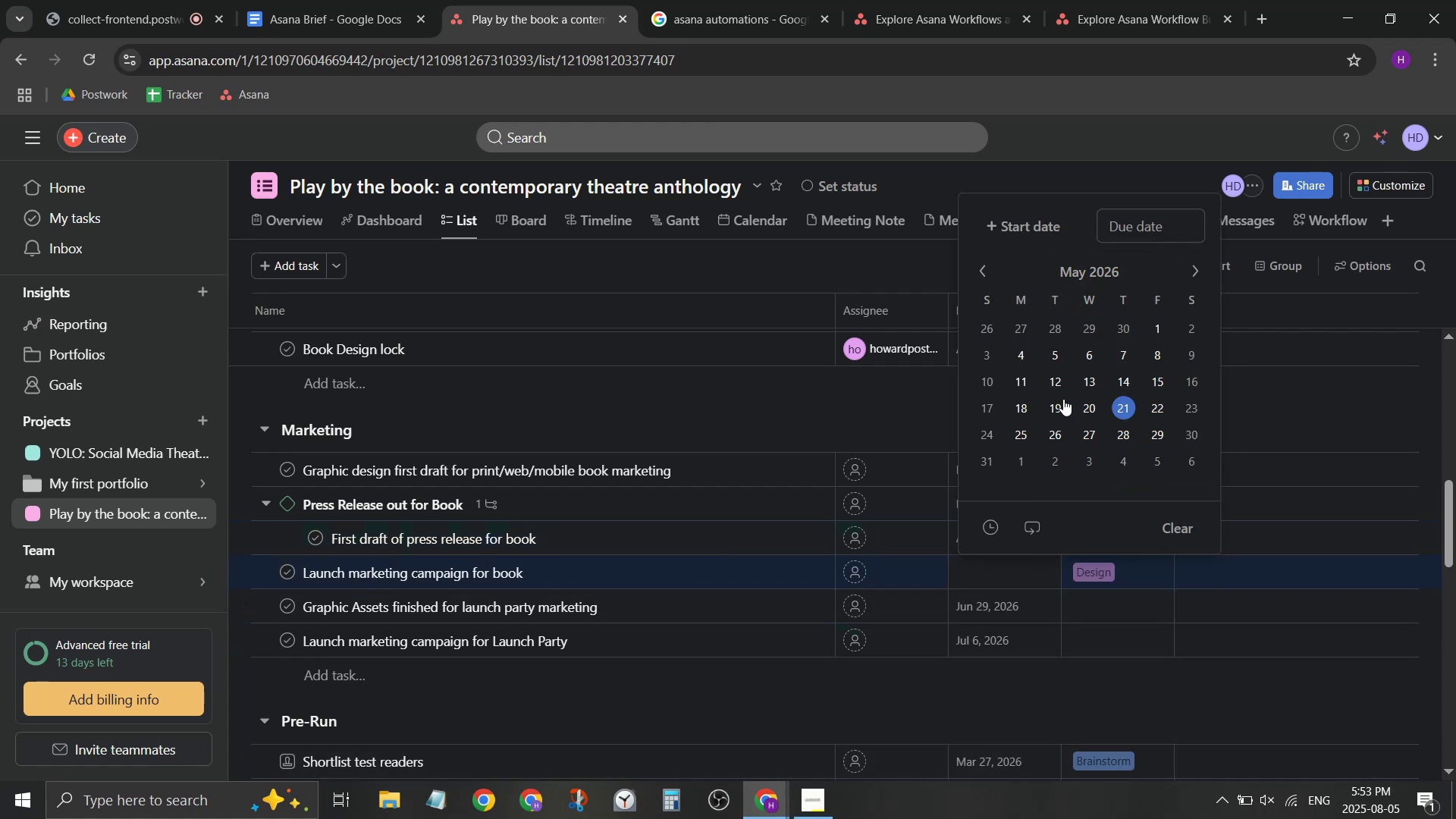 
left_click([1021, 406])
 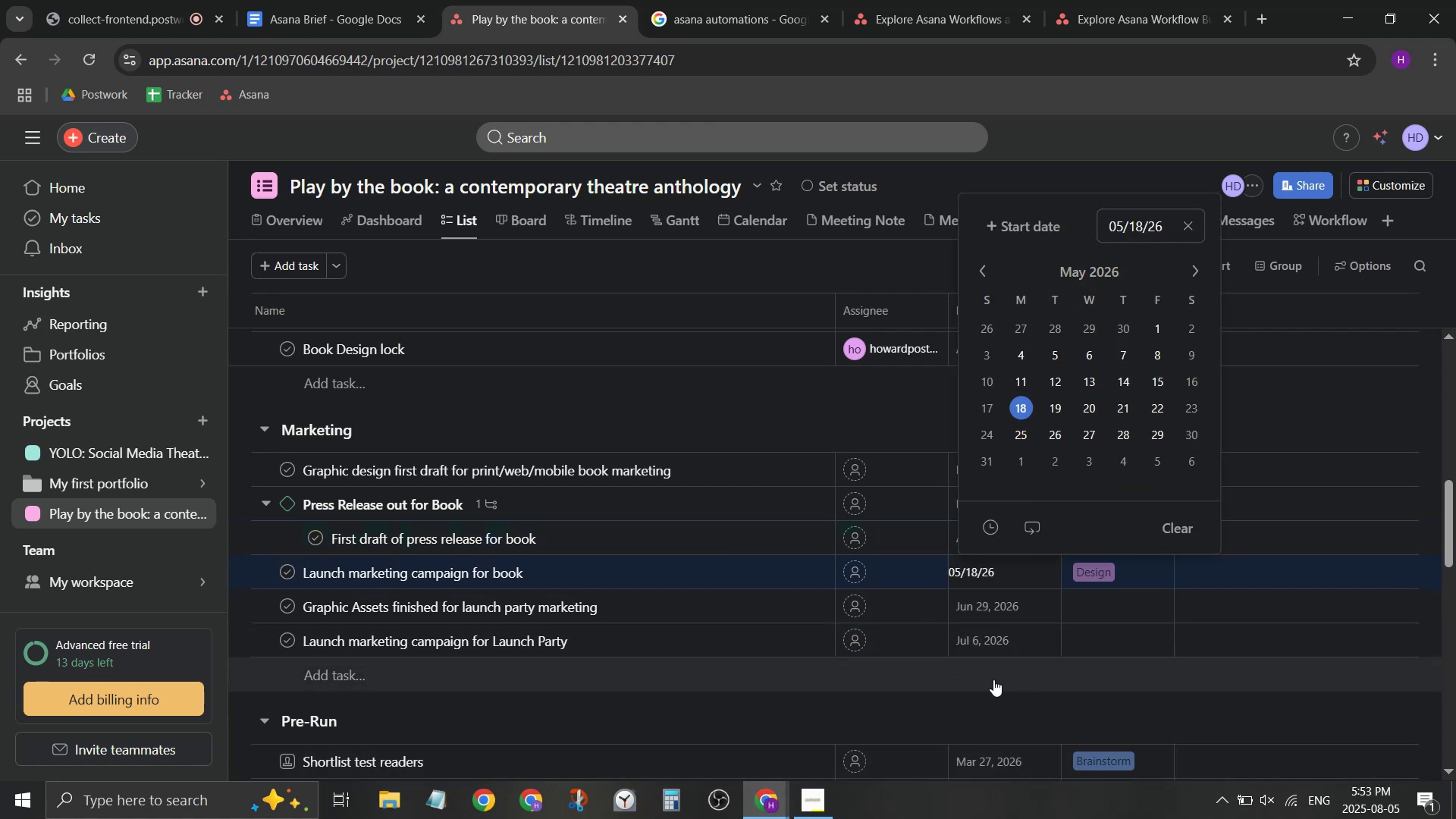 
left_click([969, 700])
 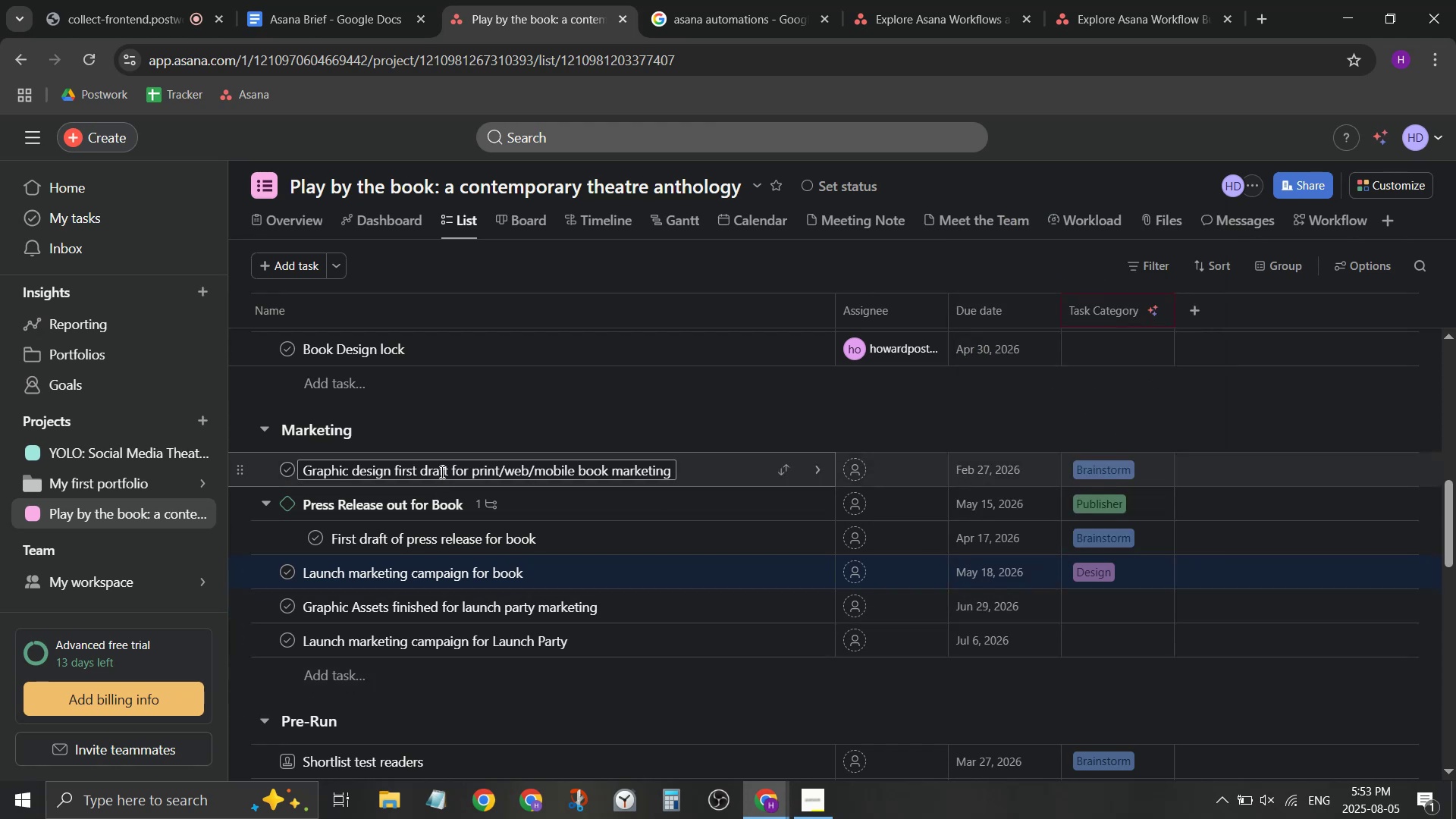 
wait(5.38)
 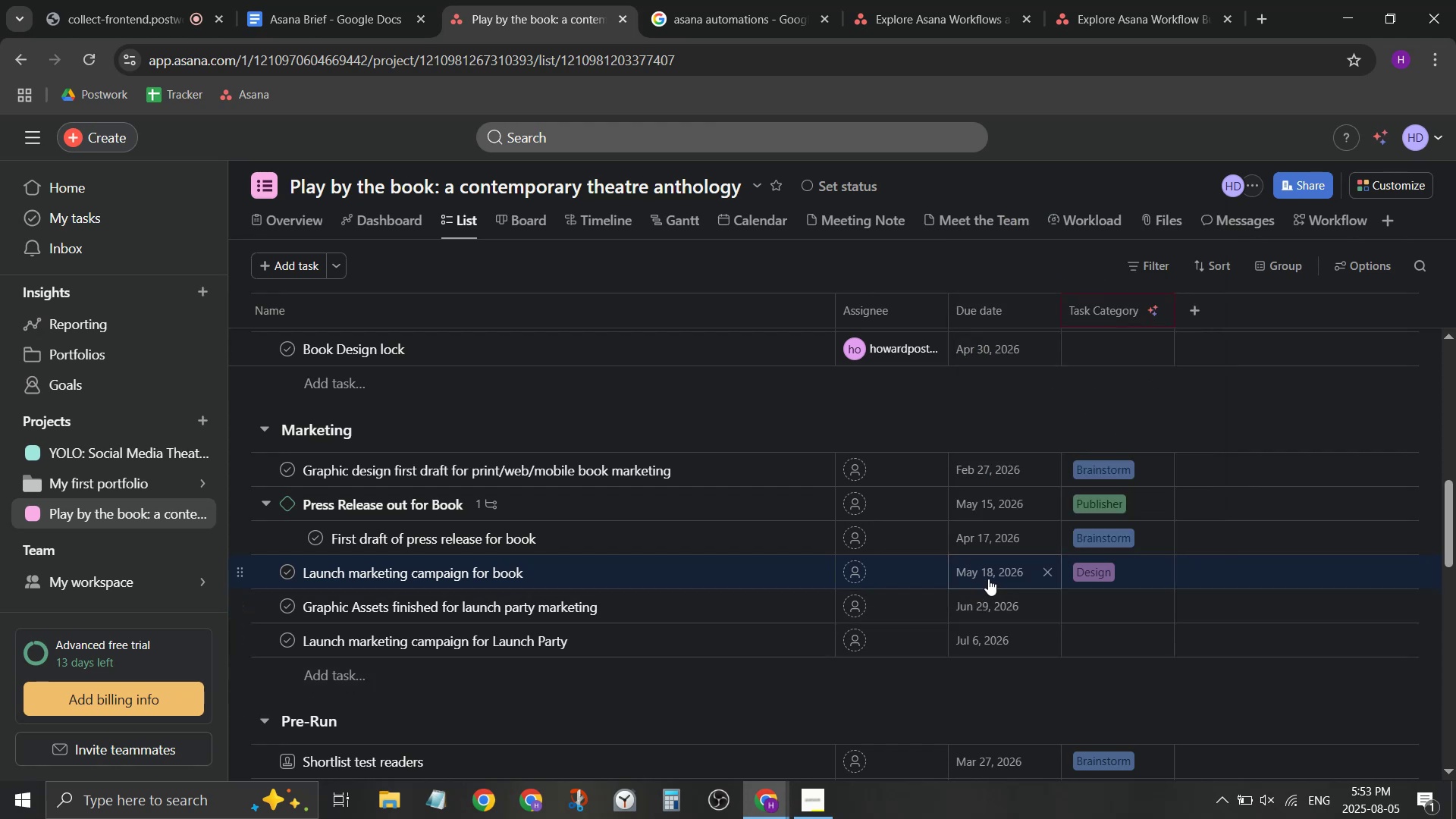 
mouse_move([288, 587])
 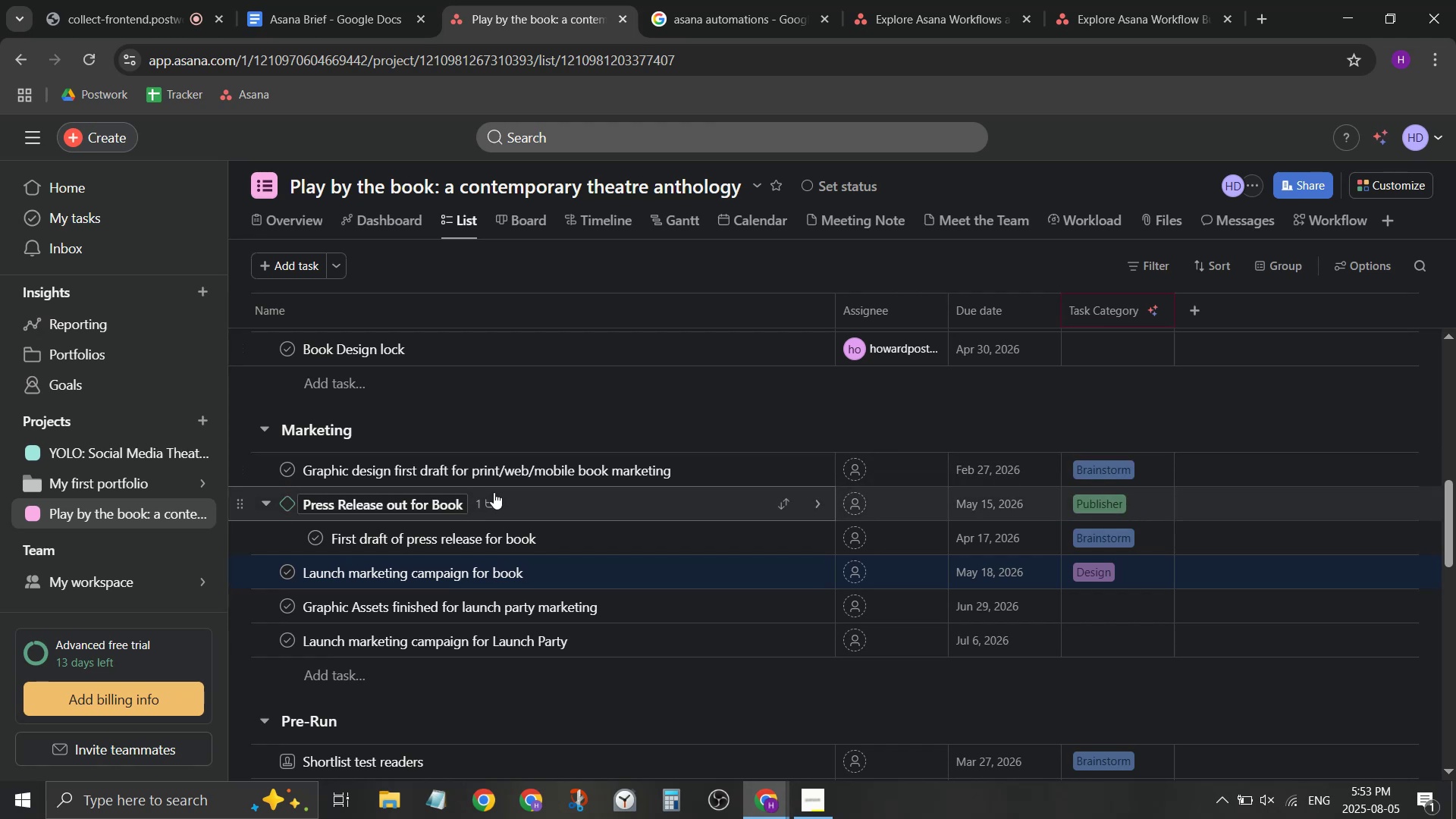 
wait(19.5)
 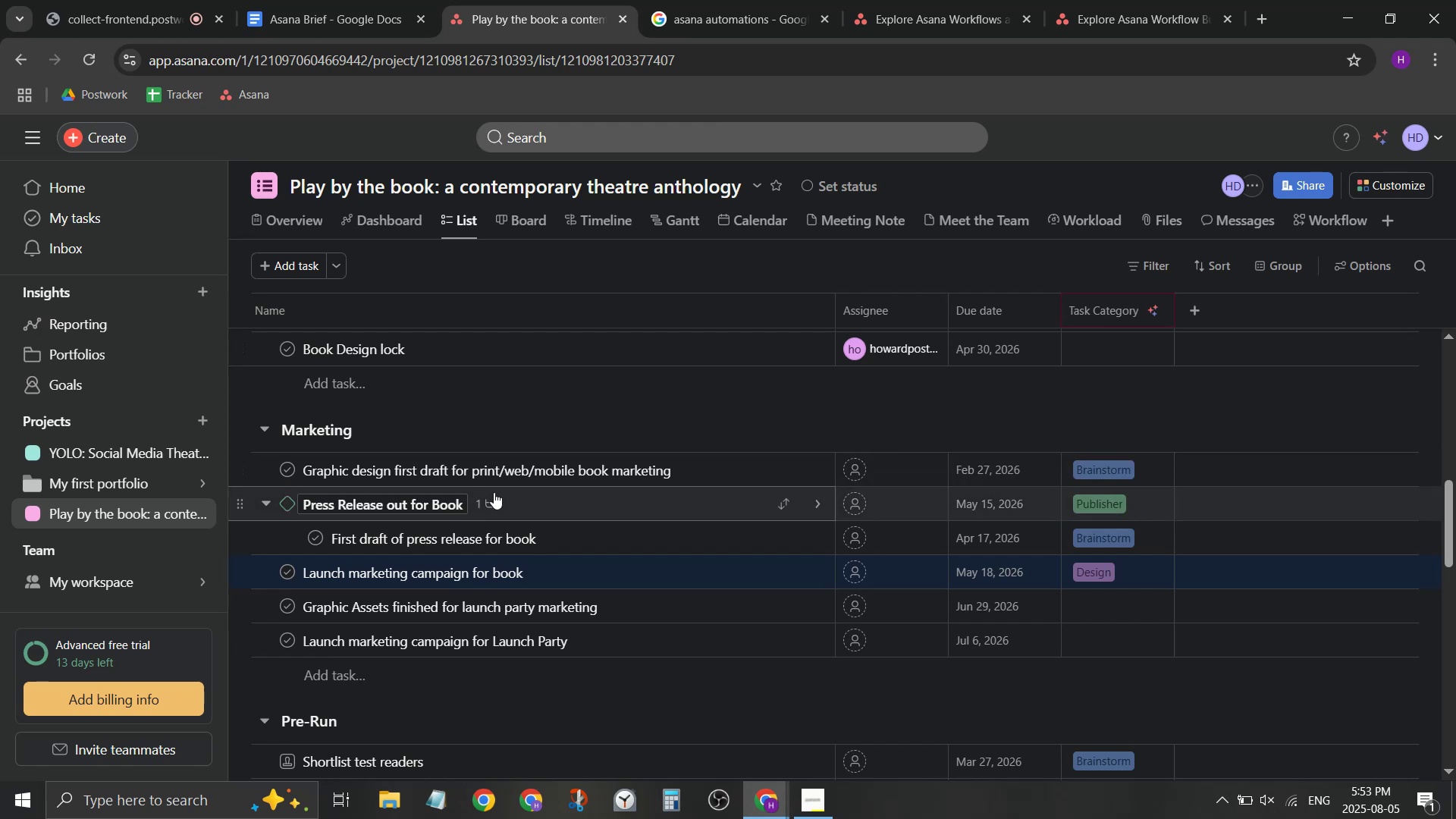 
left_click_drag(start_coordinate=[472, 477], to_coordinate=[679, 478])
 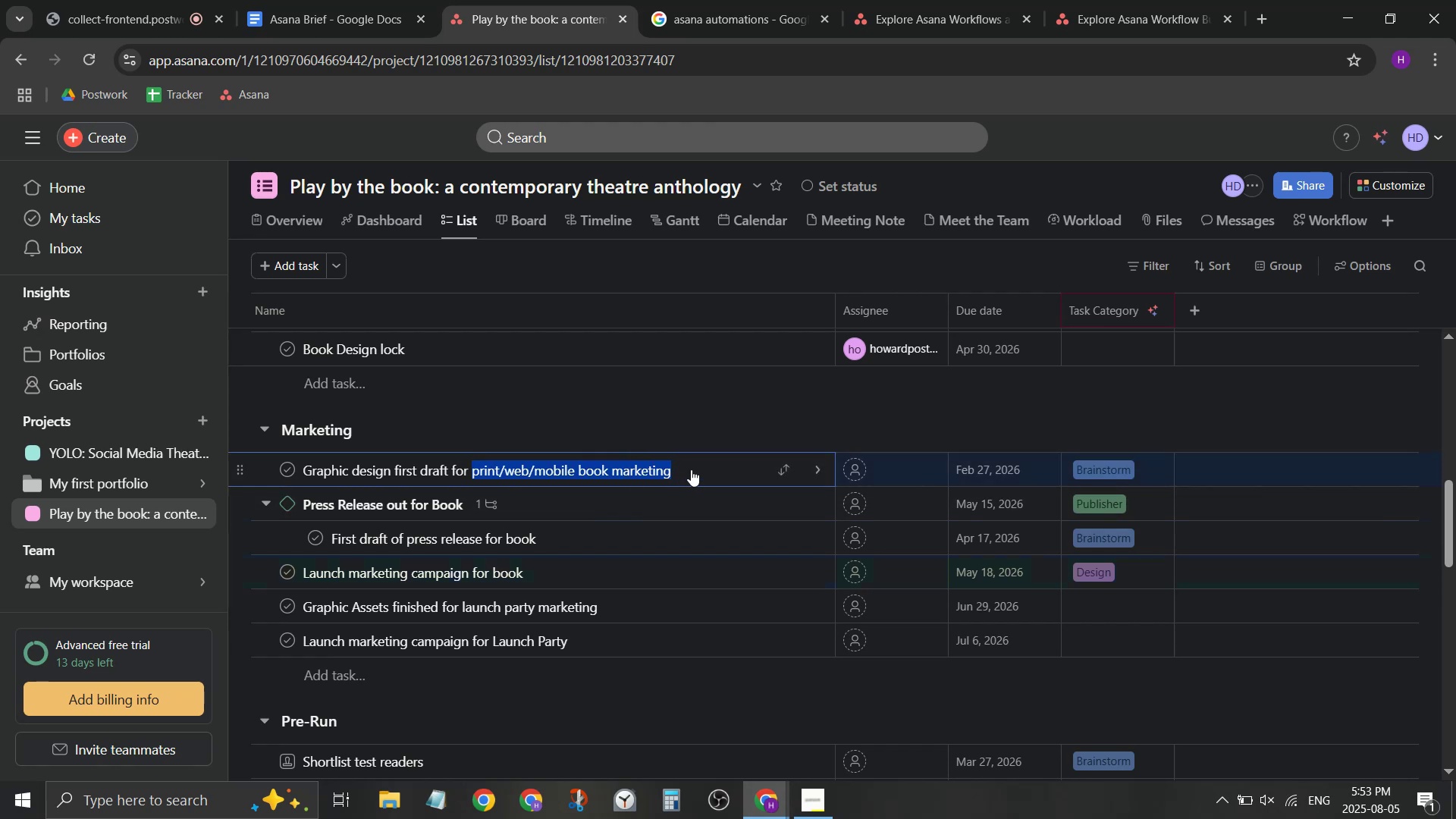 
type(all marketing)
 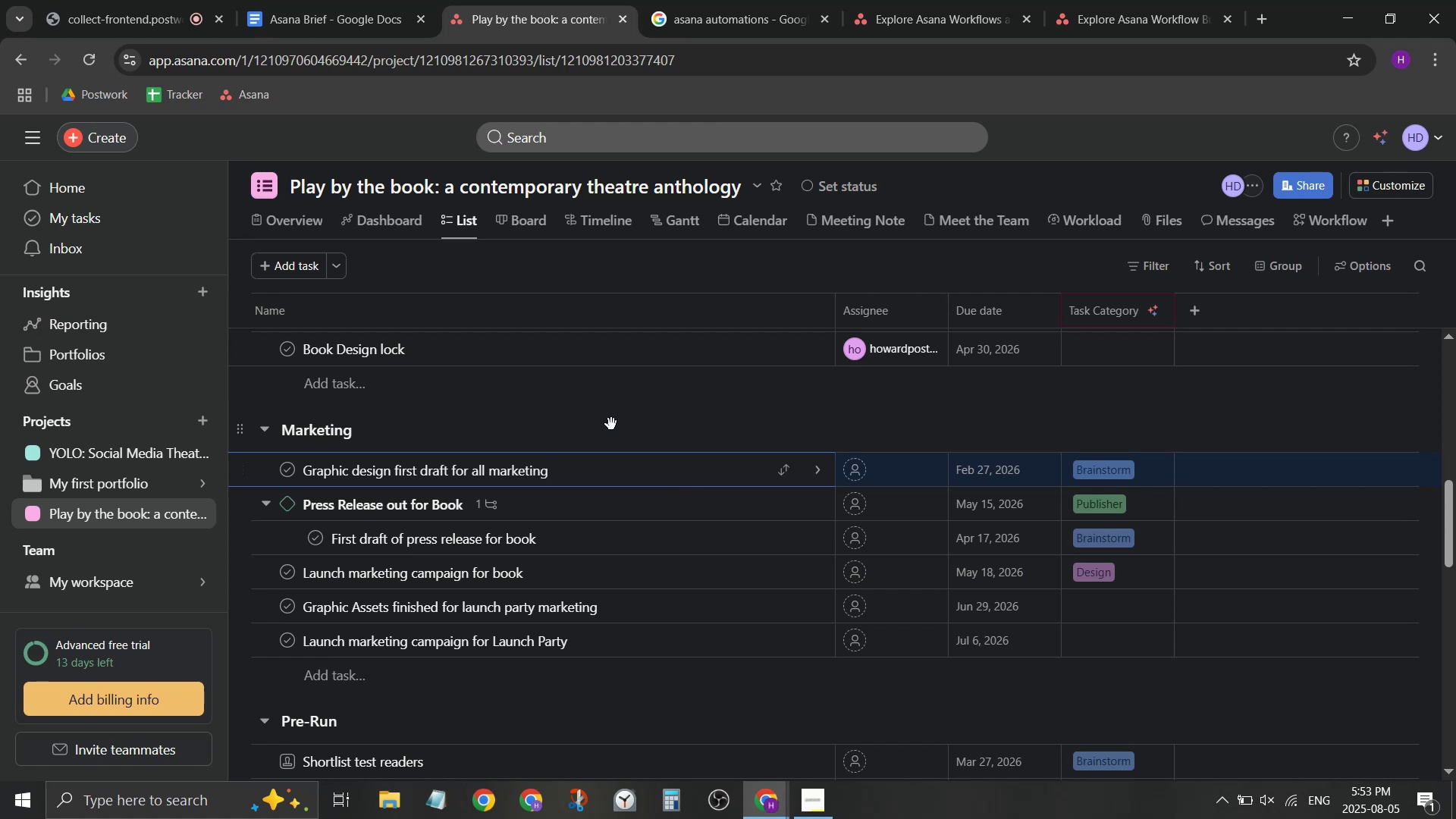 
left_click([630, 424])
 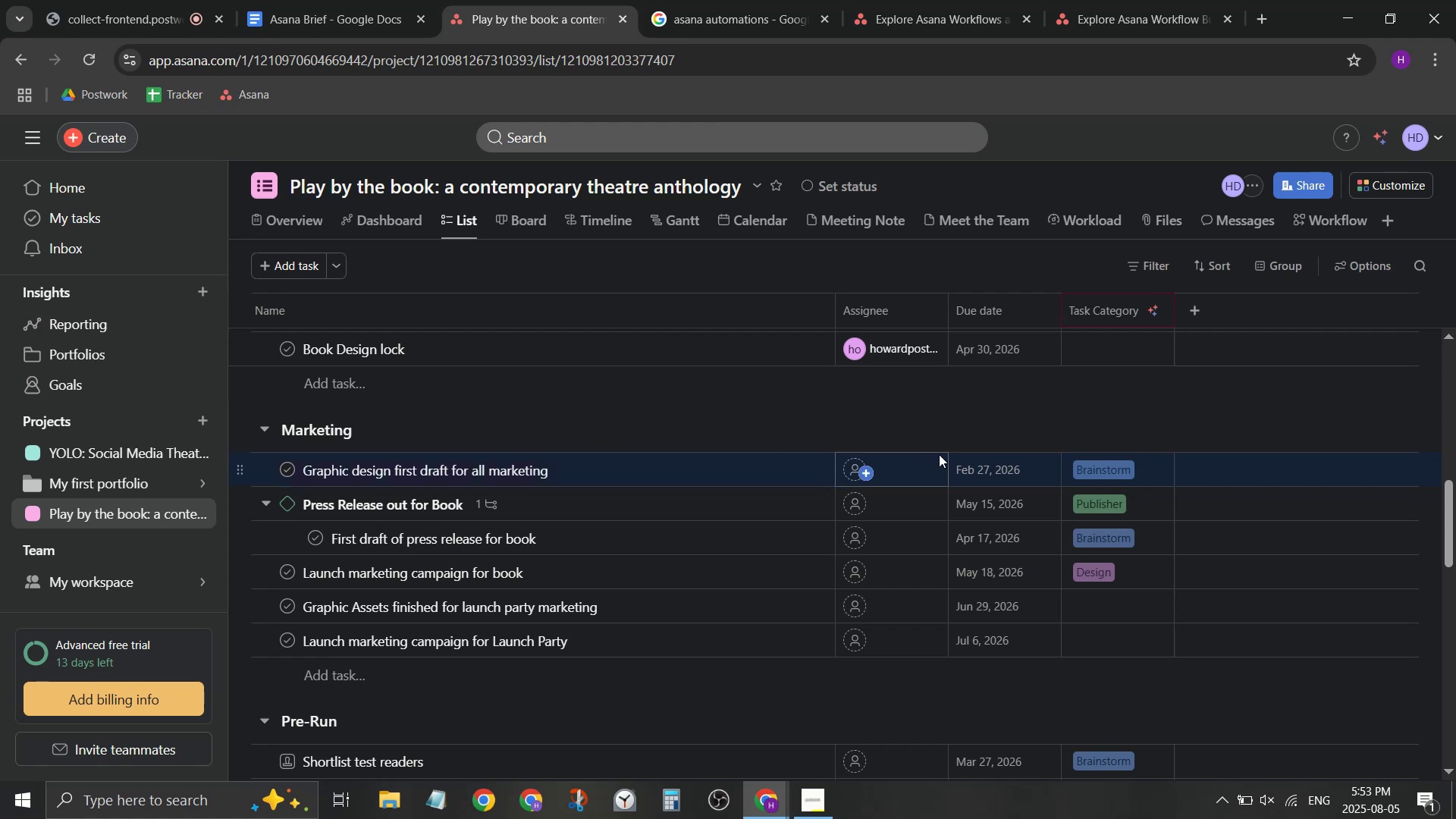 
scroll: coordinate [949, 457], scroll_direction: up, amount: 1.0
 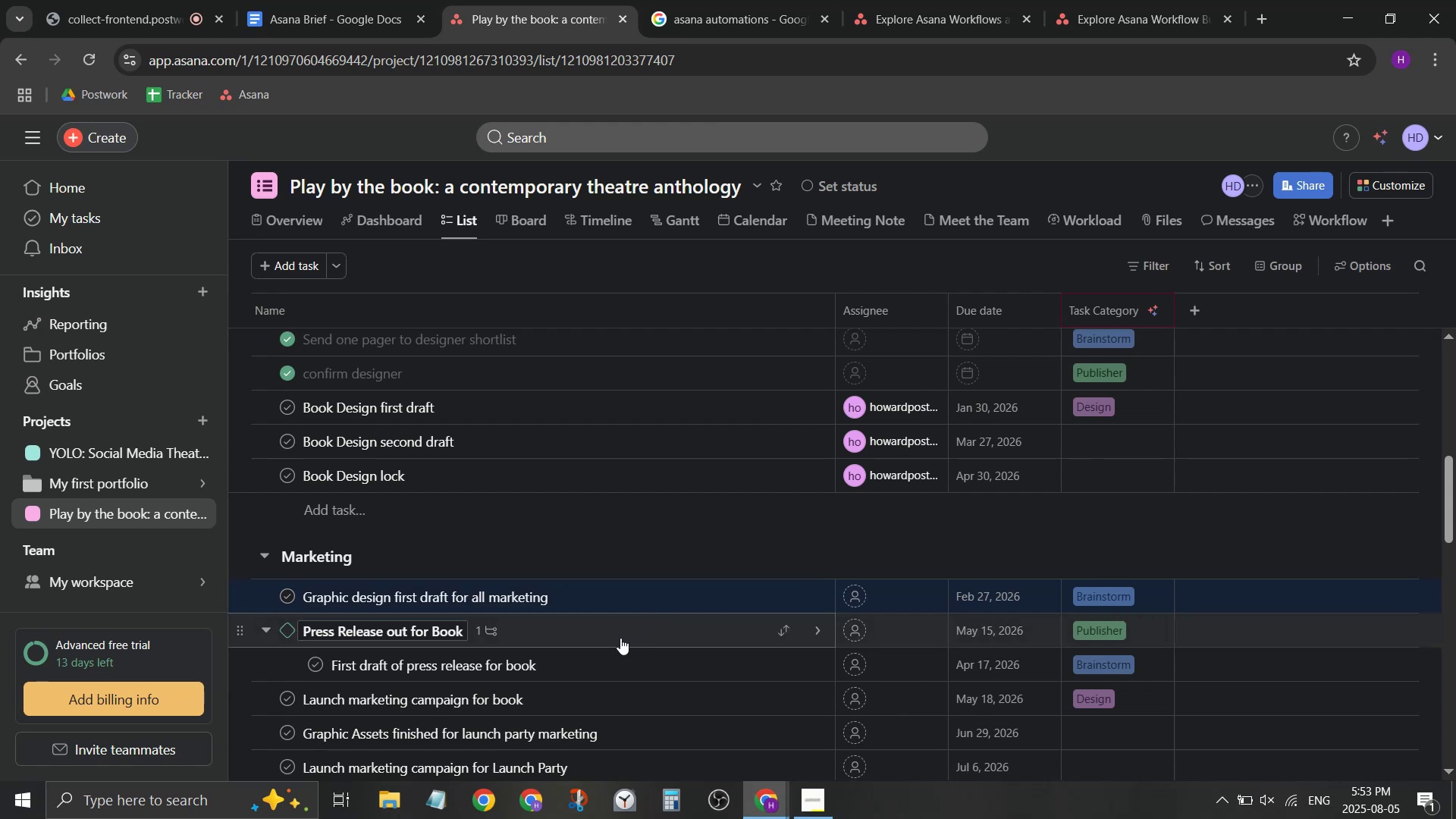 
wait(14.37)
 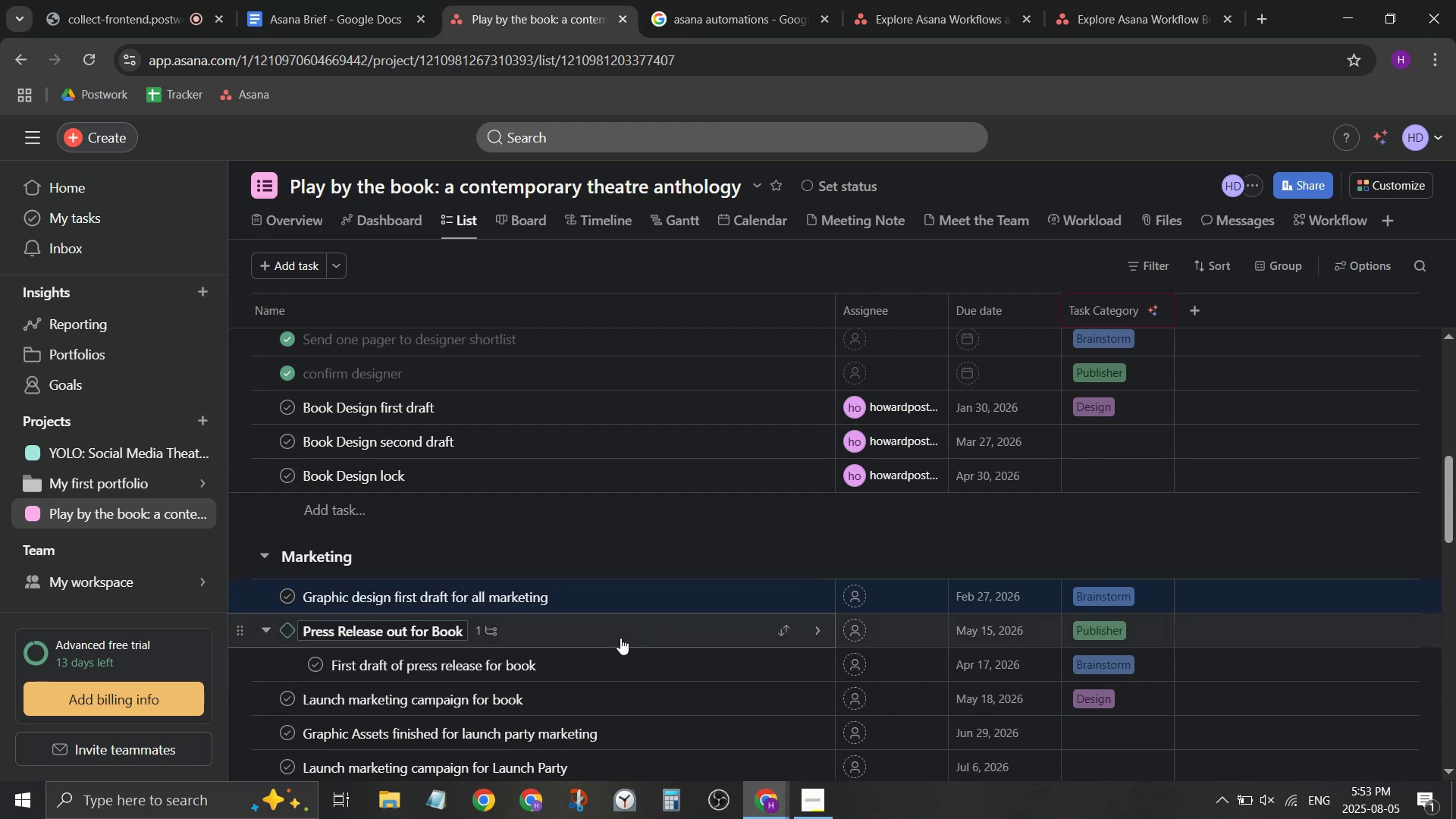 
scroll: coordinate [360, 635], scroll_direction: down, amount: 1.0
 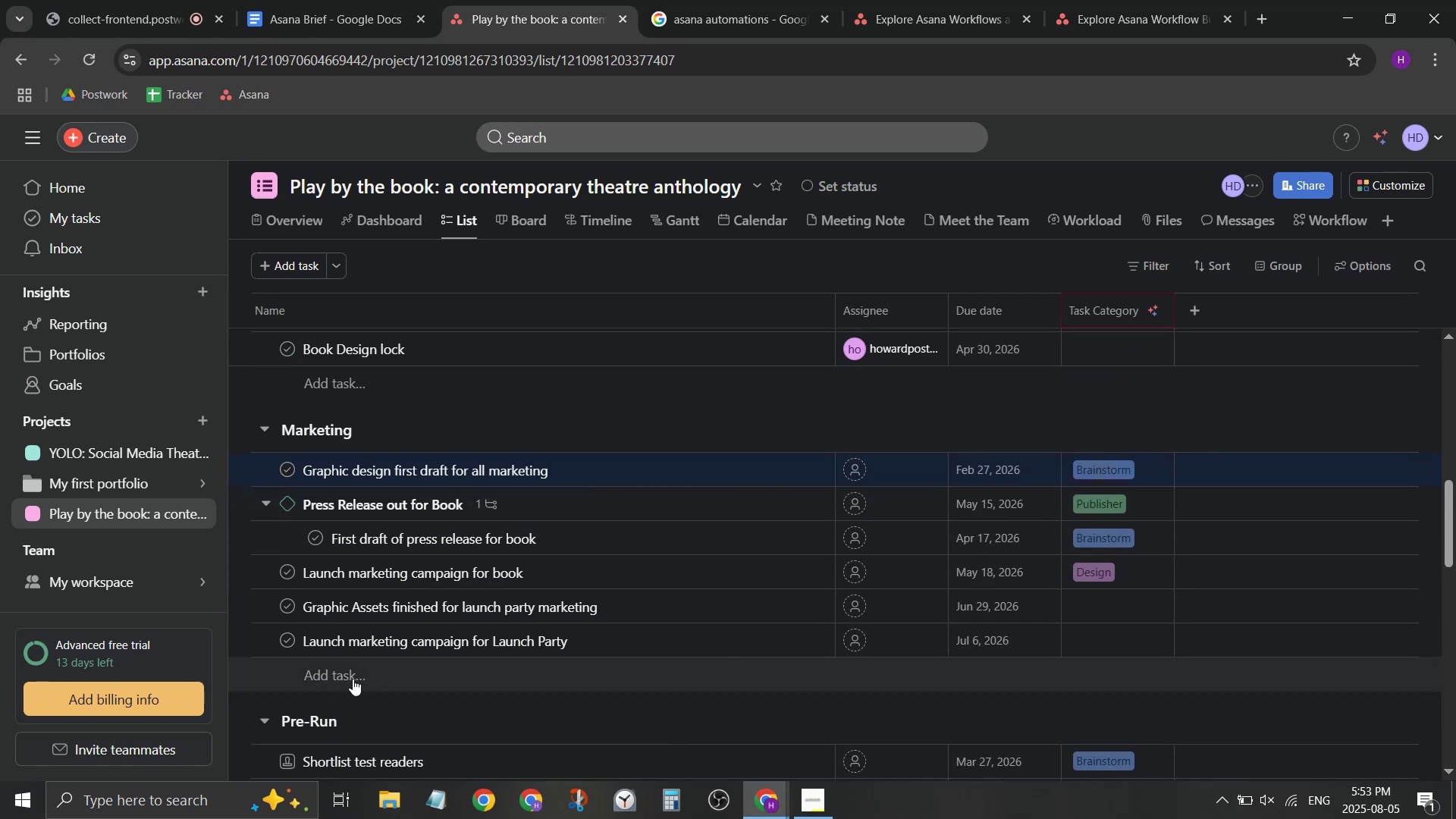 
left_click([353, 678])
 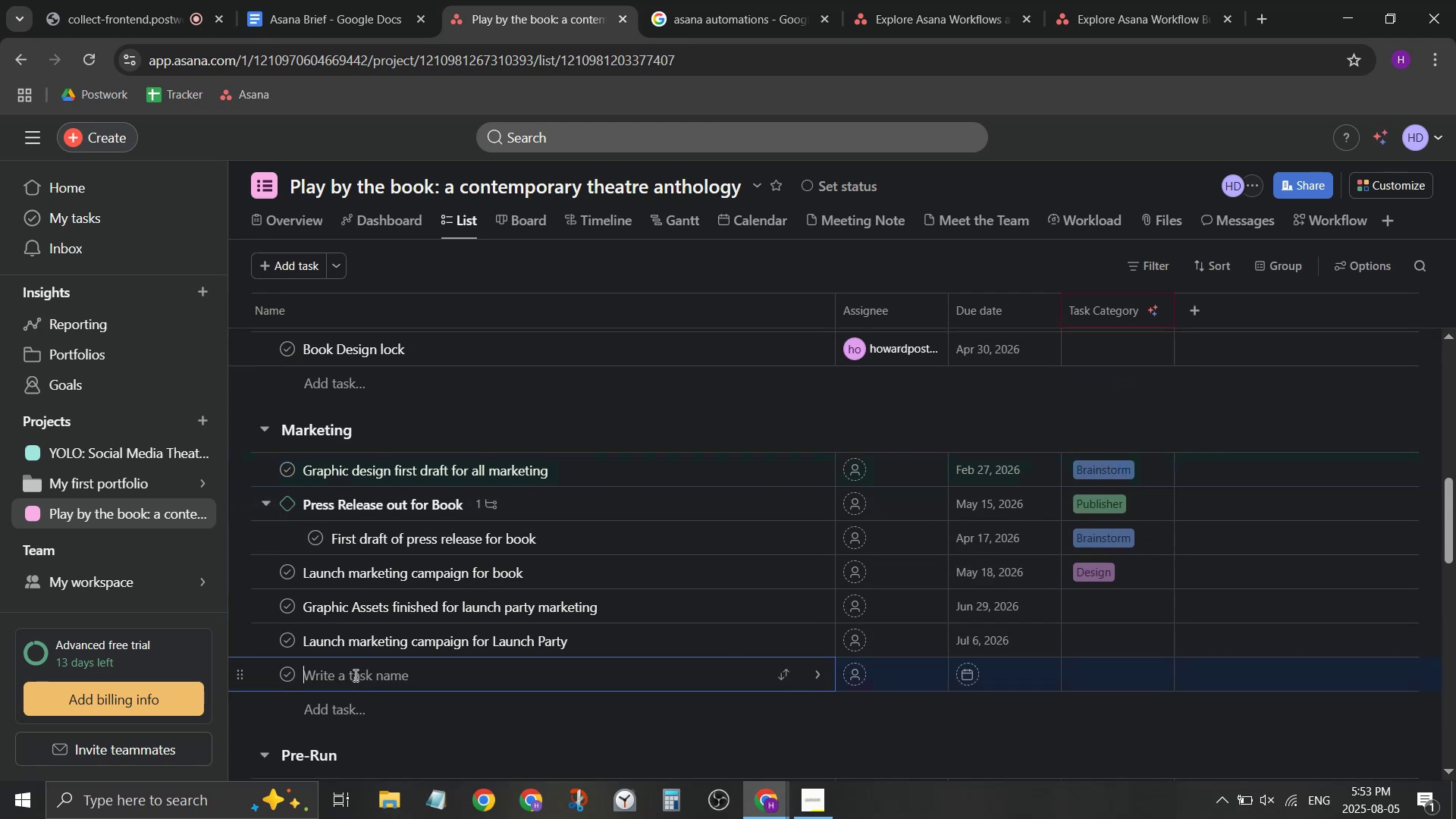 
type(F)
key(Backspace)
type(Graphic Assets finished for book marketing)
 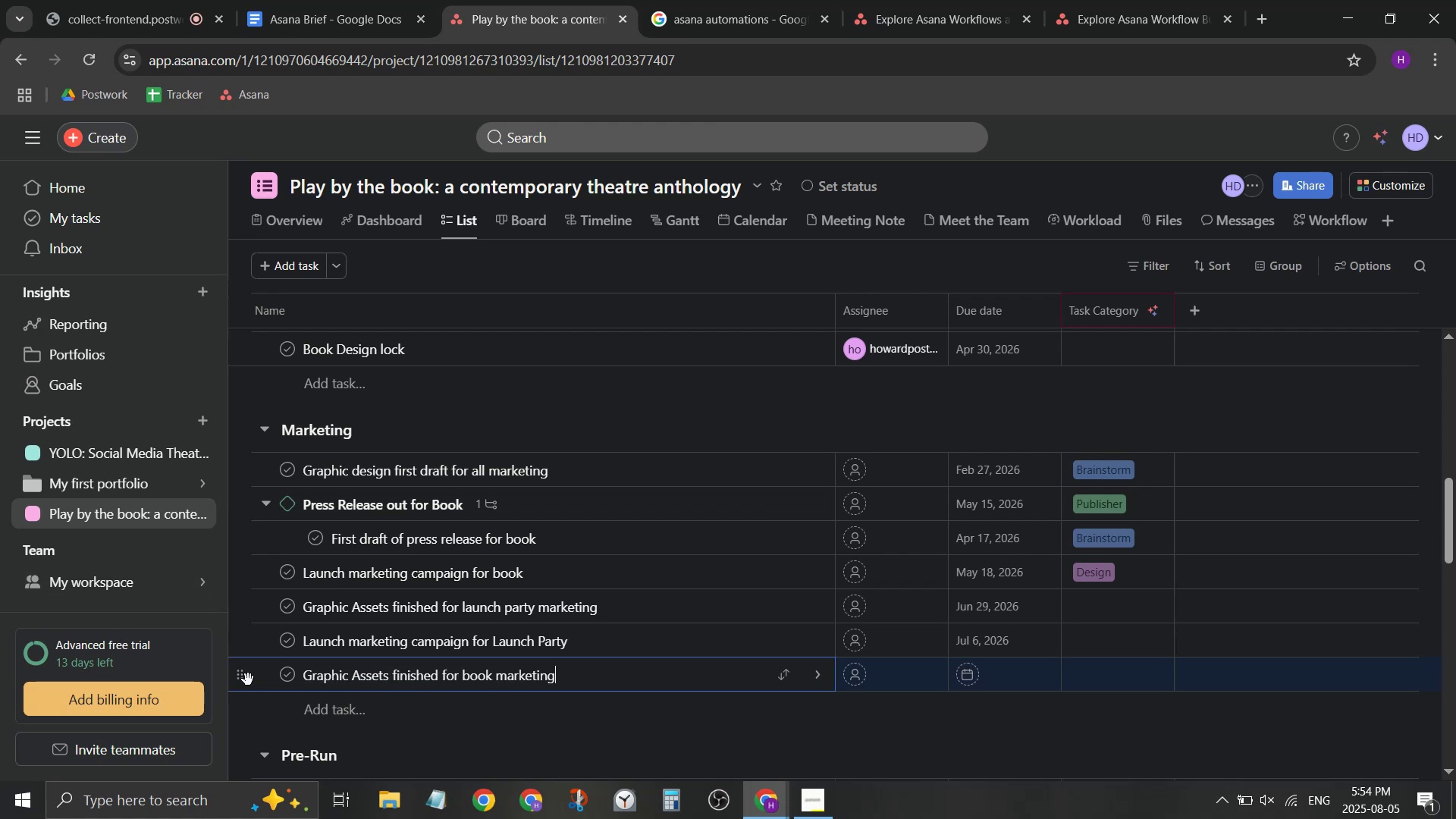 
left_click_drag(start_coordinate=[248, 679], to_coordinate=[260, 485])
 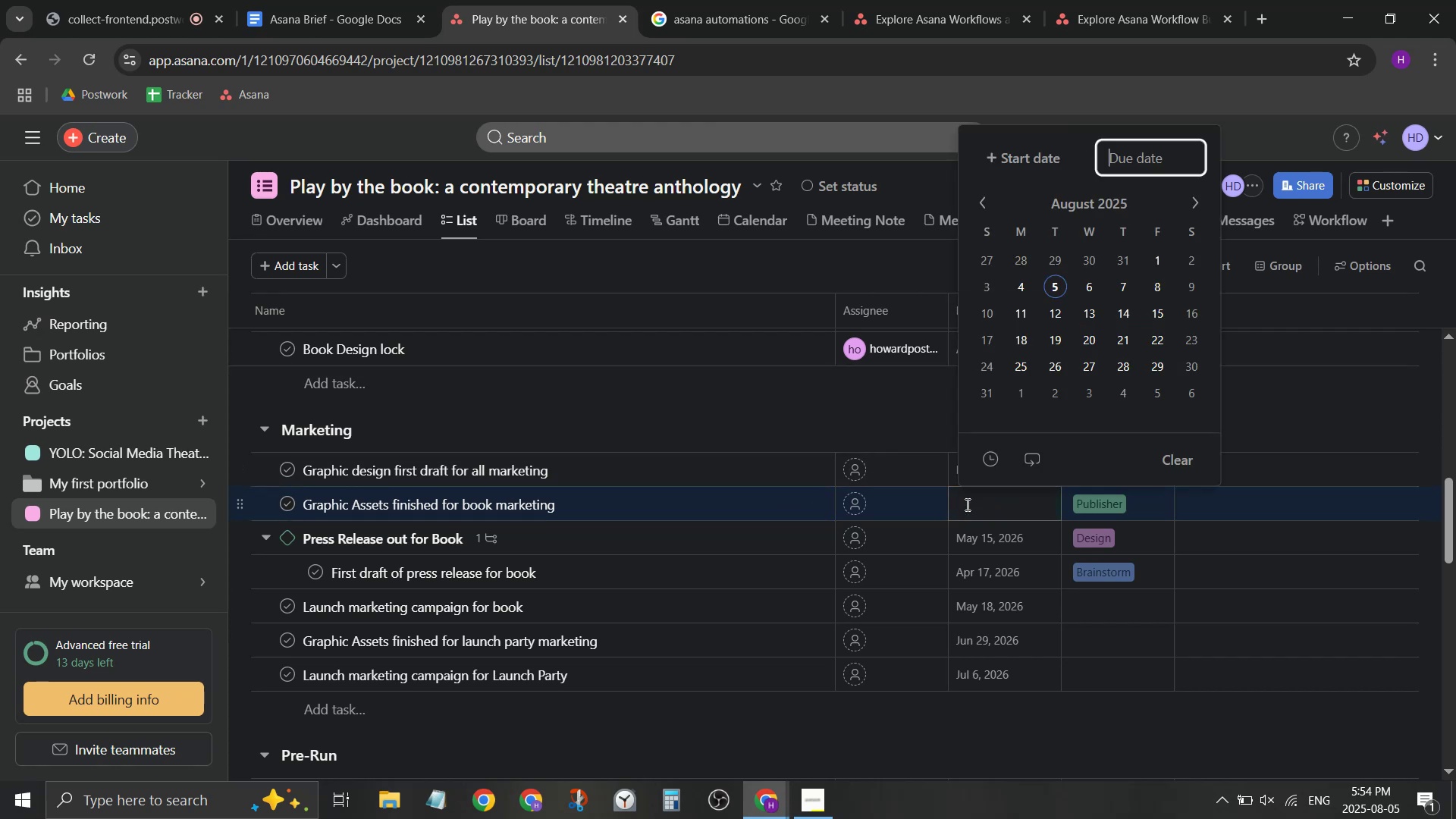 
left_click([1125, 201])
 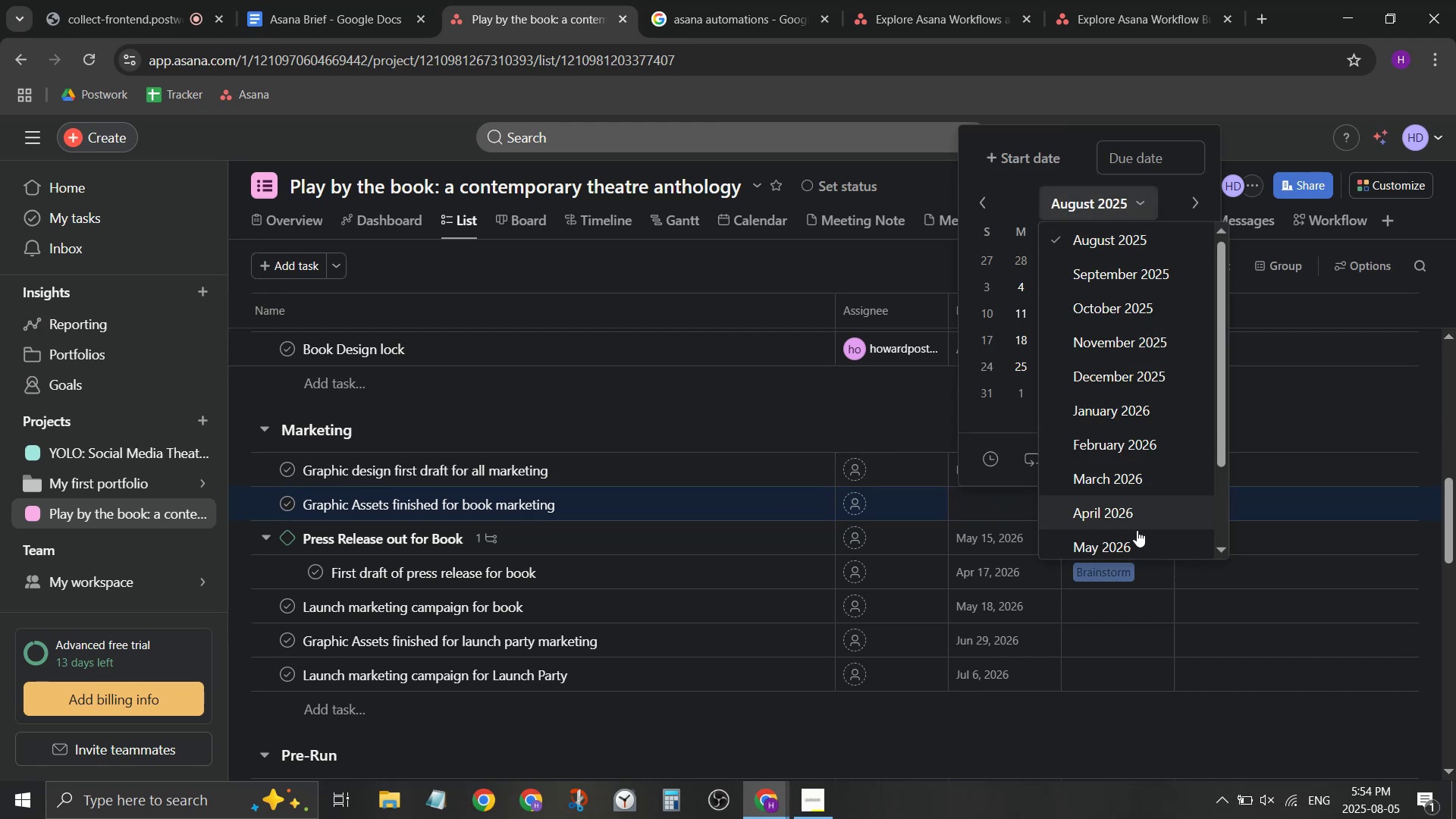 
left_click([1136, 533])
 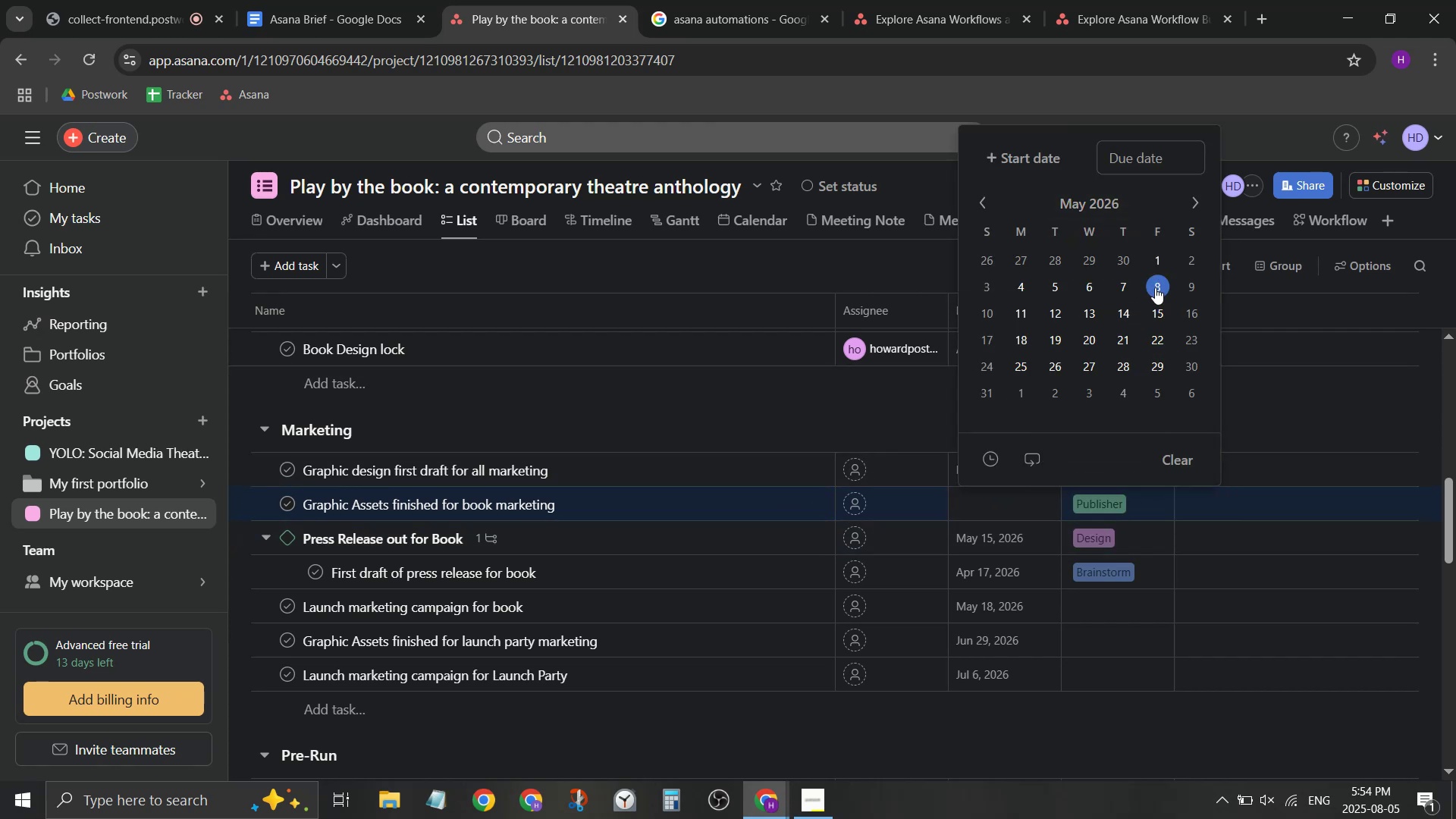 
left_click([1155, 287])
 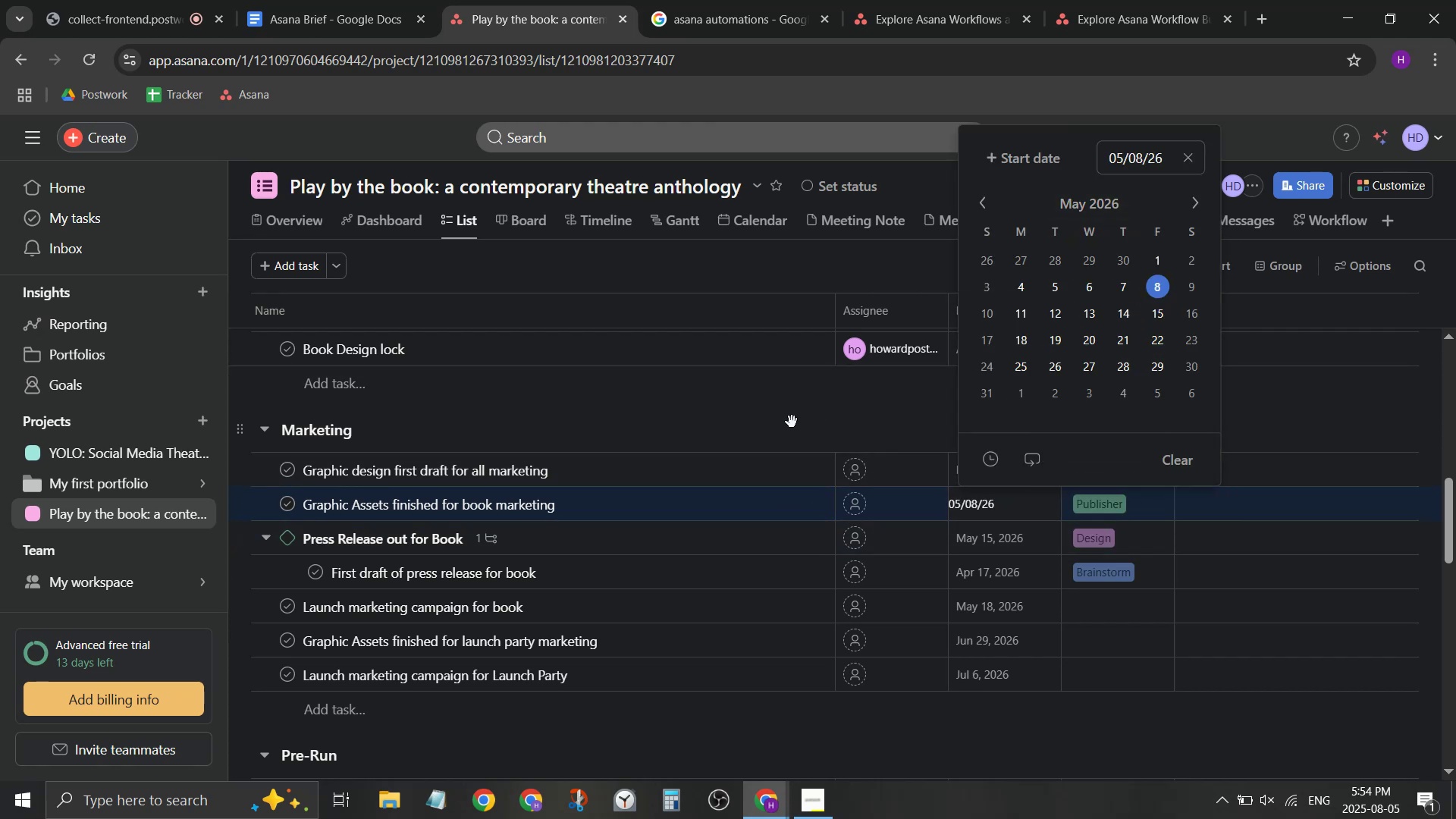 
left_click([790, 437])
 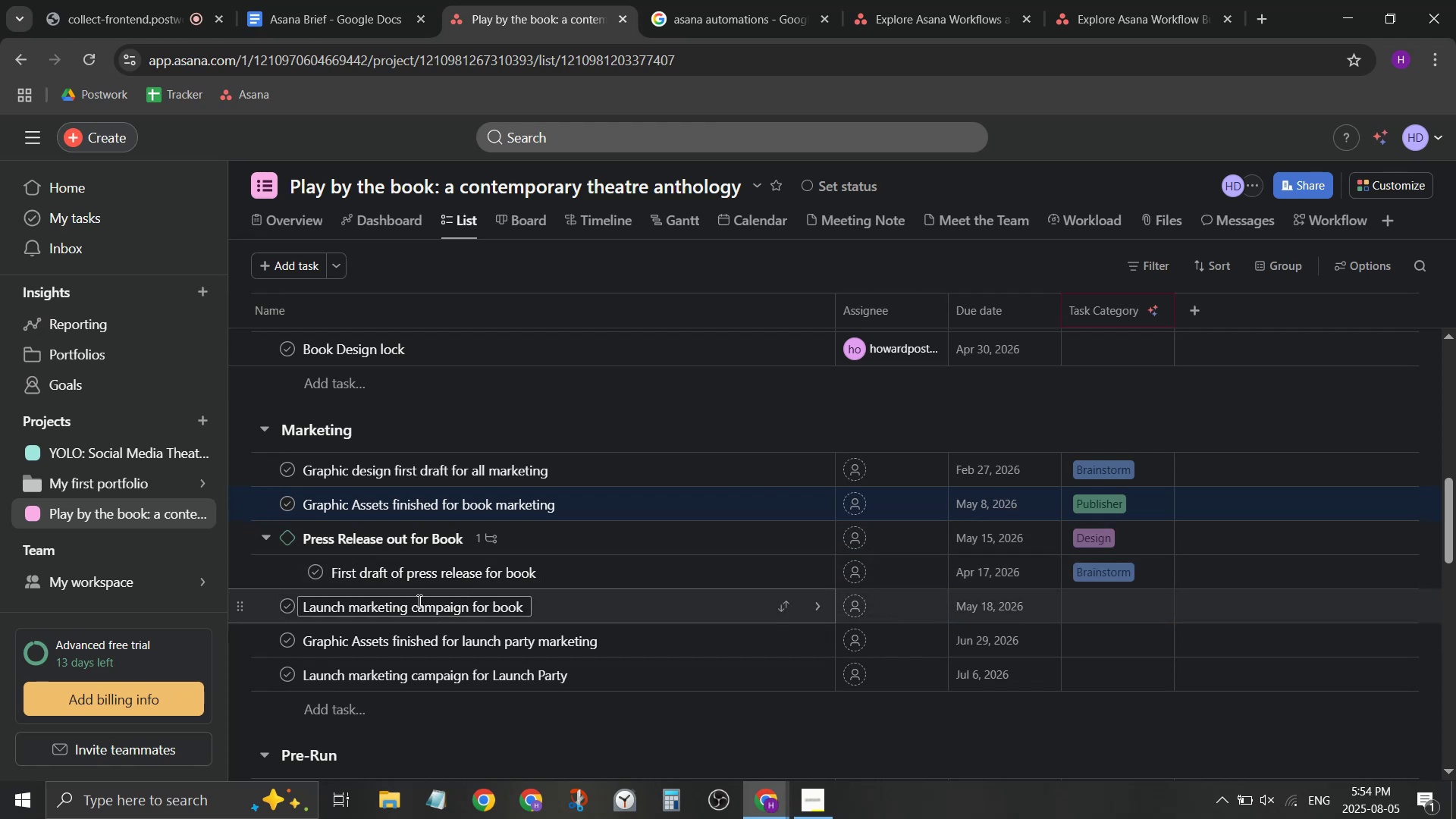 
wait(23.71)
 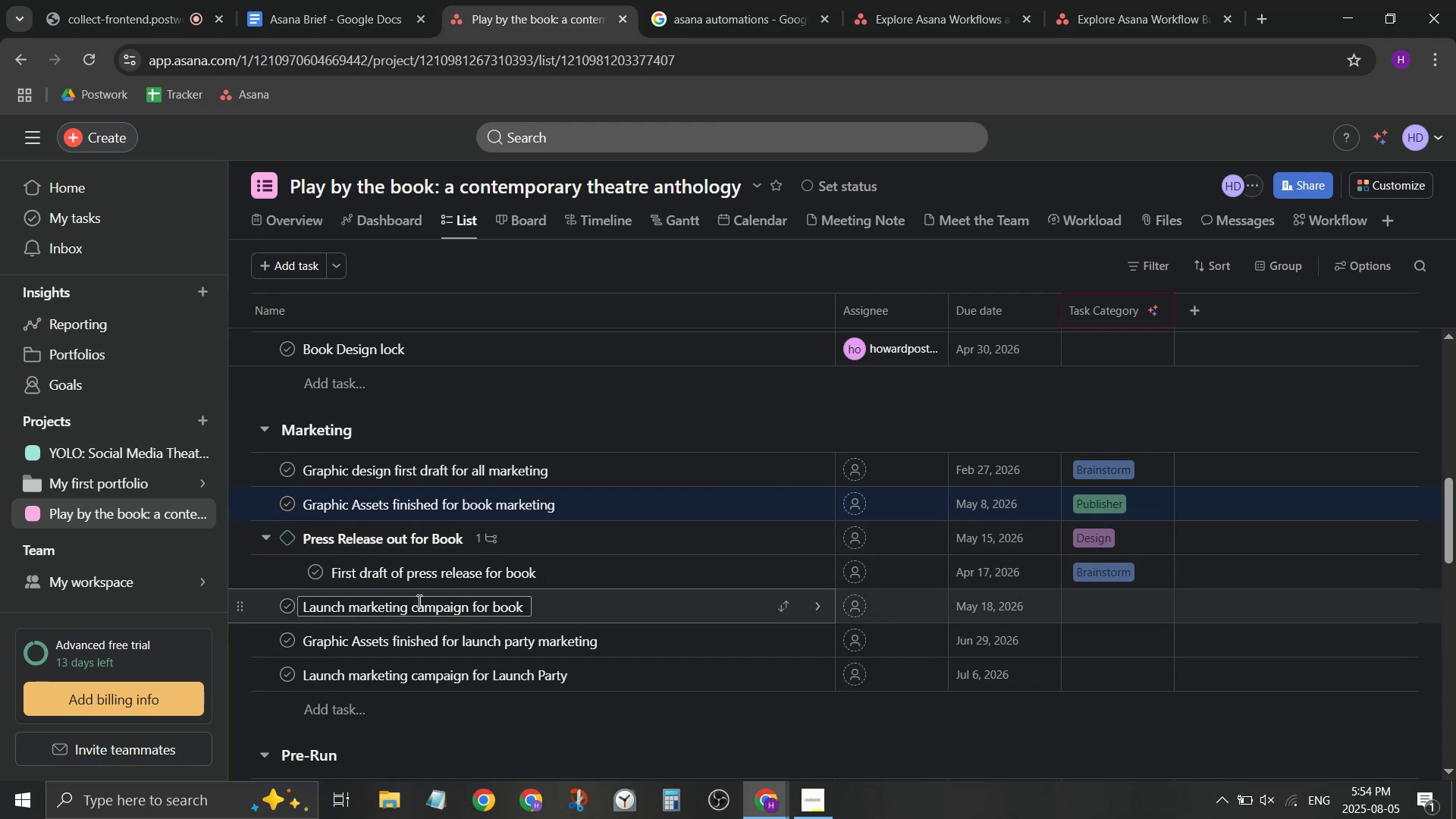 
mouse_move([908, 479])
 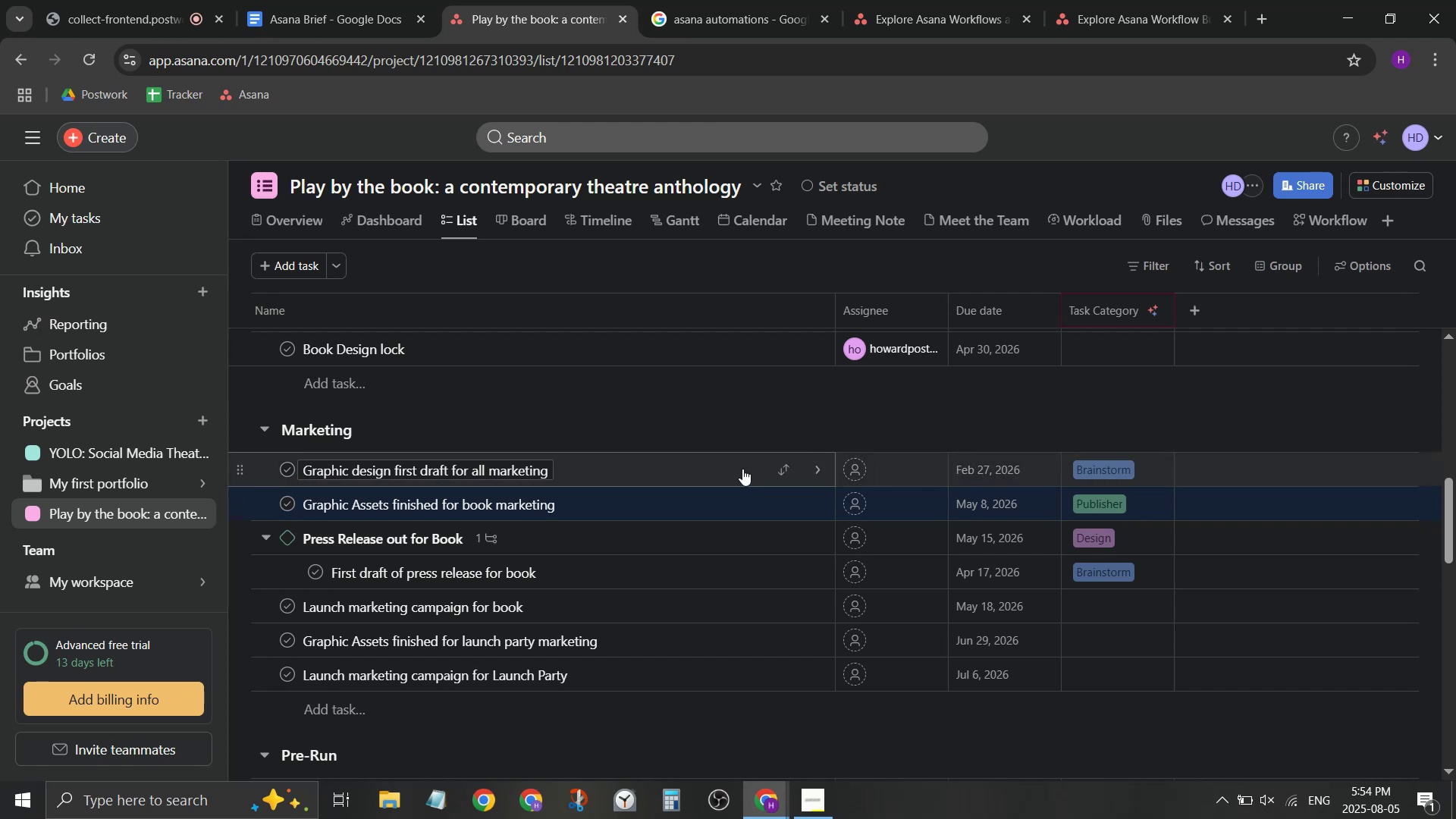 
left_click([742, 469])
 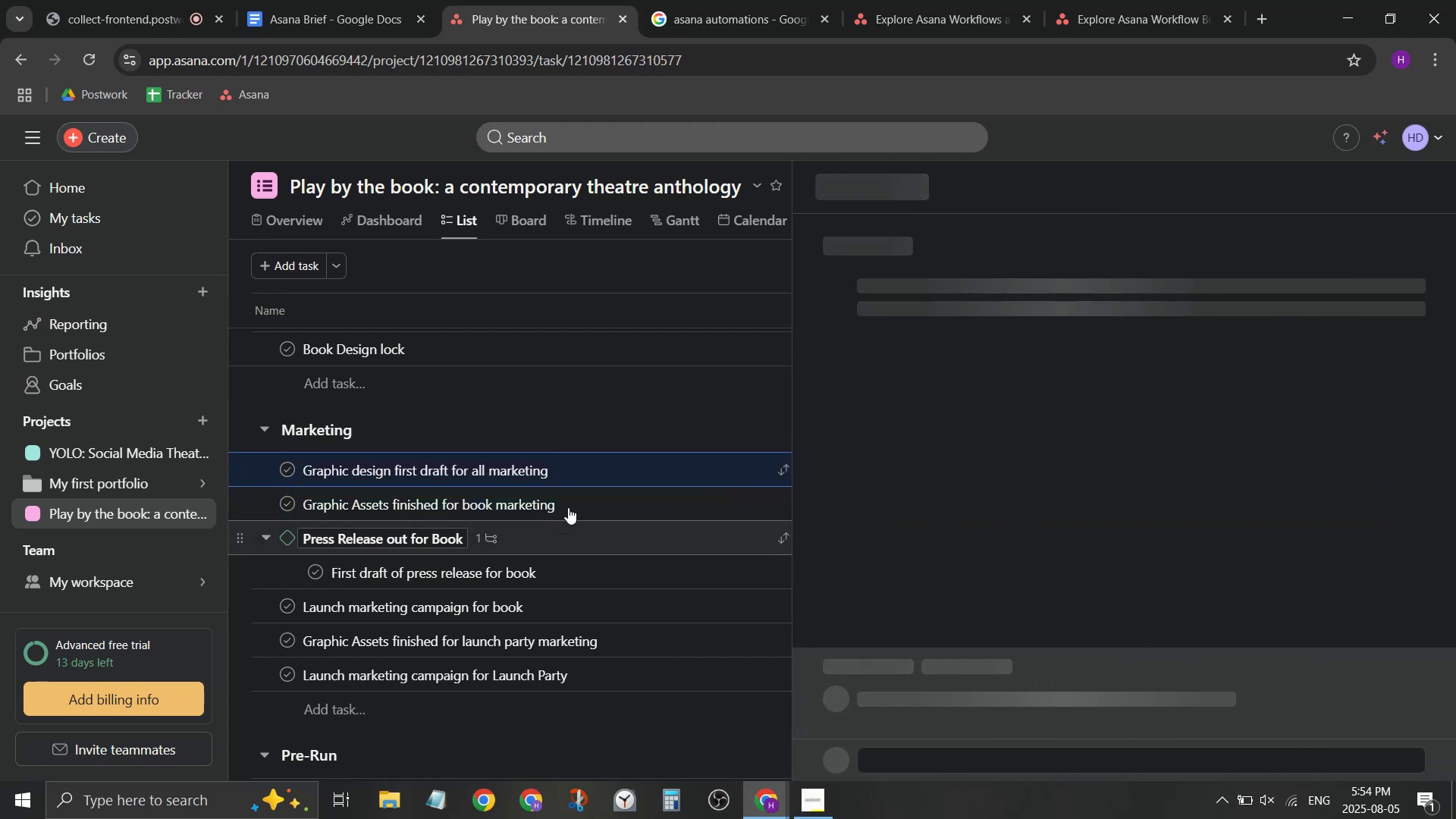 
hold_key(key=ControlLeft, duration=1.39)
 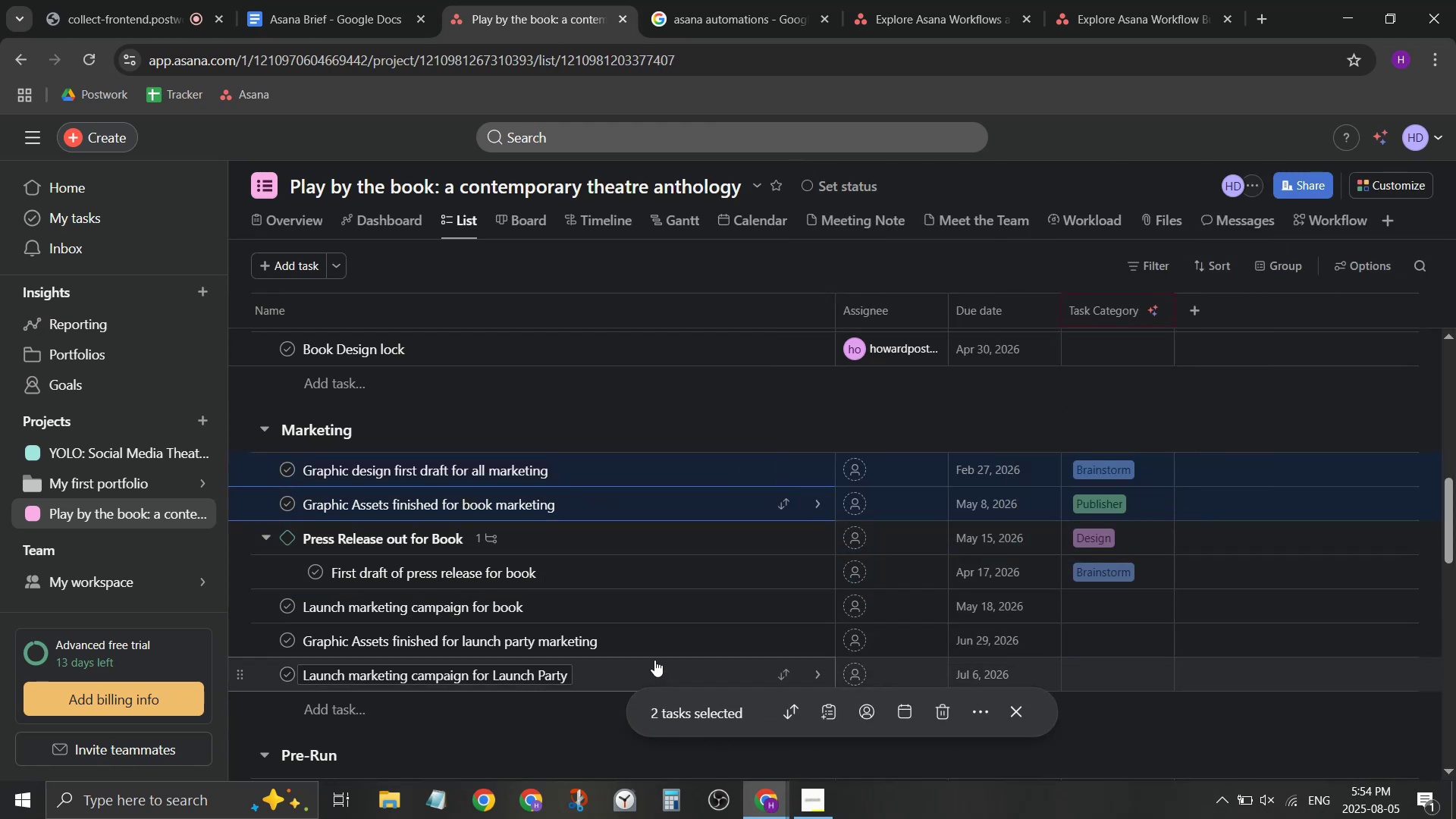 
wait(6.75)
 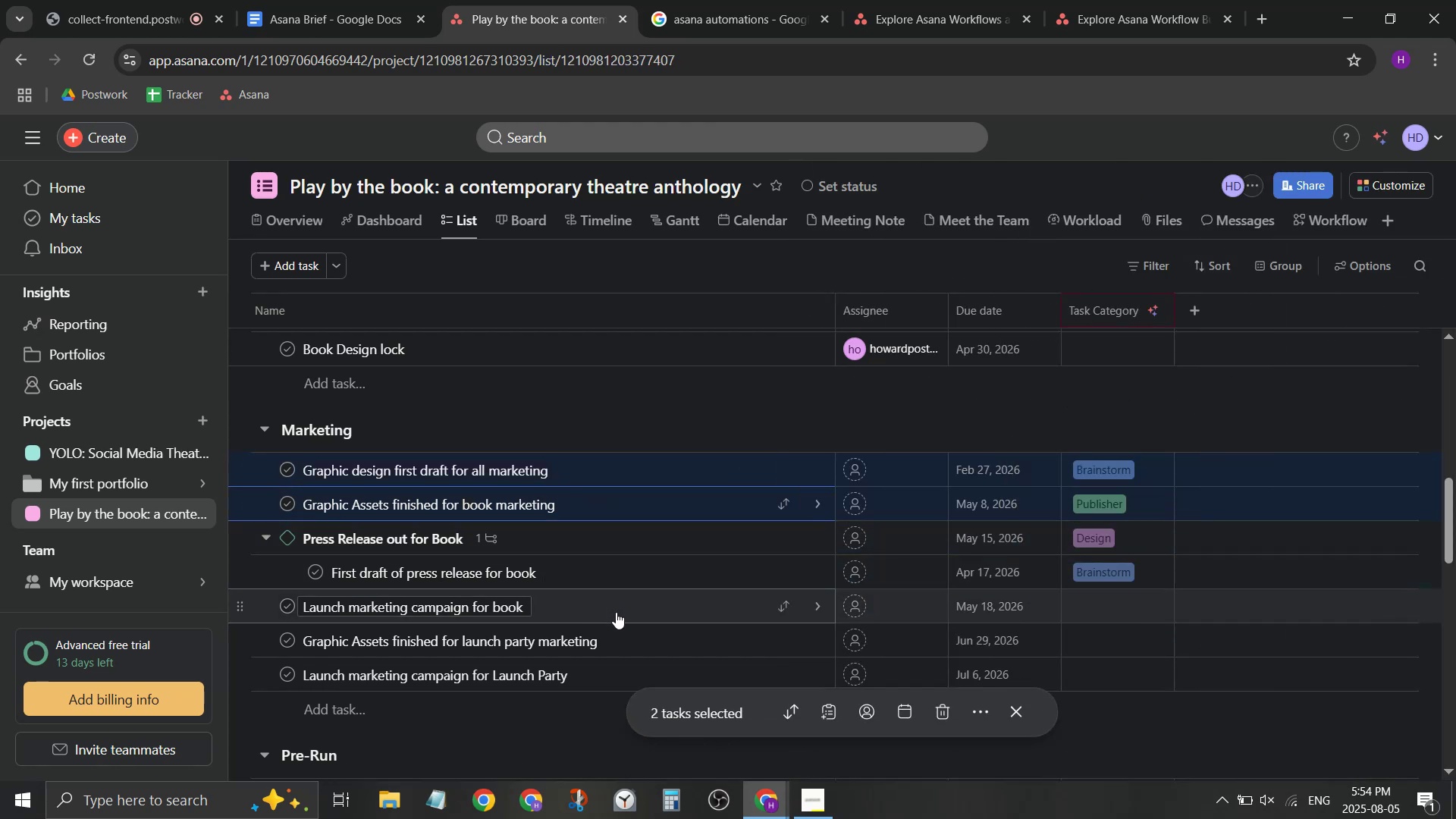 
hold_key(key=ControlLeft, duration=1.52)
 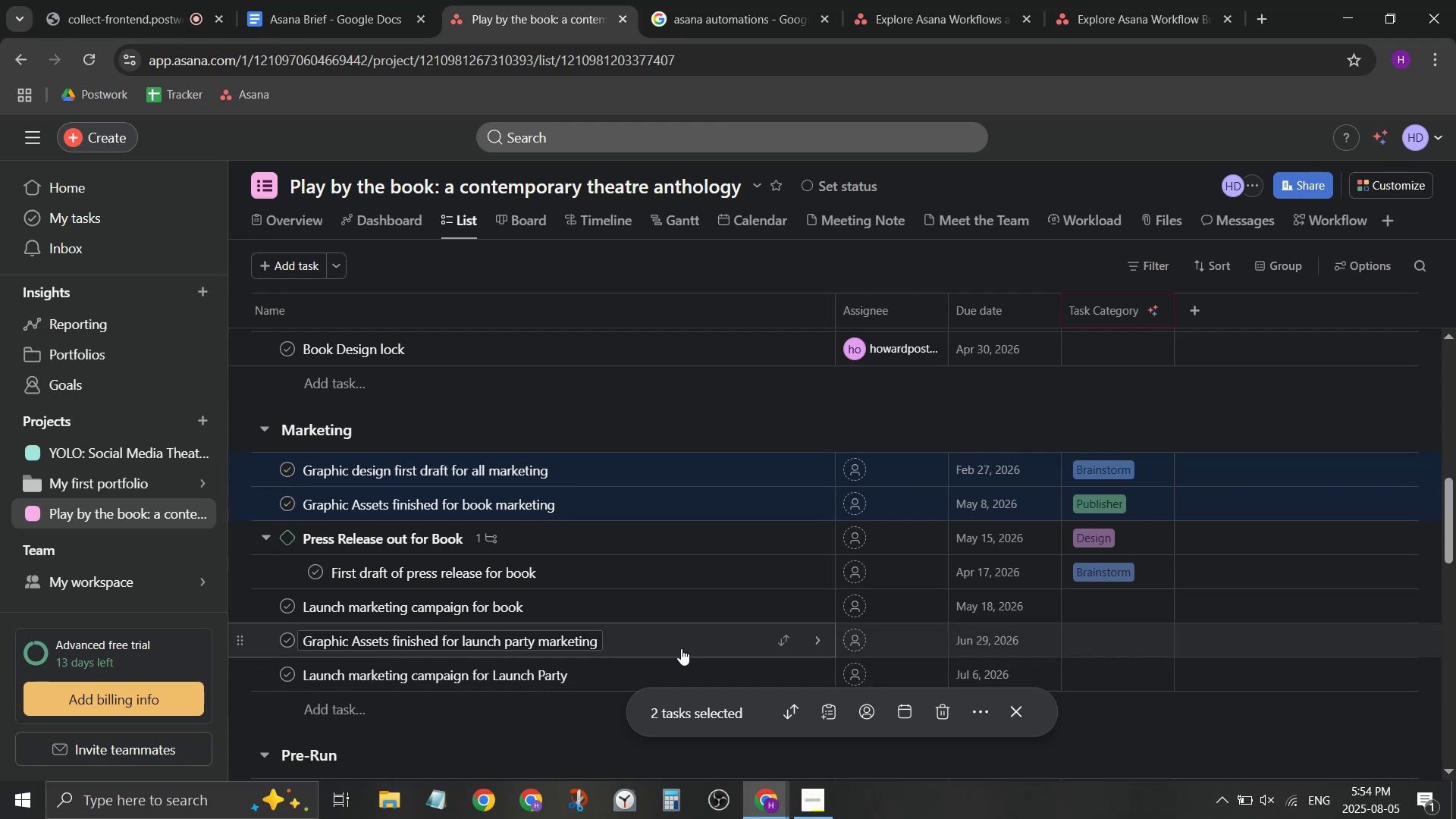 
hold_key(key=ControlLeft, duration=0.63)
left_click([681, 648])
 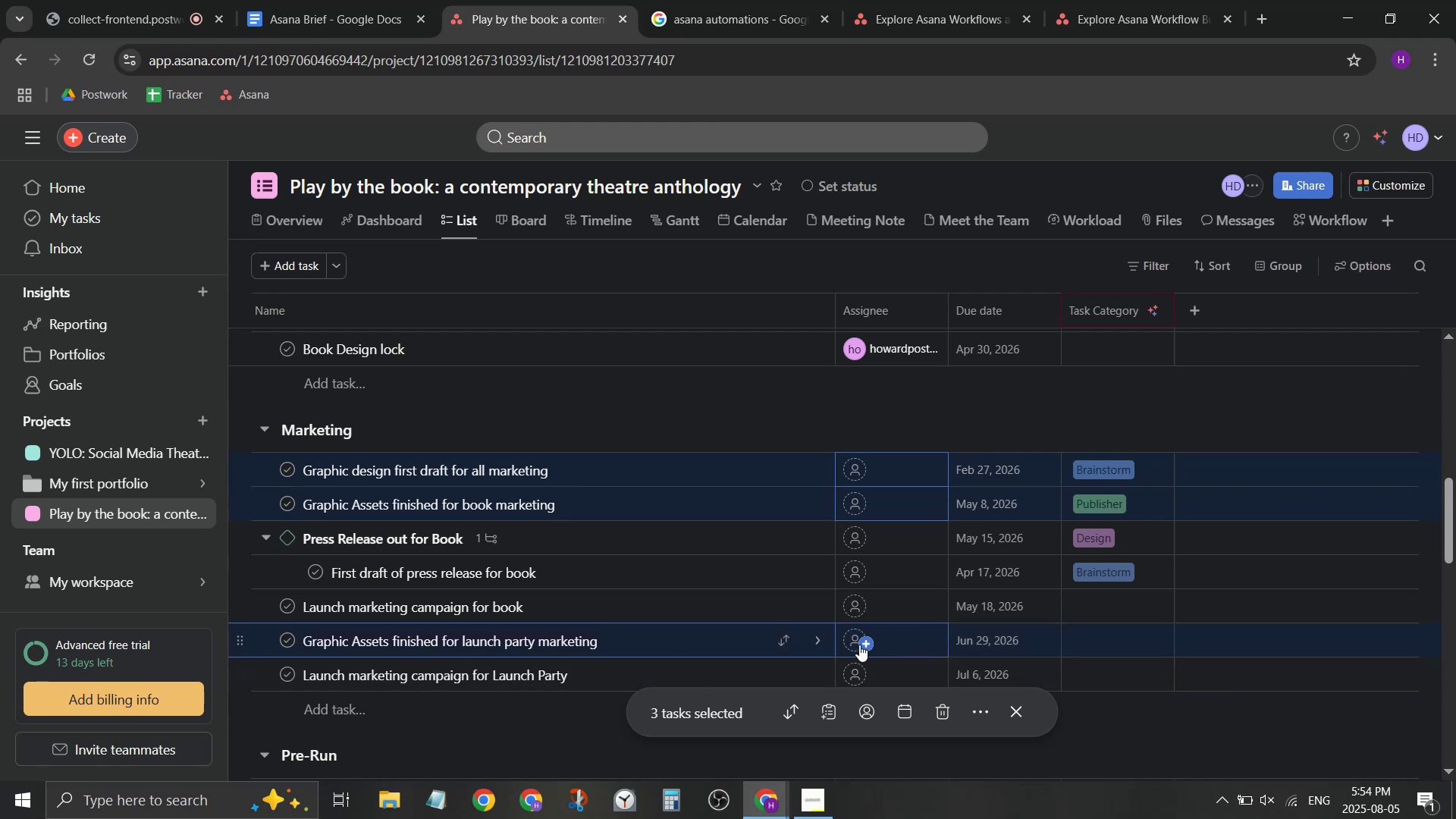 
left_click([859, 645])
 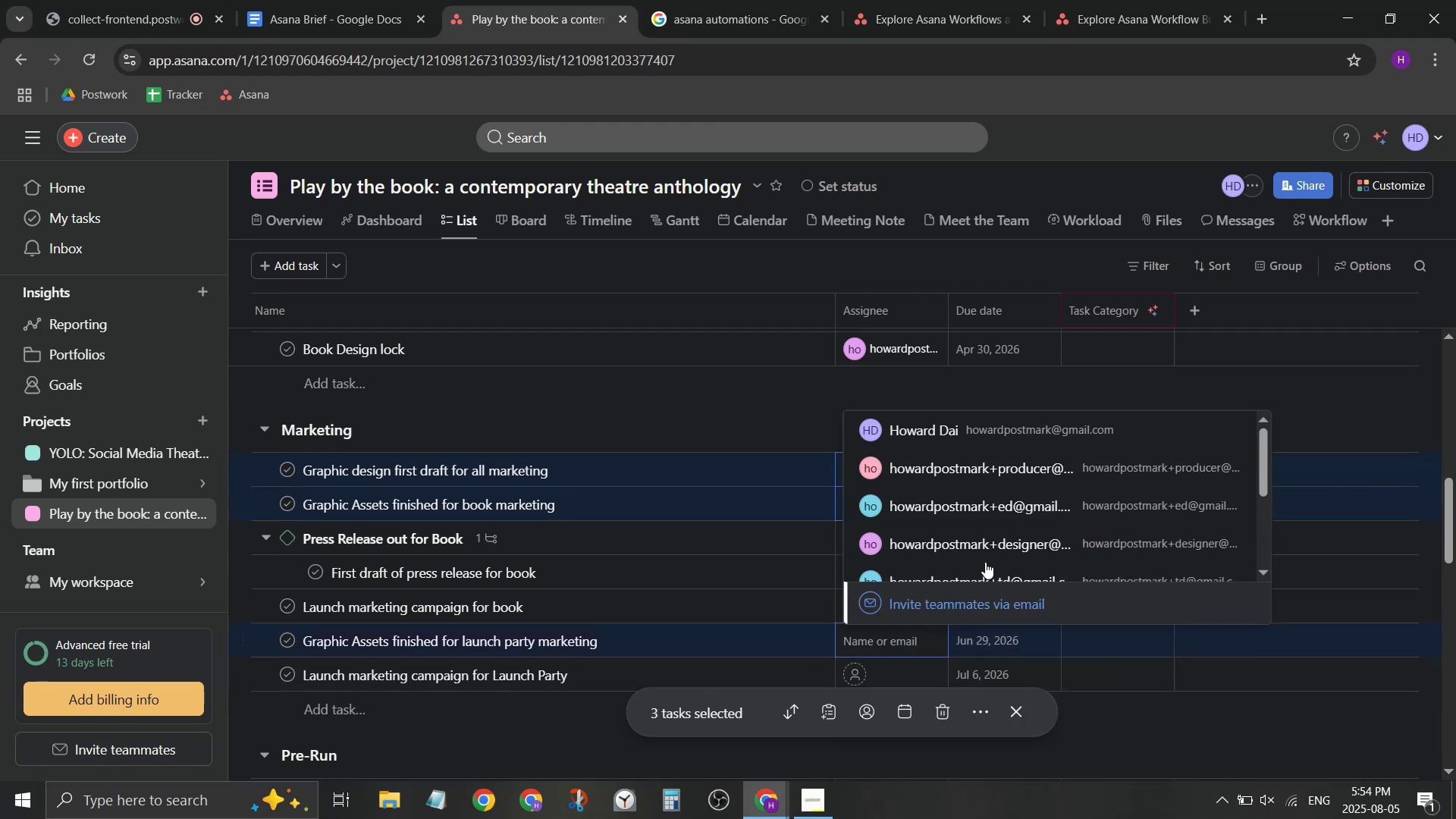 
left_click([993, 551])
 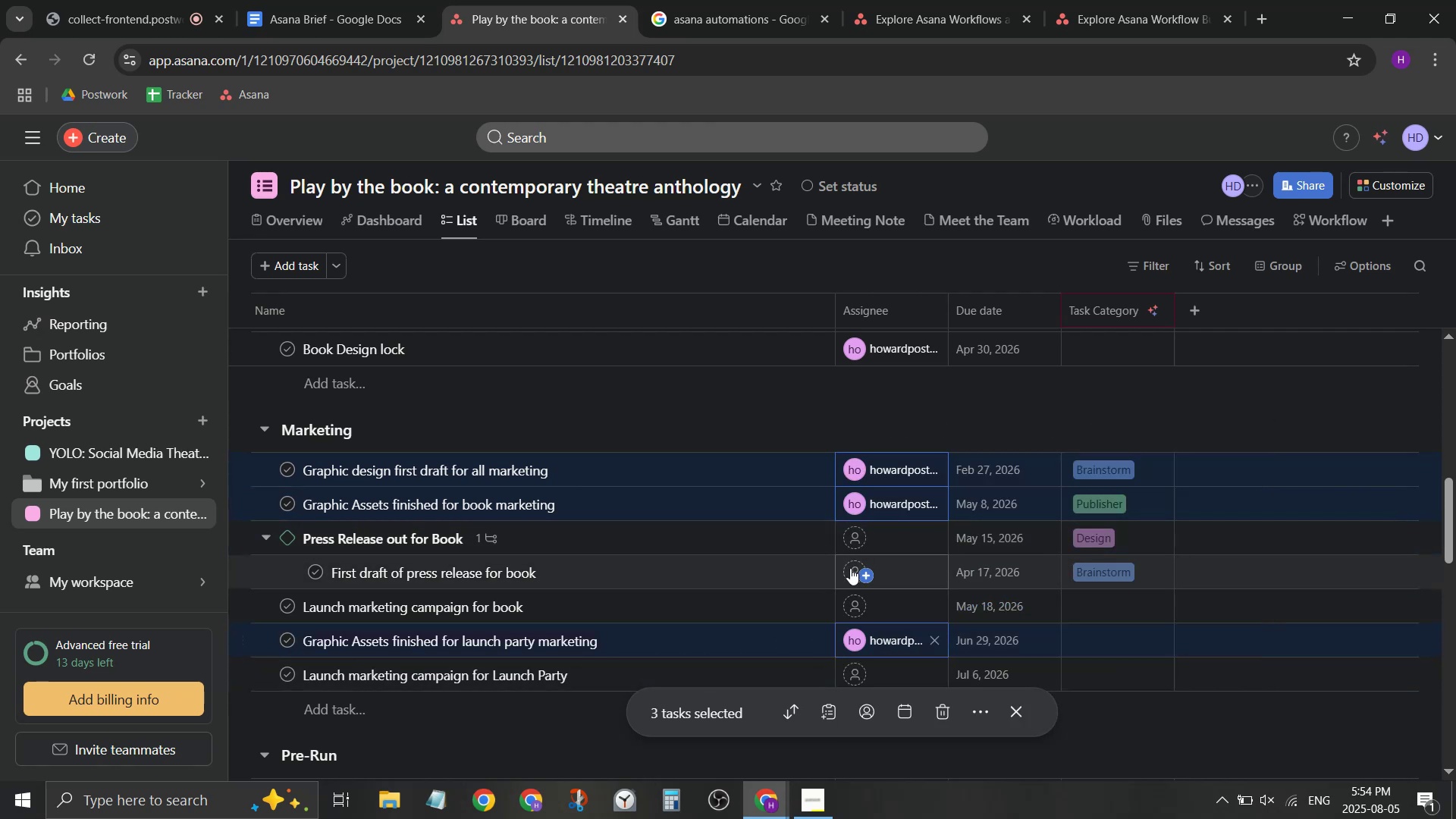 
left_click([865, 578])
 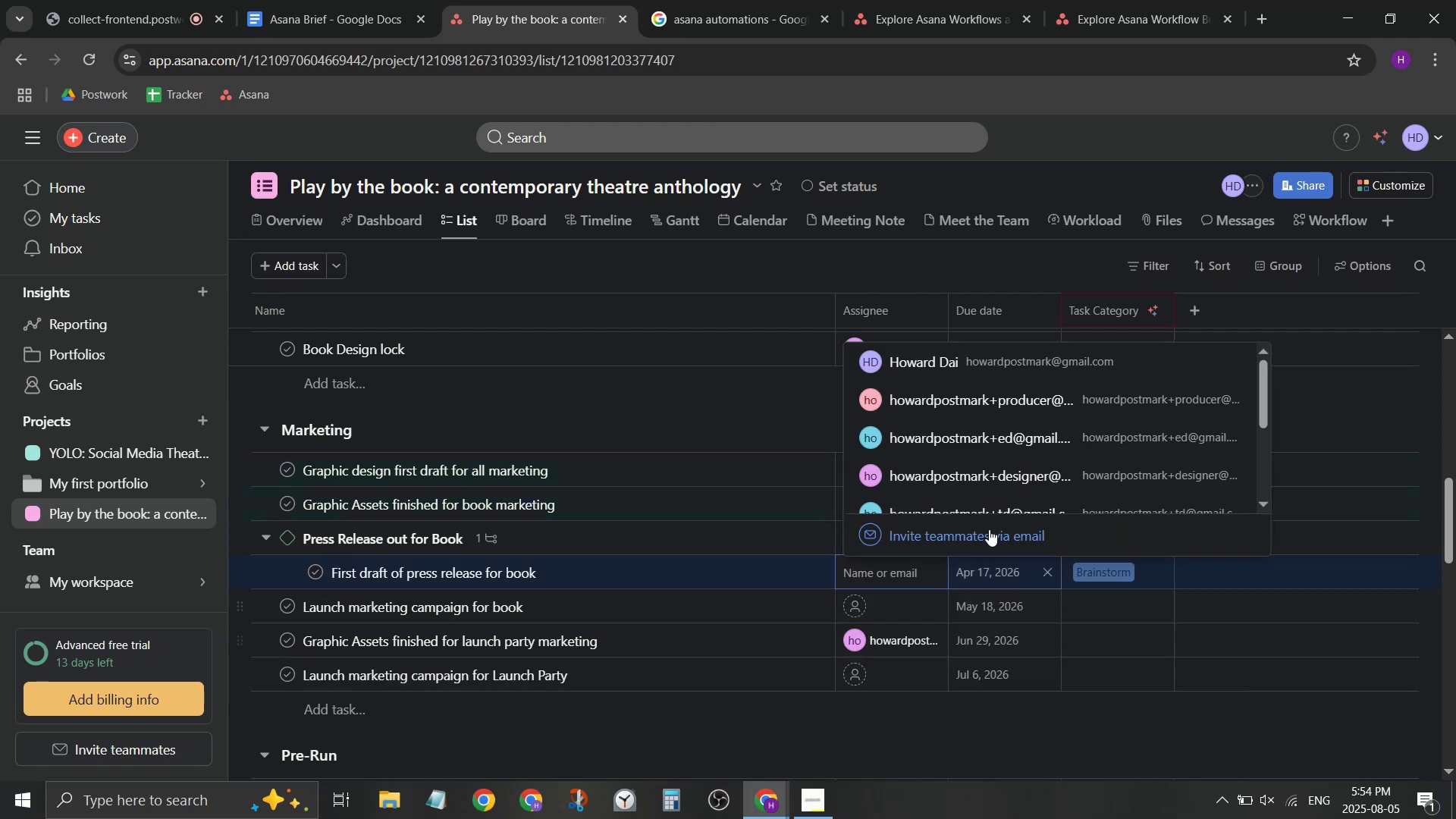 
left_click([1028, 442])
 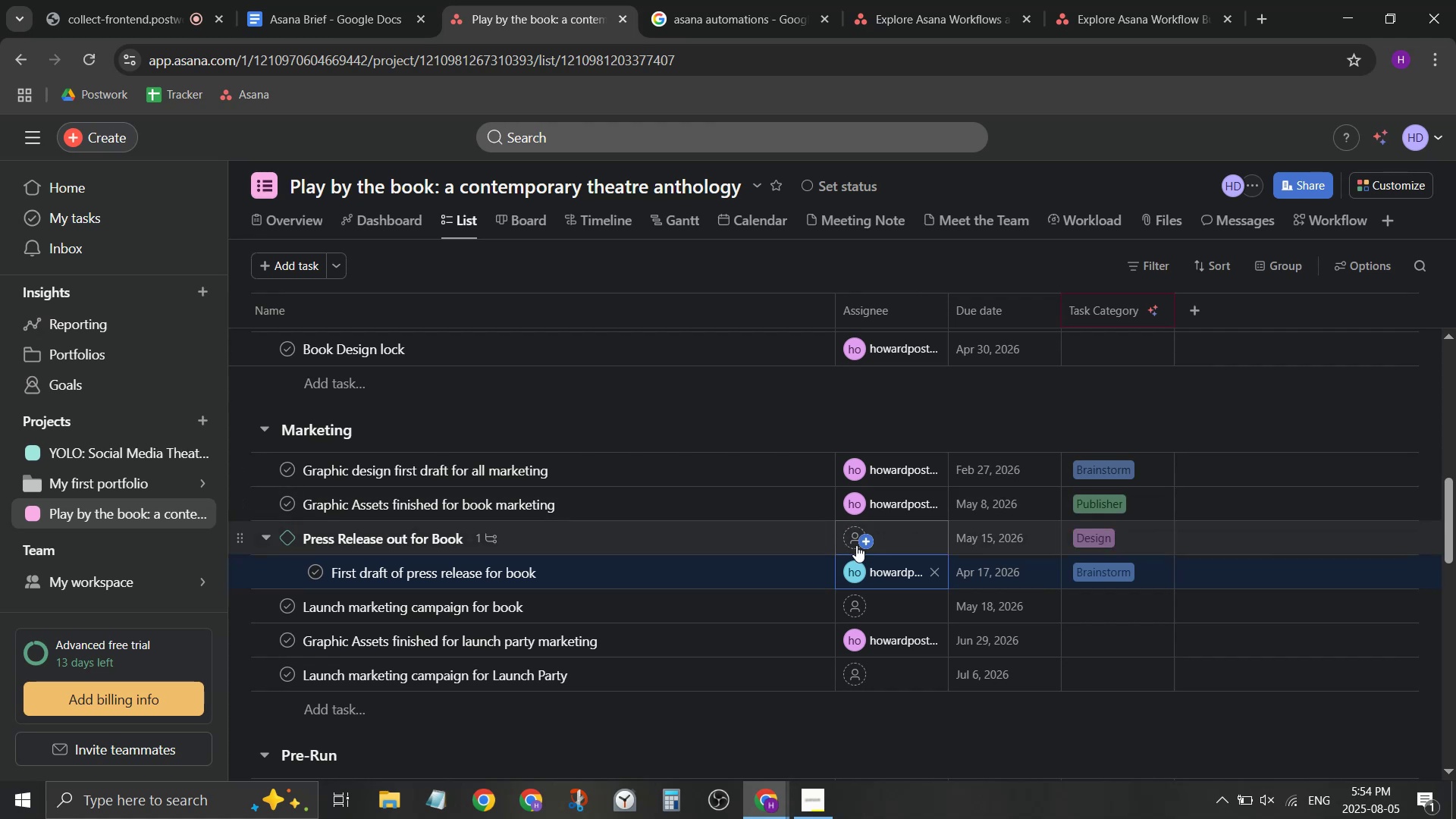 
left_click([863, 546])
 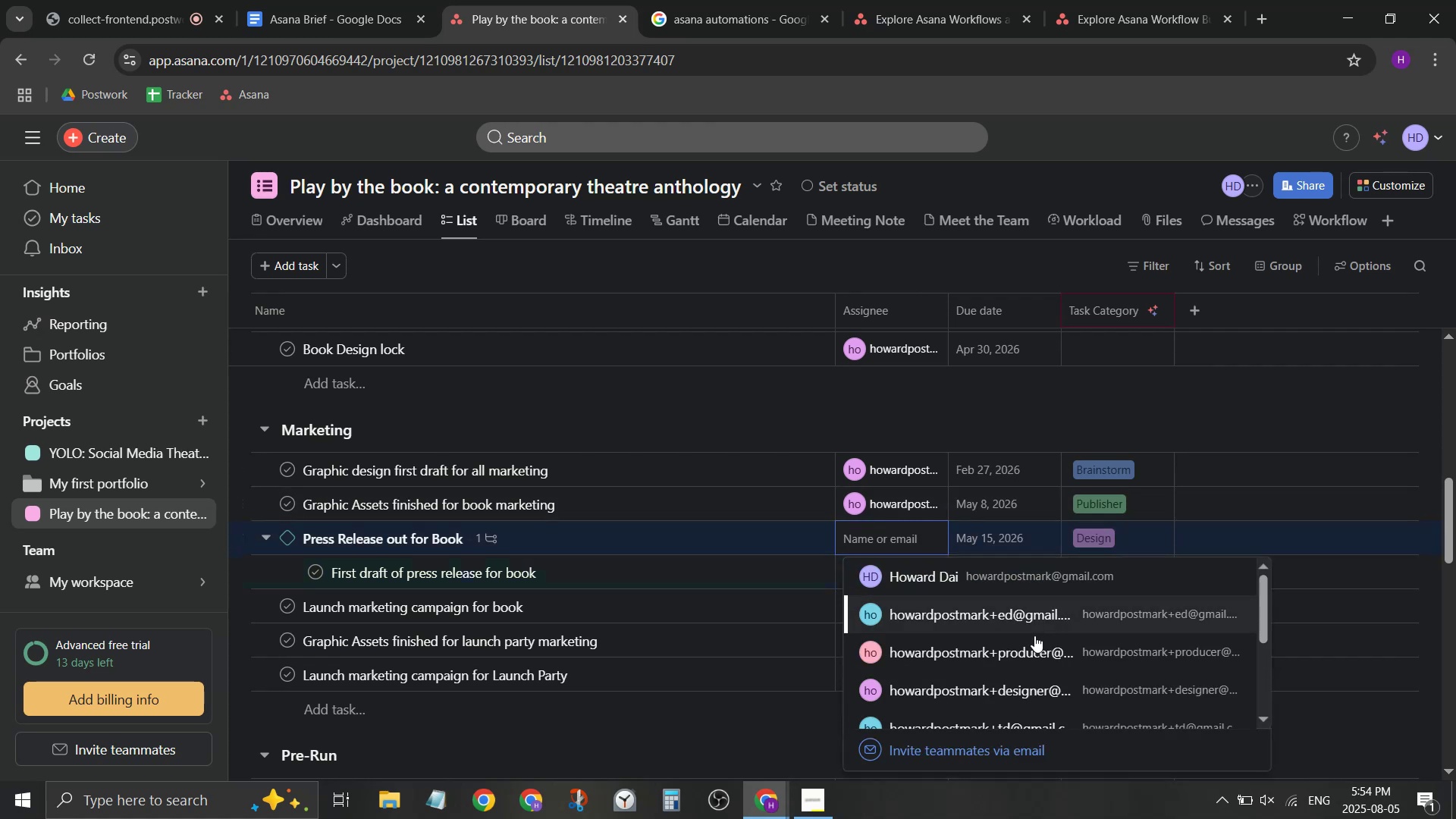 
left_click([1038, 613])
 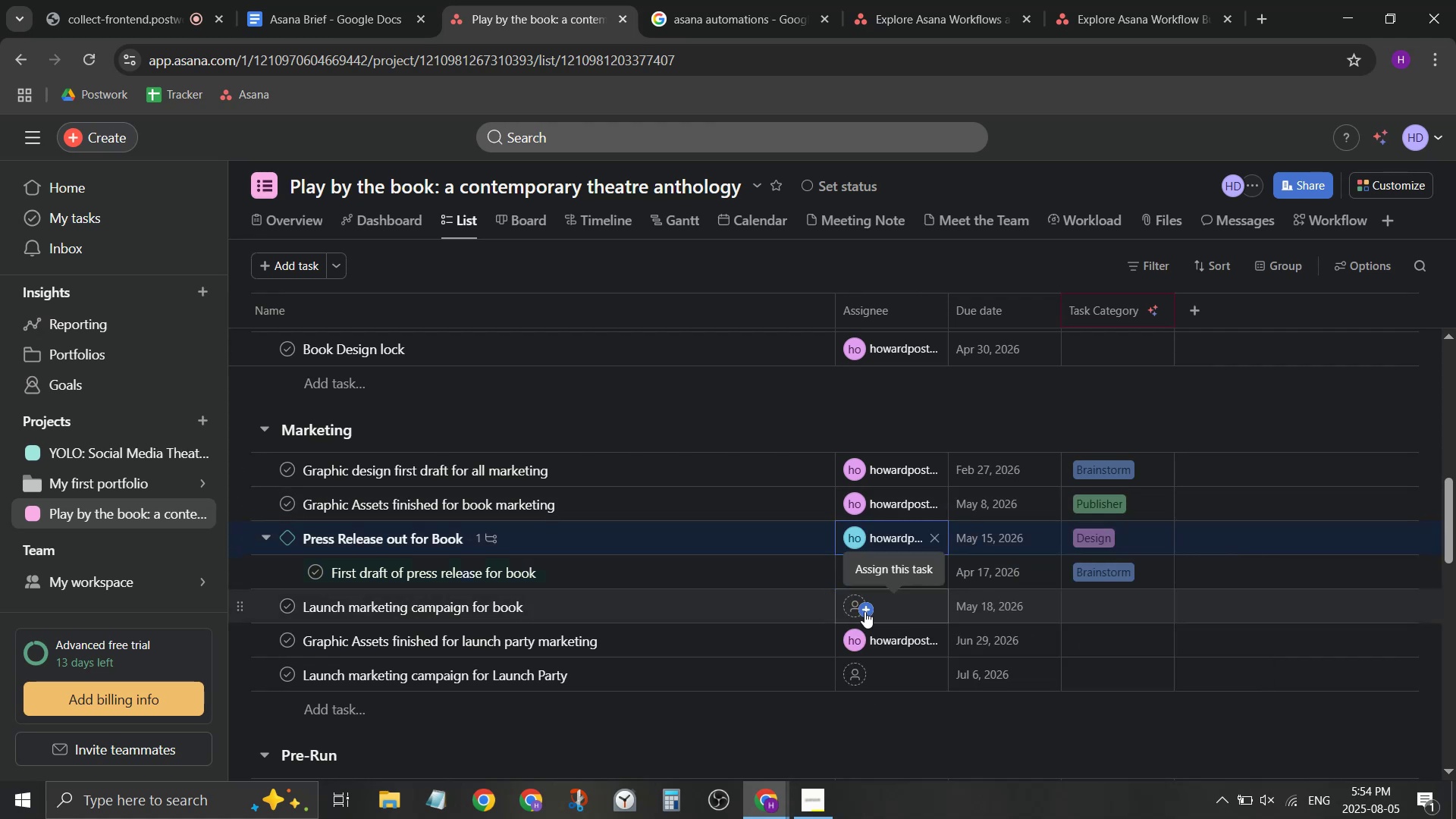 
left_click([859, 611])
 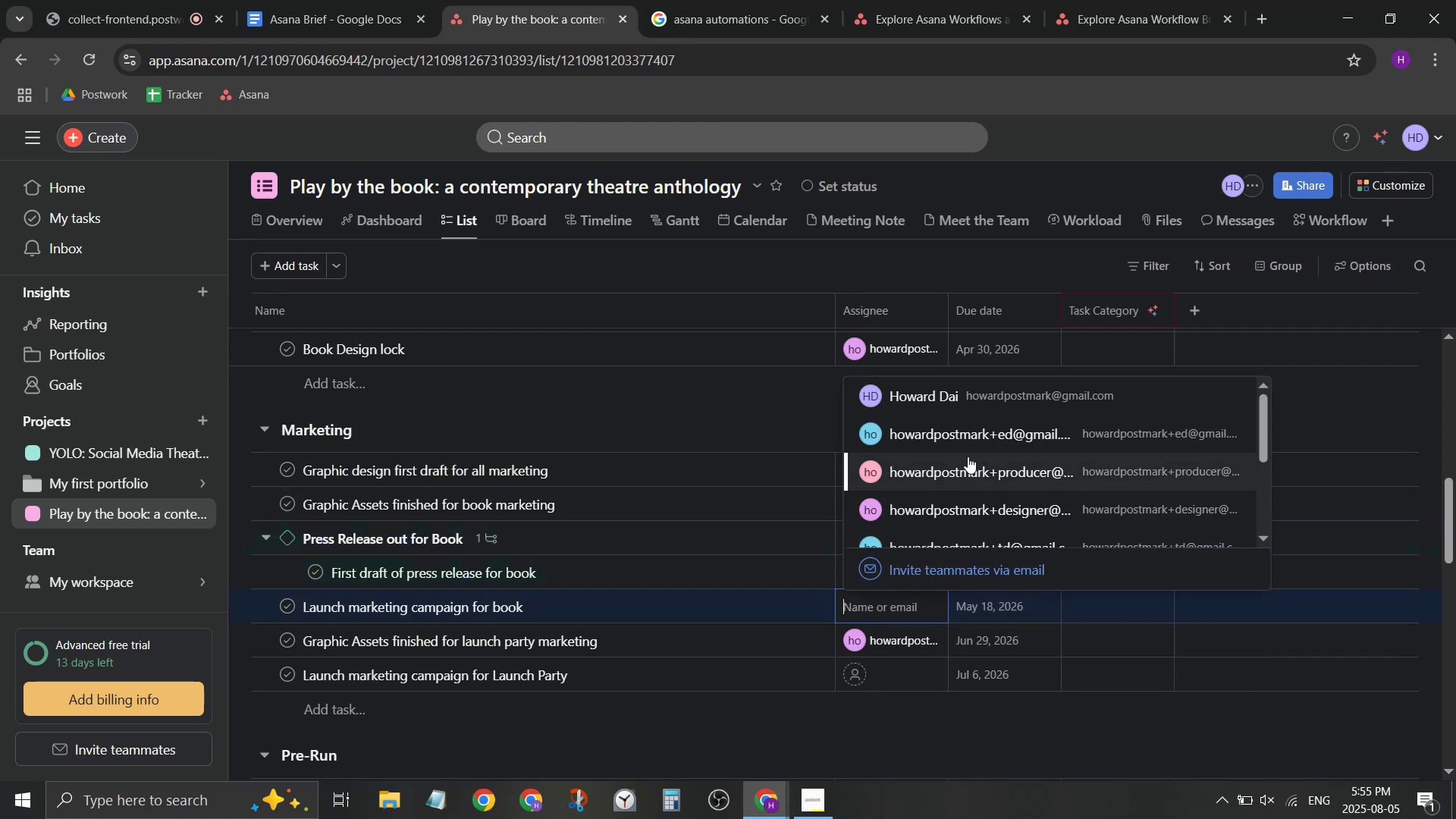 
left_click([972, 448])
 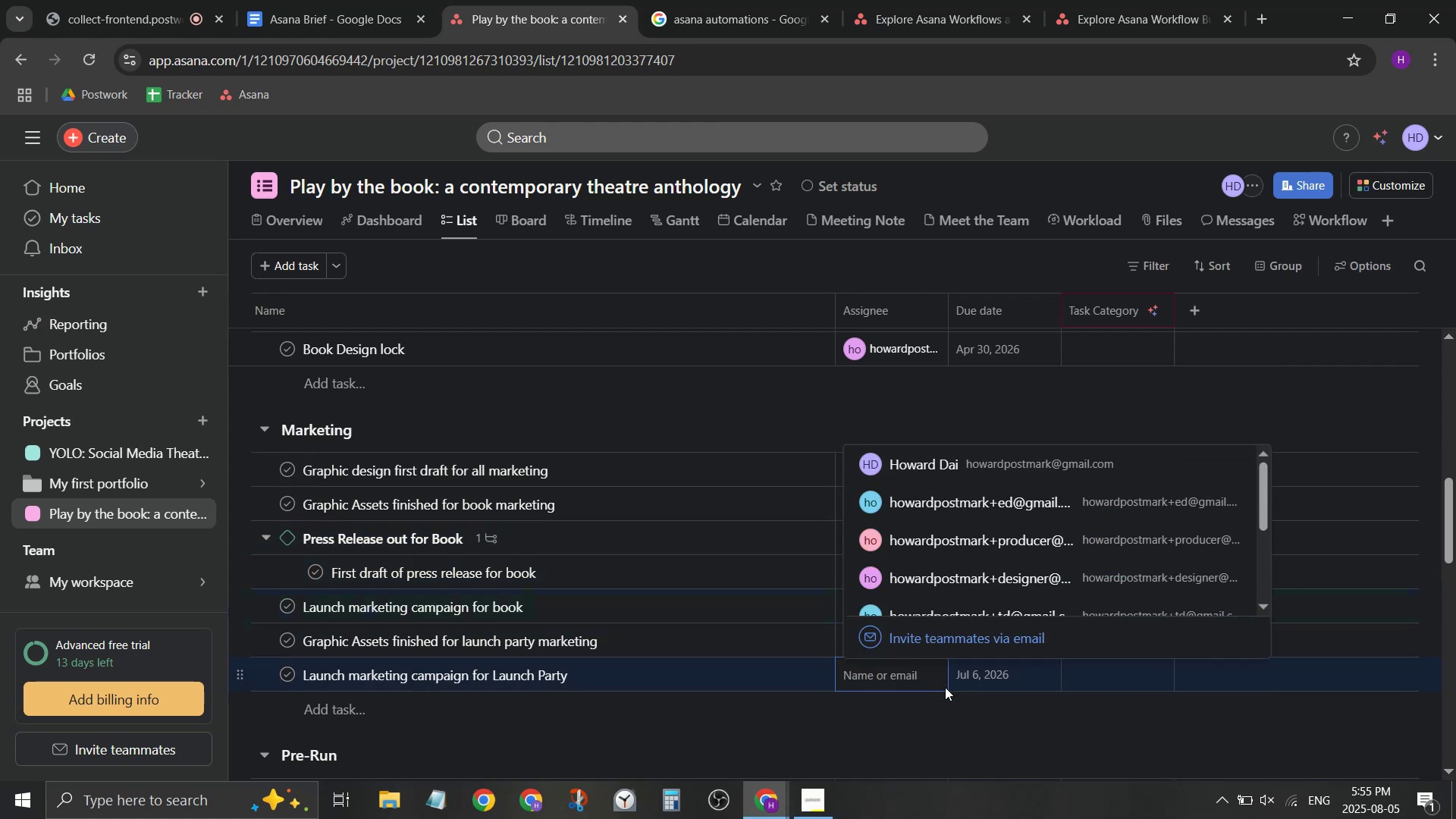 
left_click([1001, 512])
 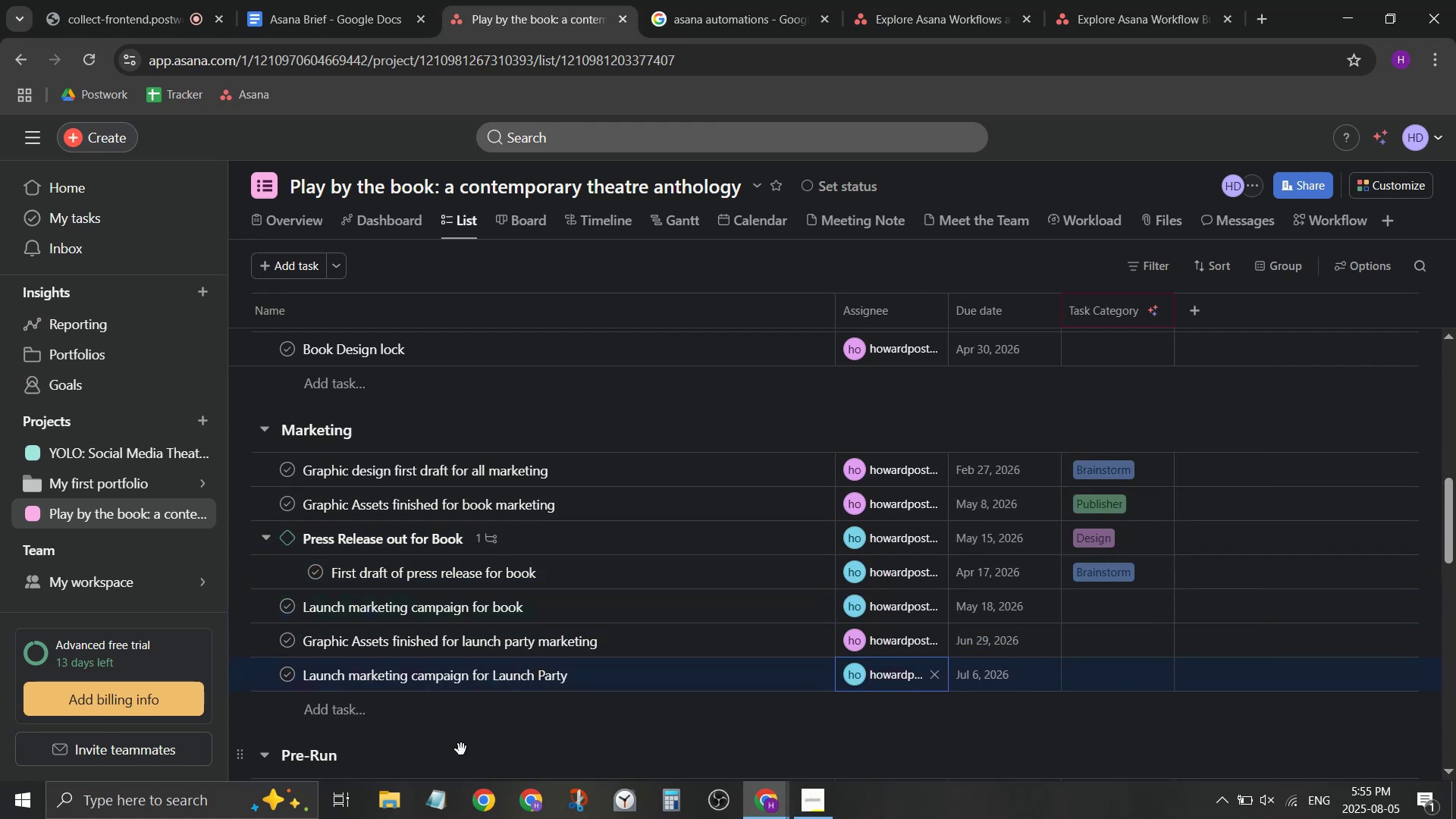 
left_click([469, 742])
 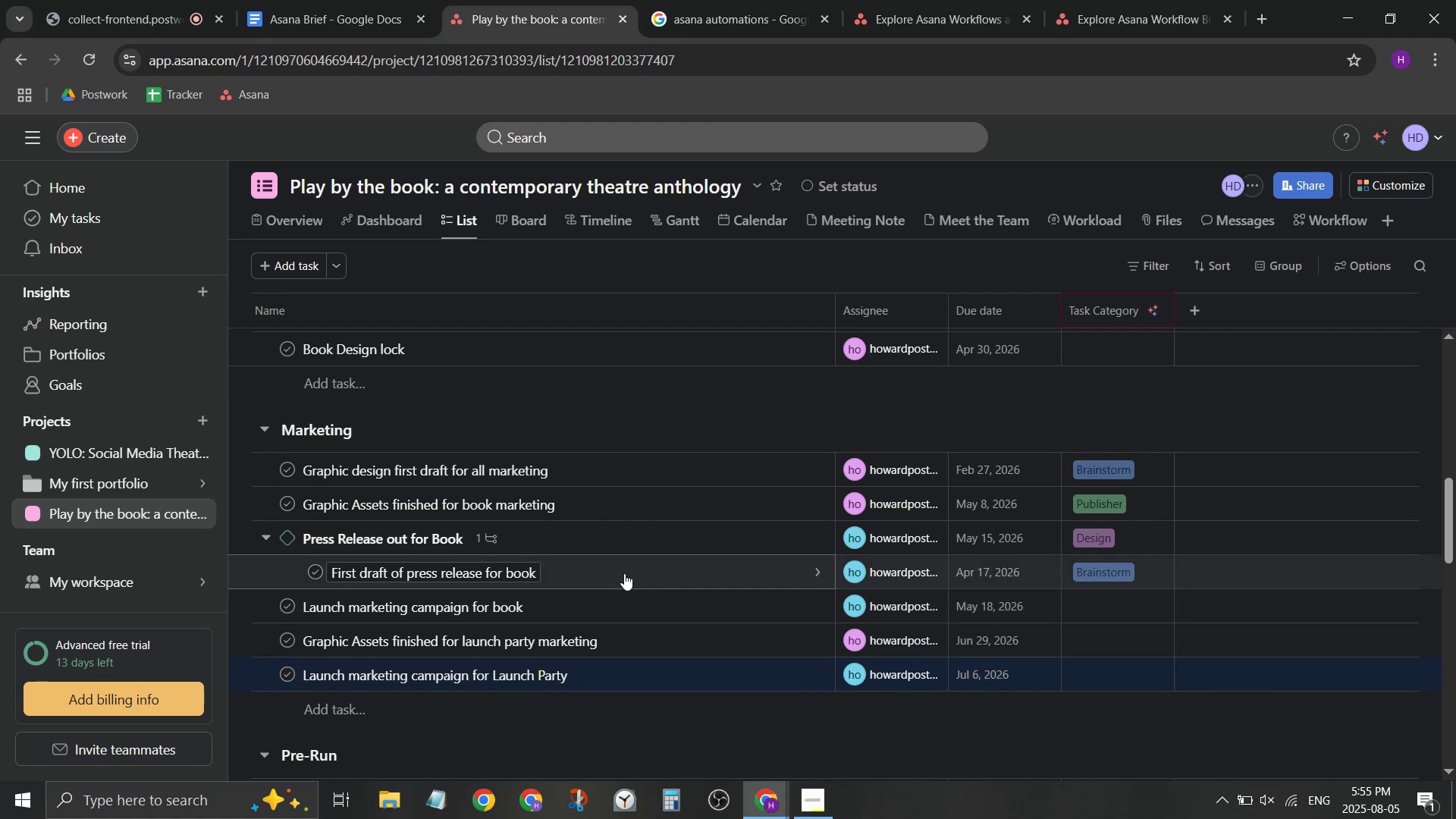 
wait(8.87)
 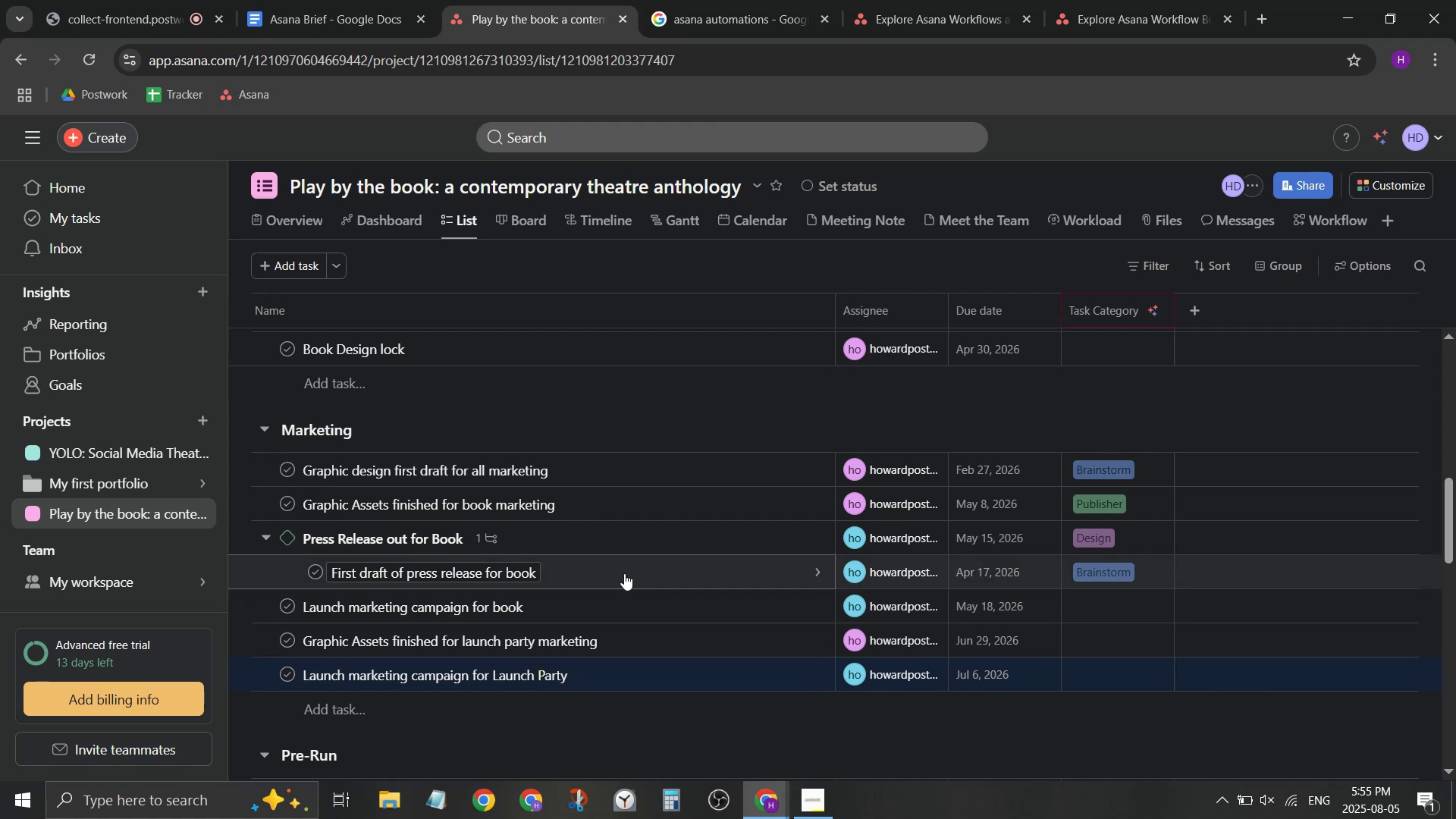 
left_click([664, 500])
 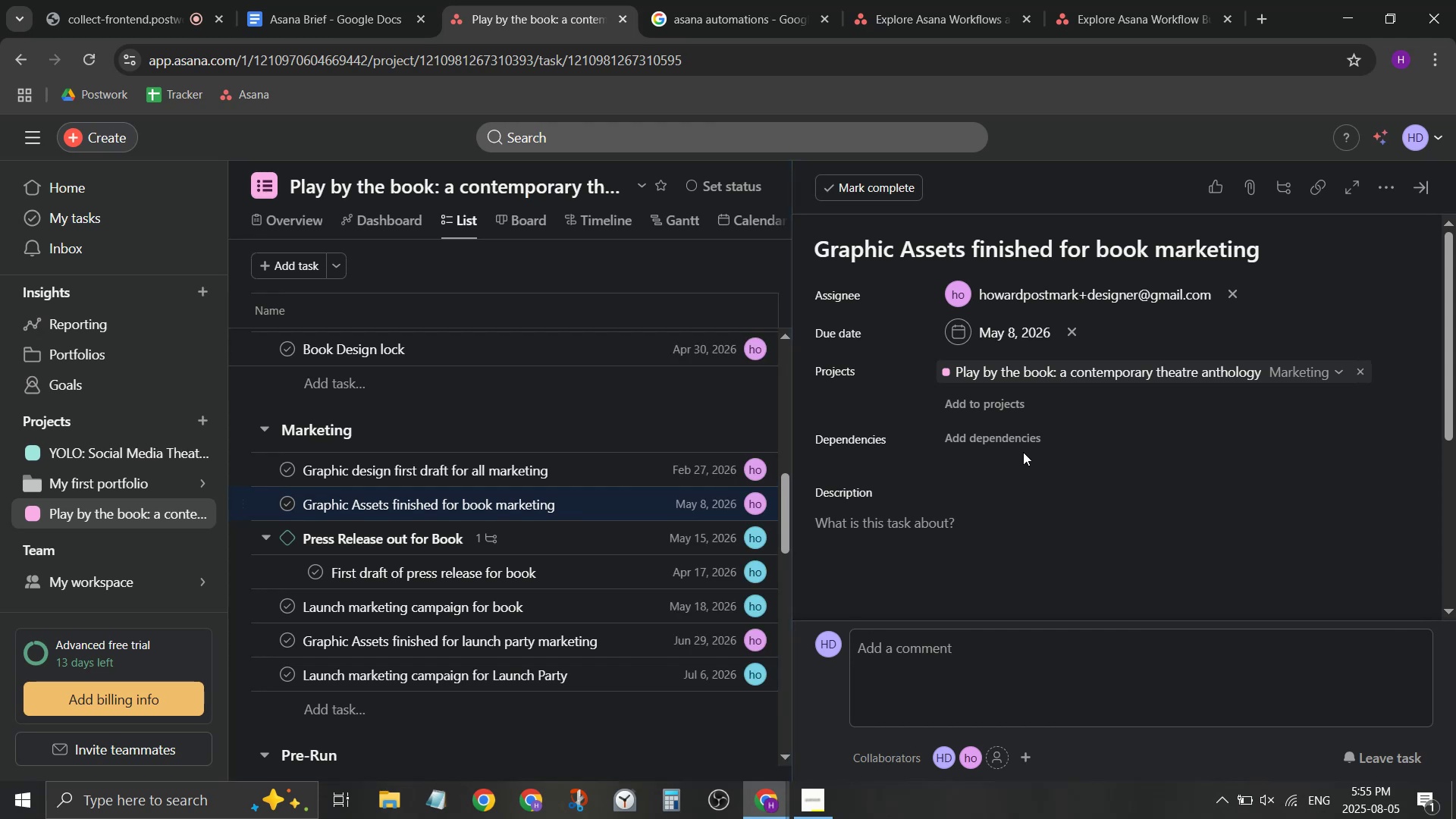 
left_click([1019, 438])
 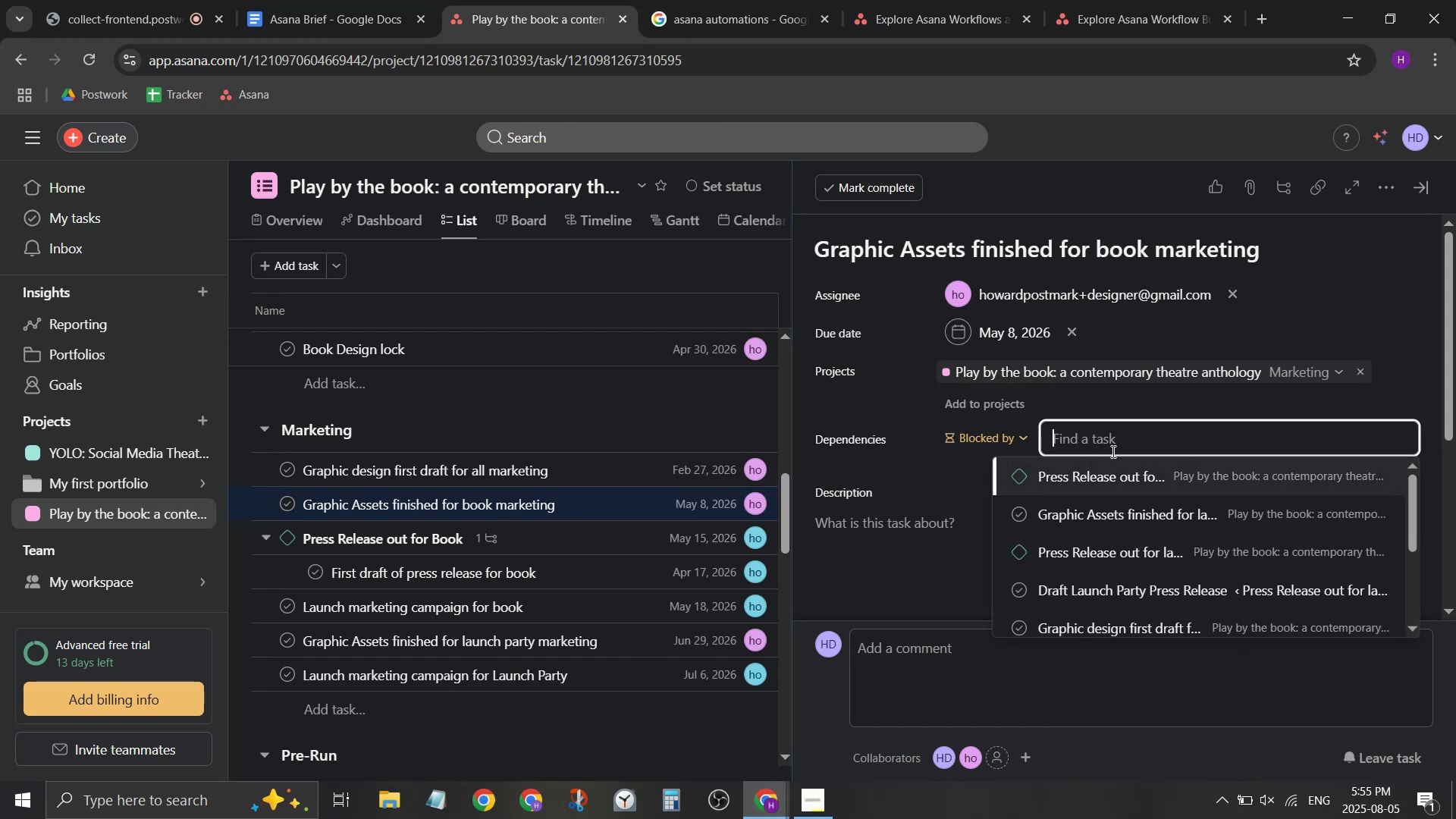 
type(first)
 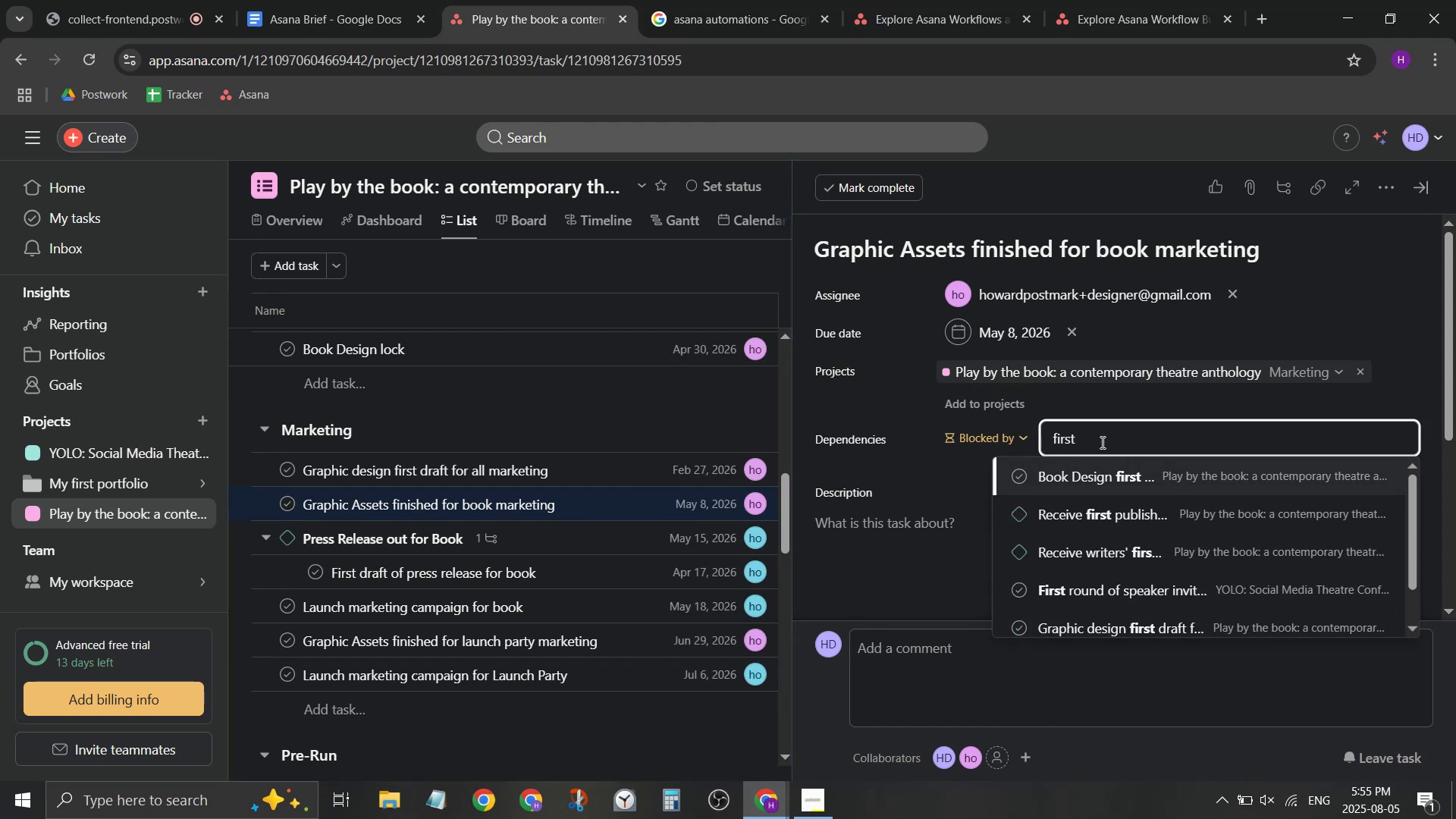 
left_click([1153, 623])
 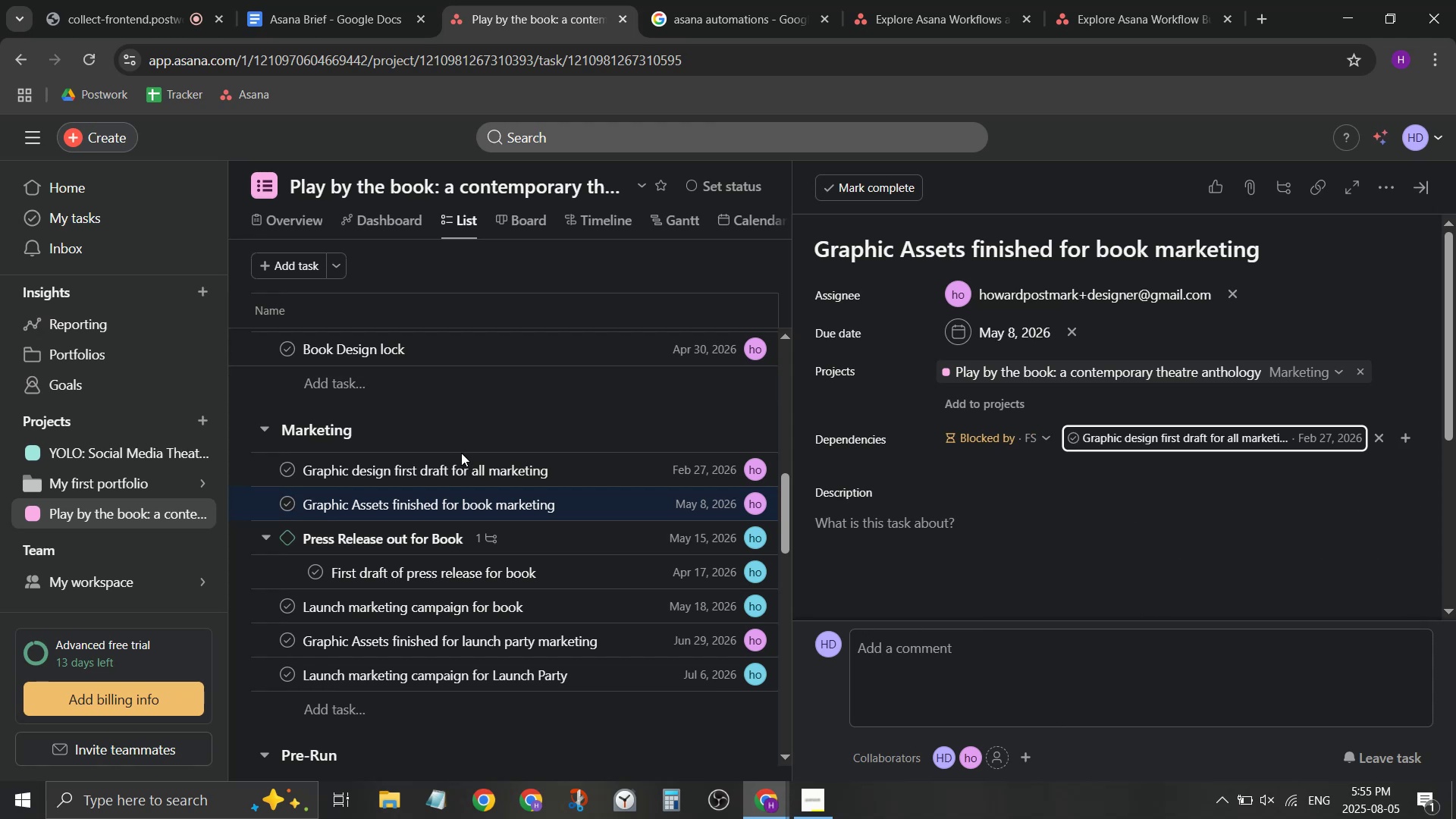 
left_click([611, 461])
 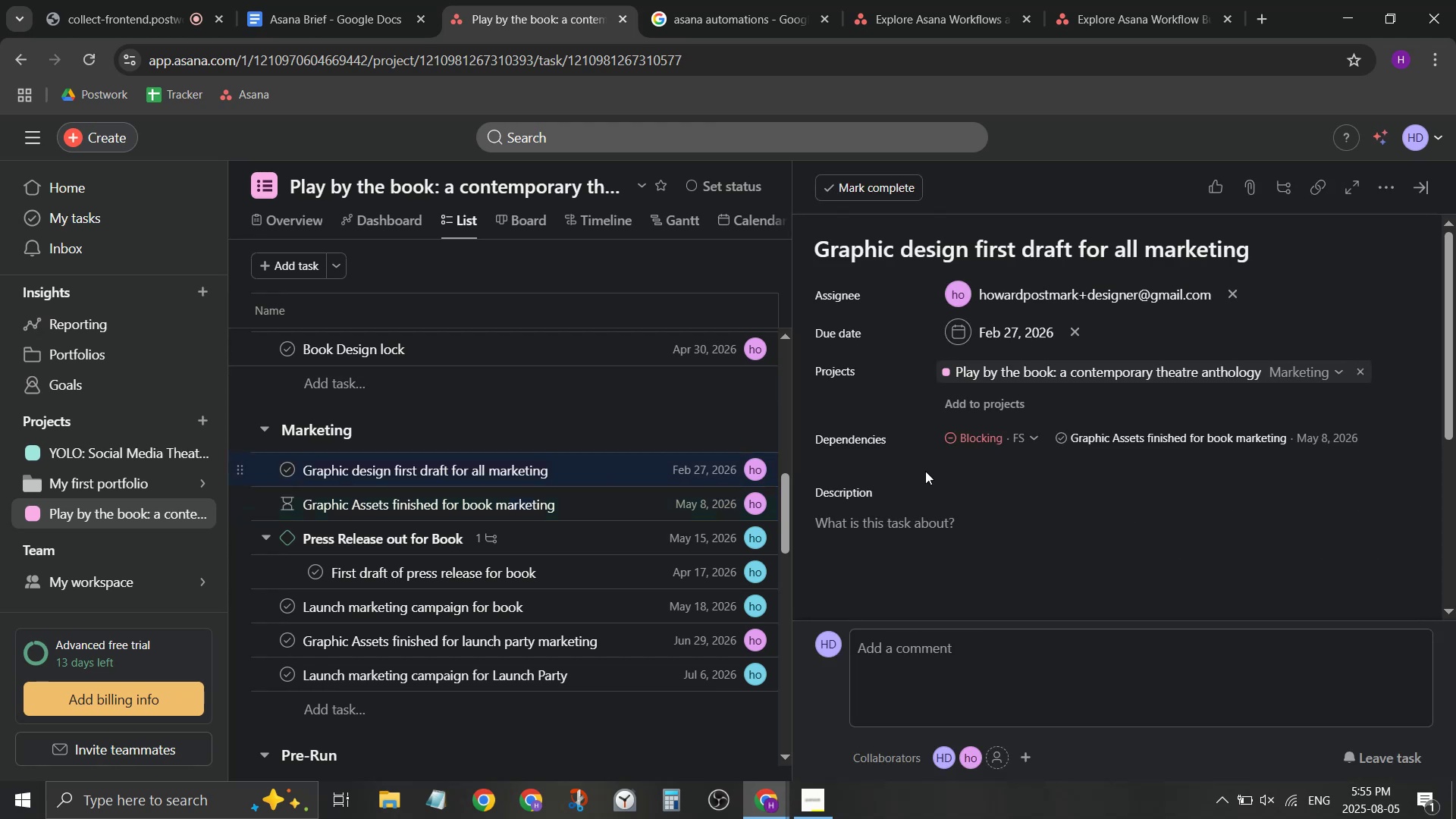 
mouse_move([1043, 441])
 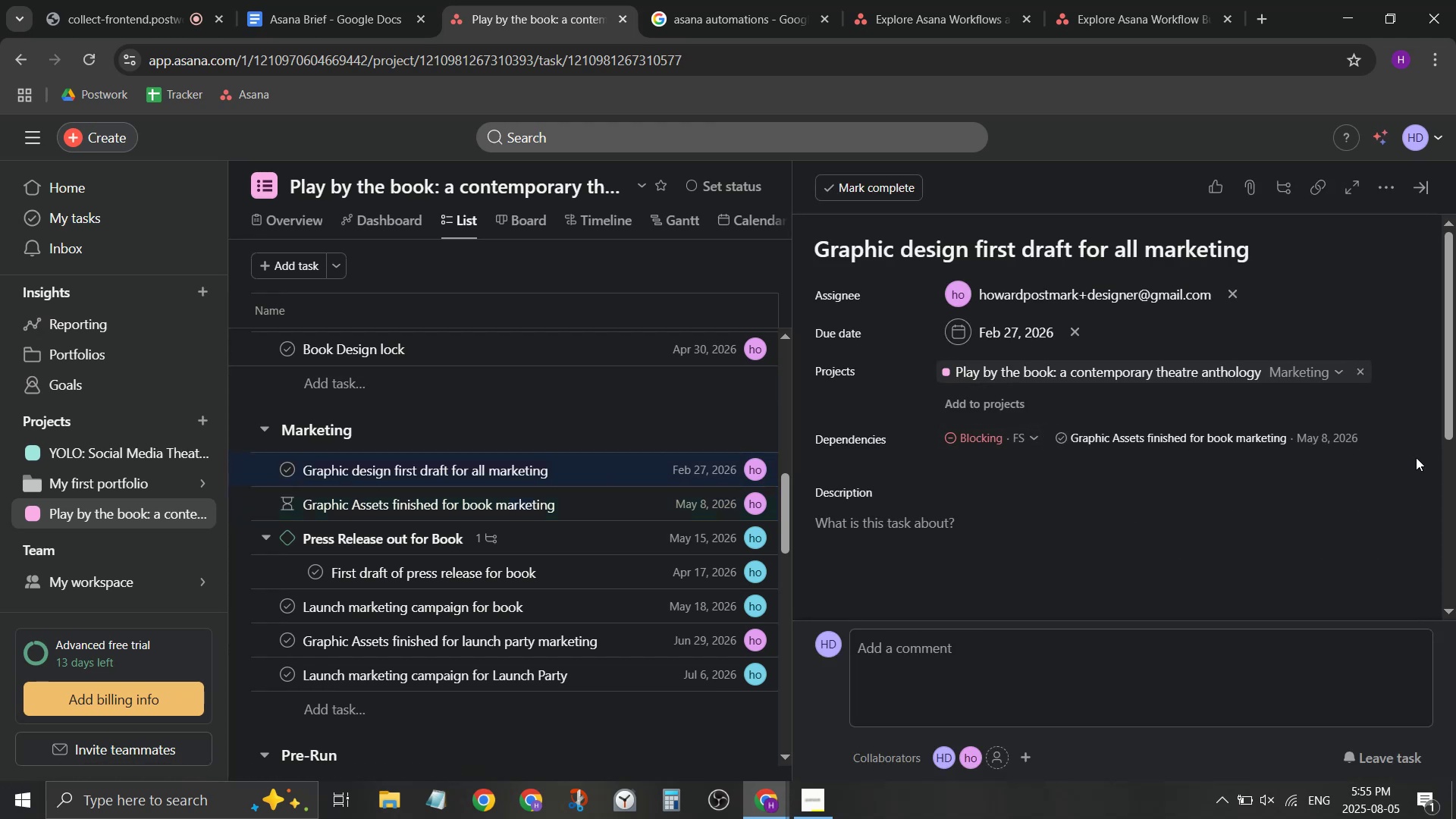 
mouse_move([1383, 459])
 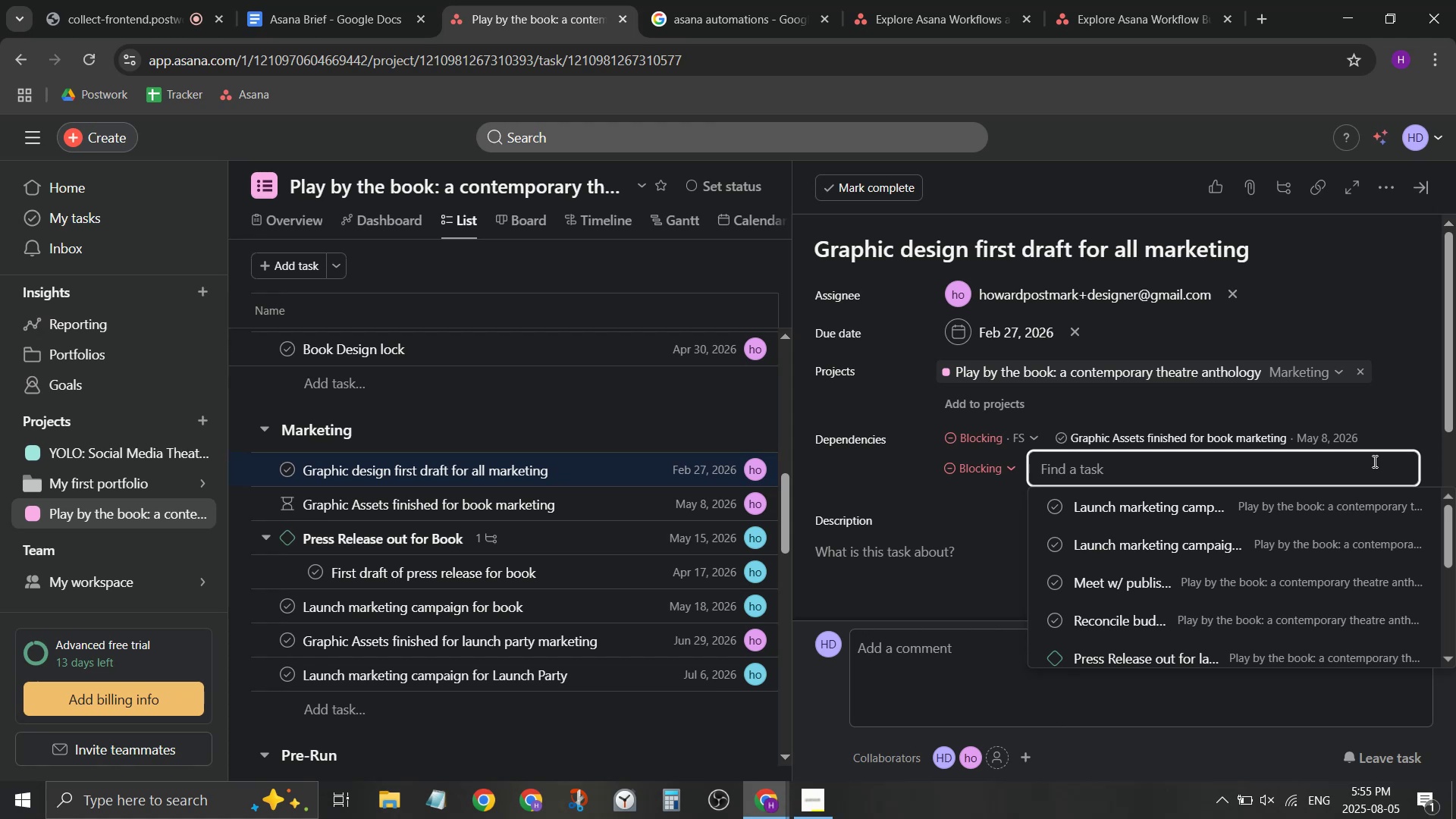 
type(fnish)
key(Backspace)
key(Backspace)
key(Backspace)
key(Backspace)
type(inished)
 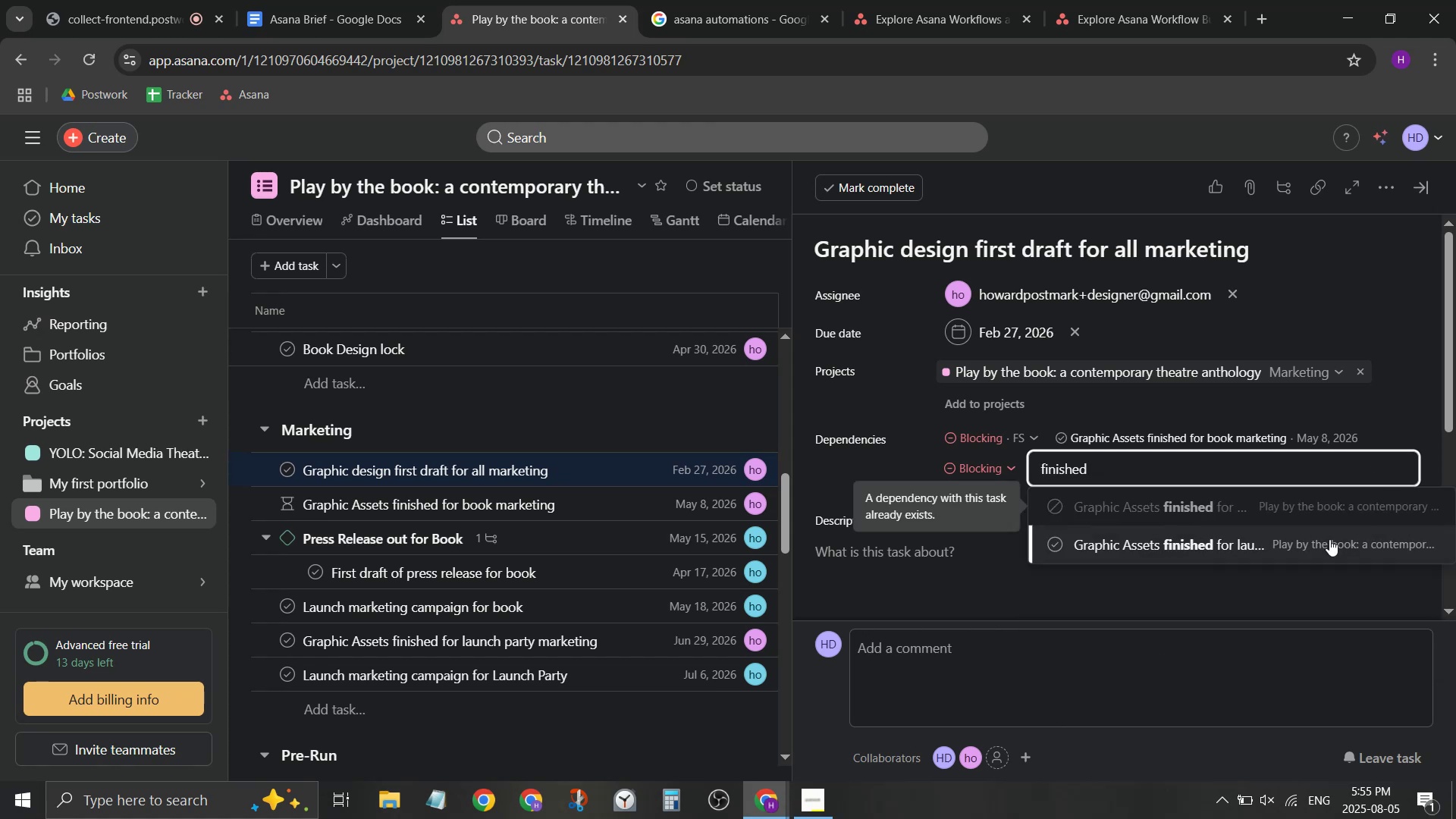 
left_click([1316, 545])
 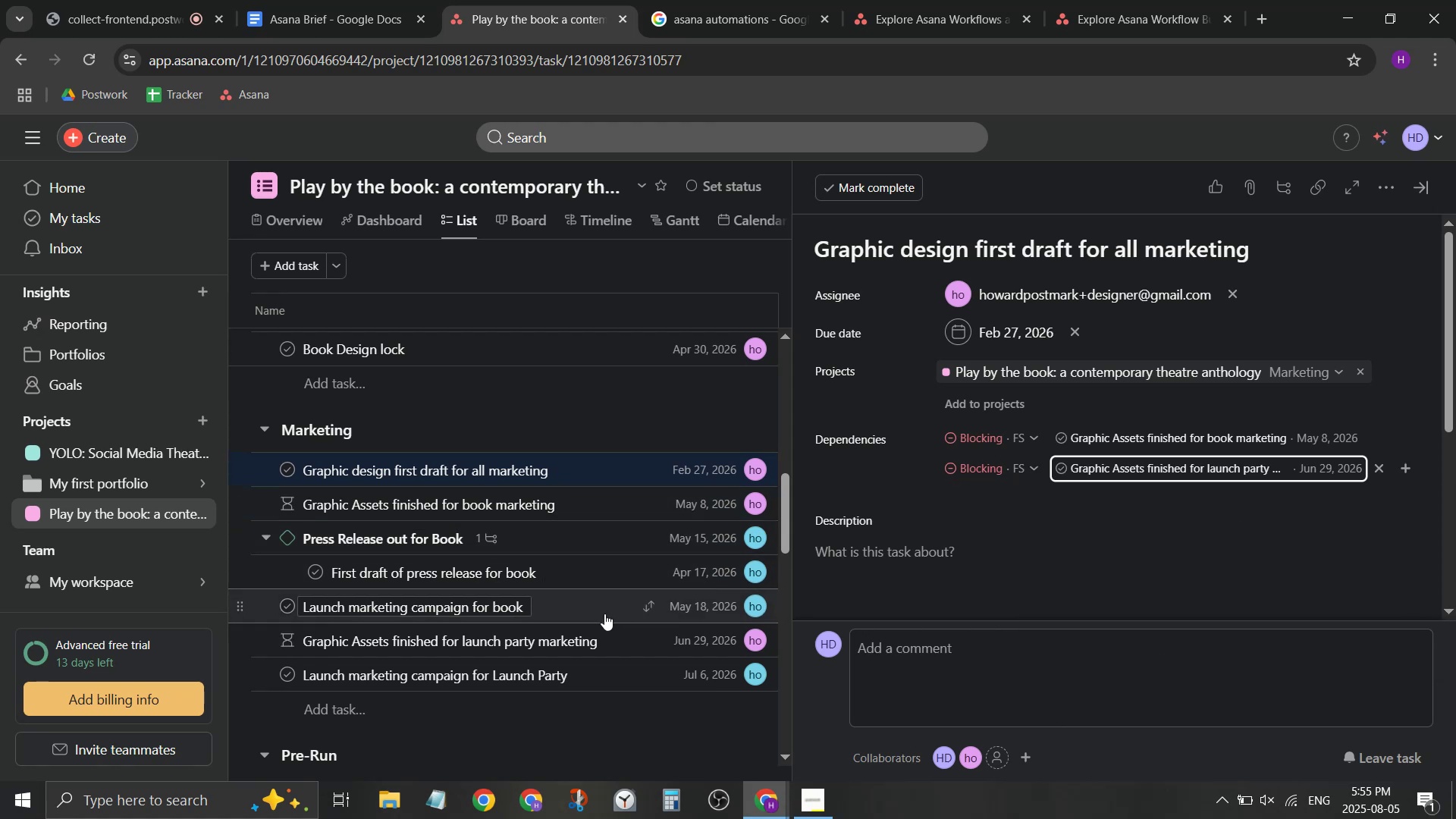 
left_click([577, 613])
 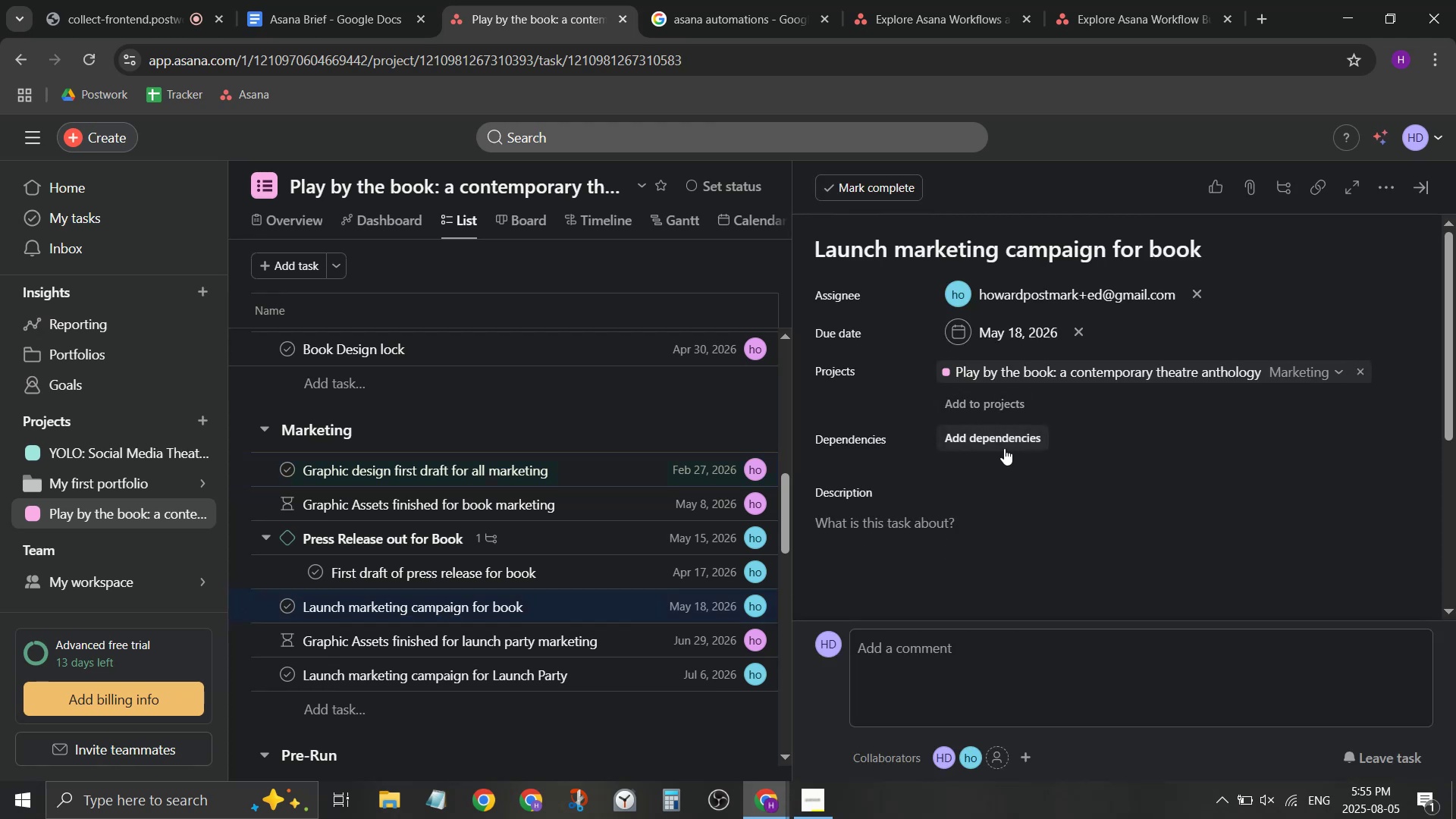 
wait(8.07)
 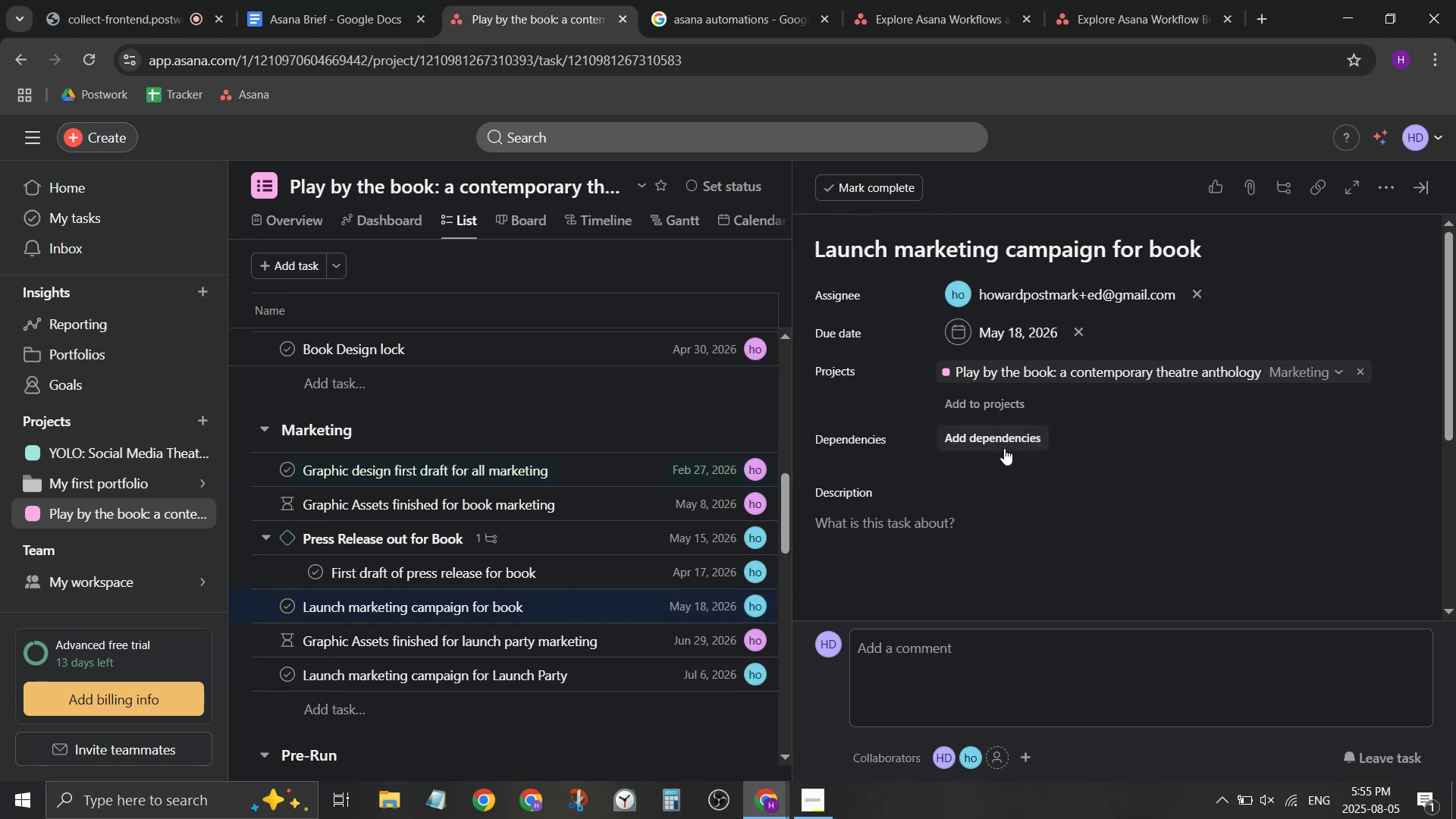 
left_click([605, 510])
 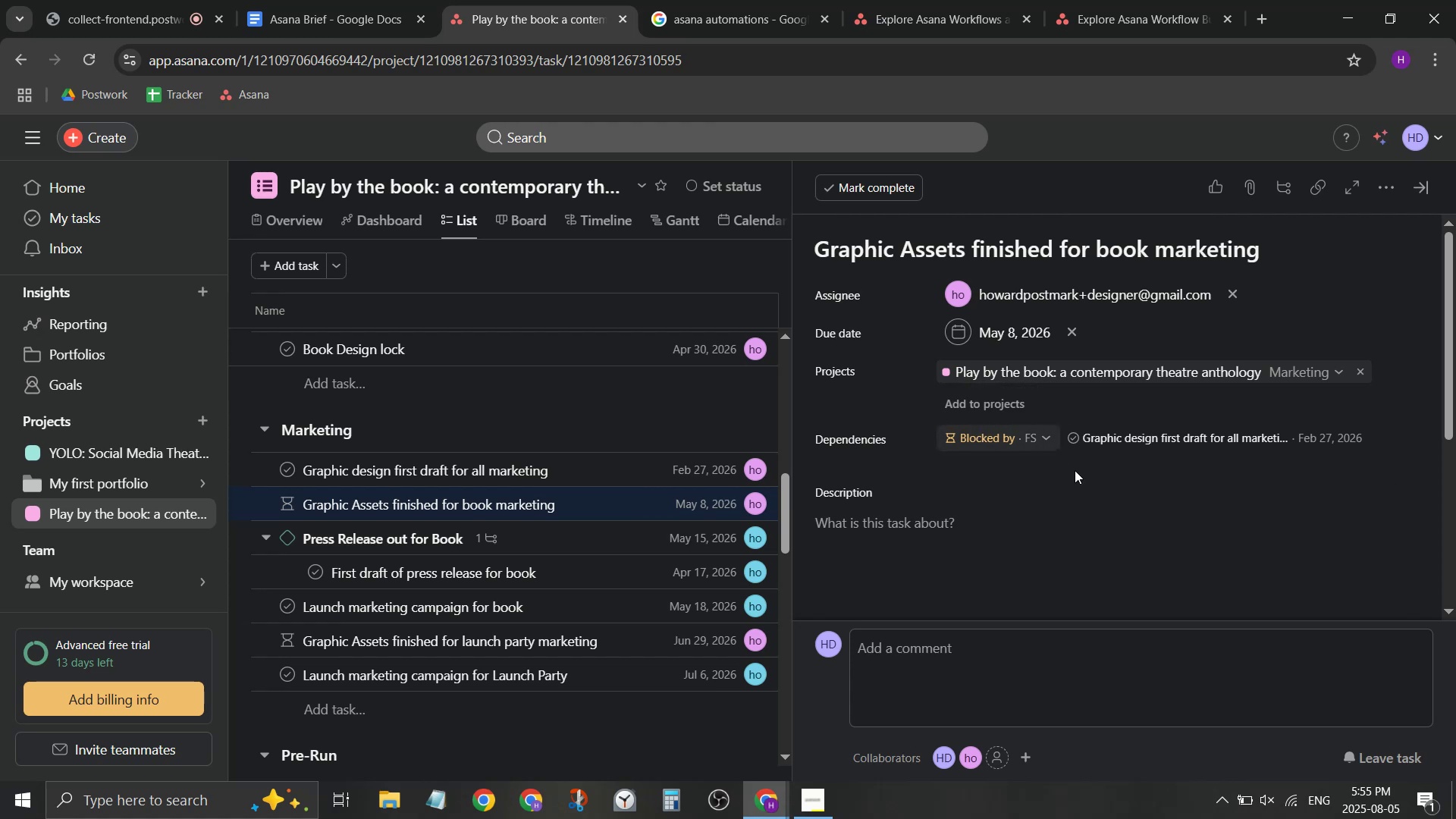 
left_click([1409, 439])
 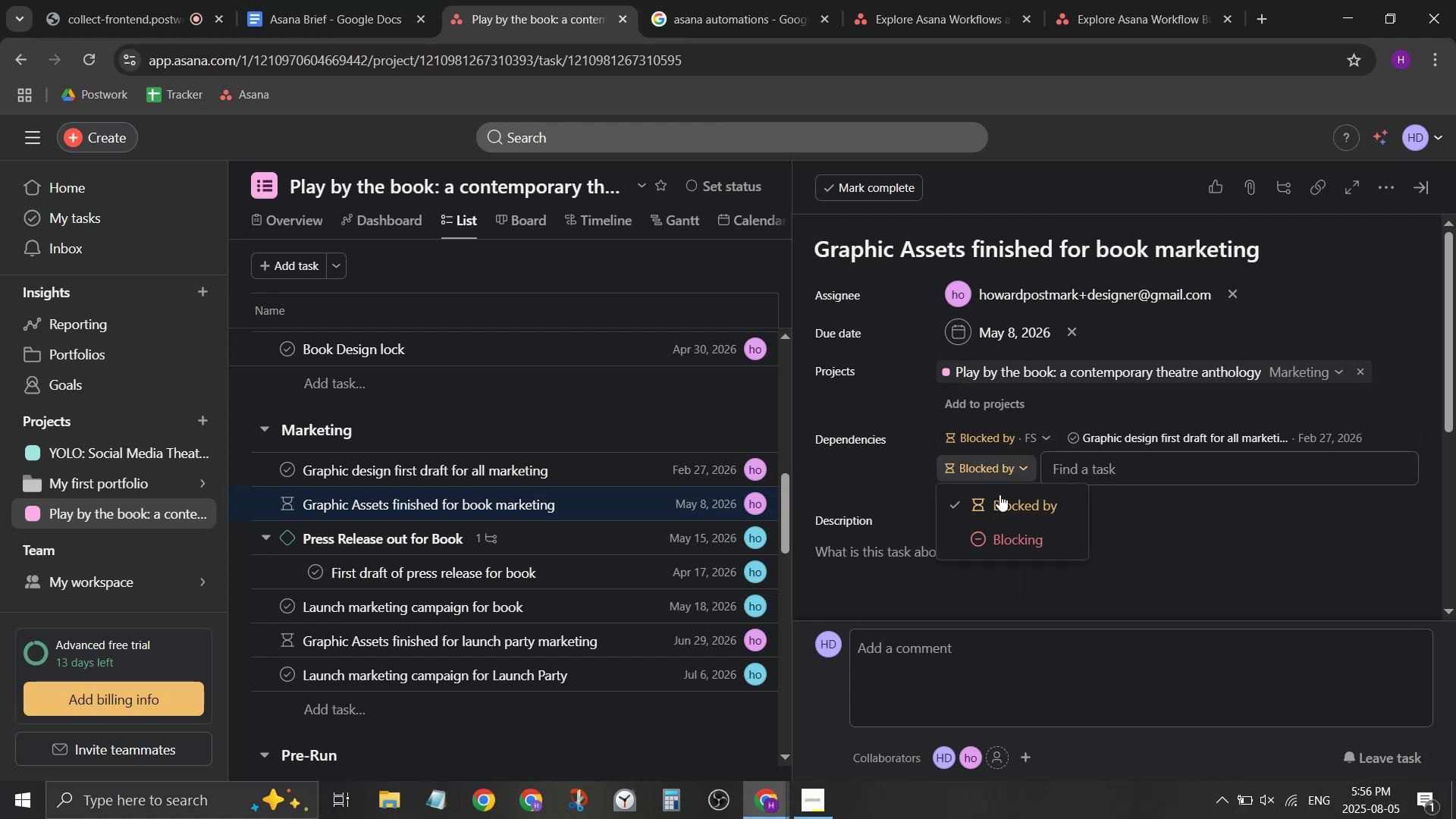 
left_click([1042, 550])
 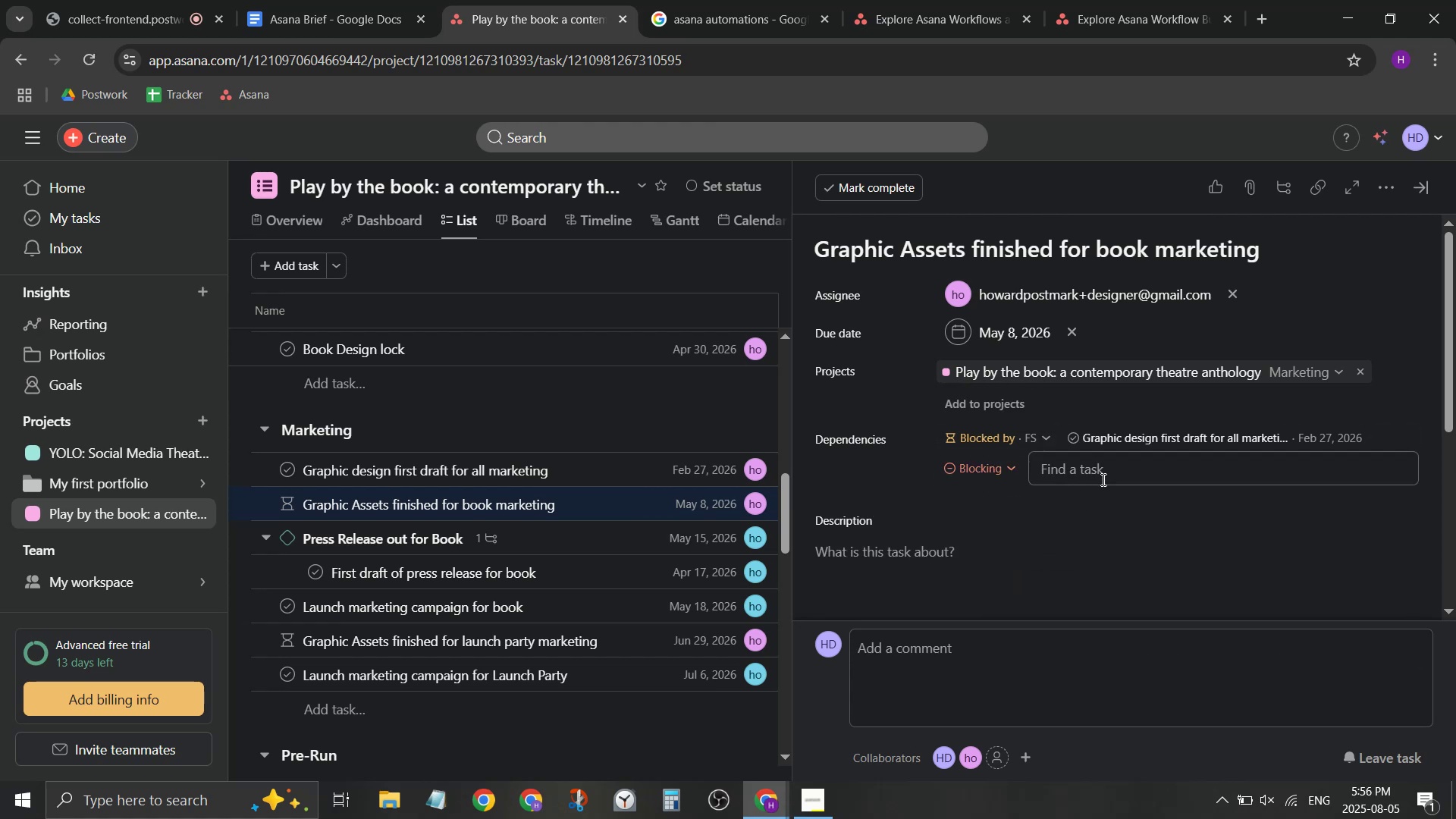 
left_click([1112, 466])
 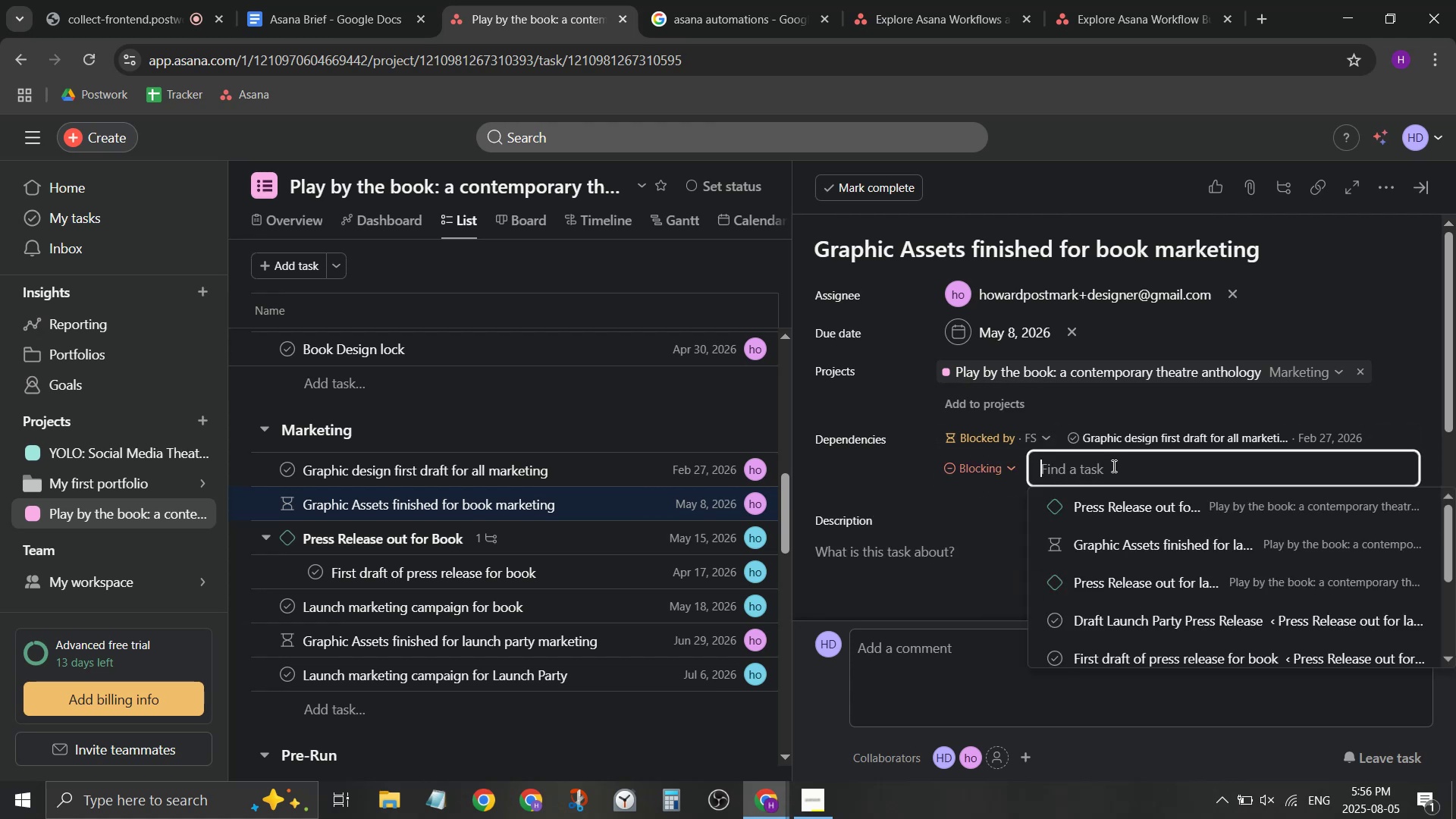 
type(launch)
 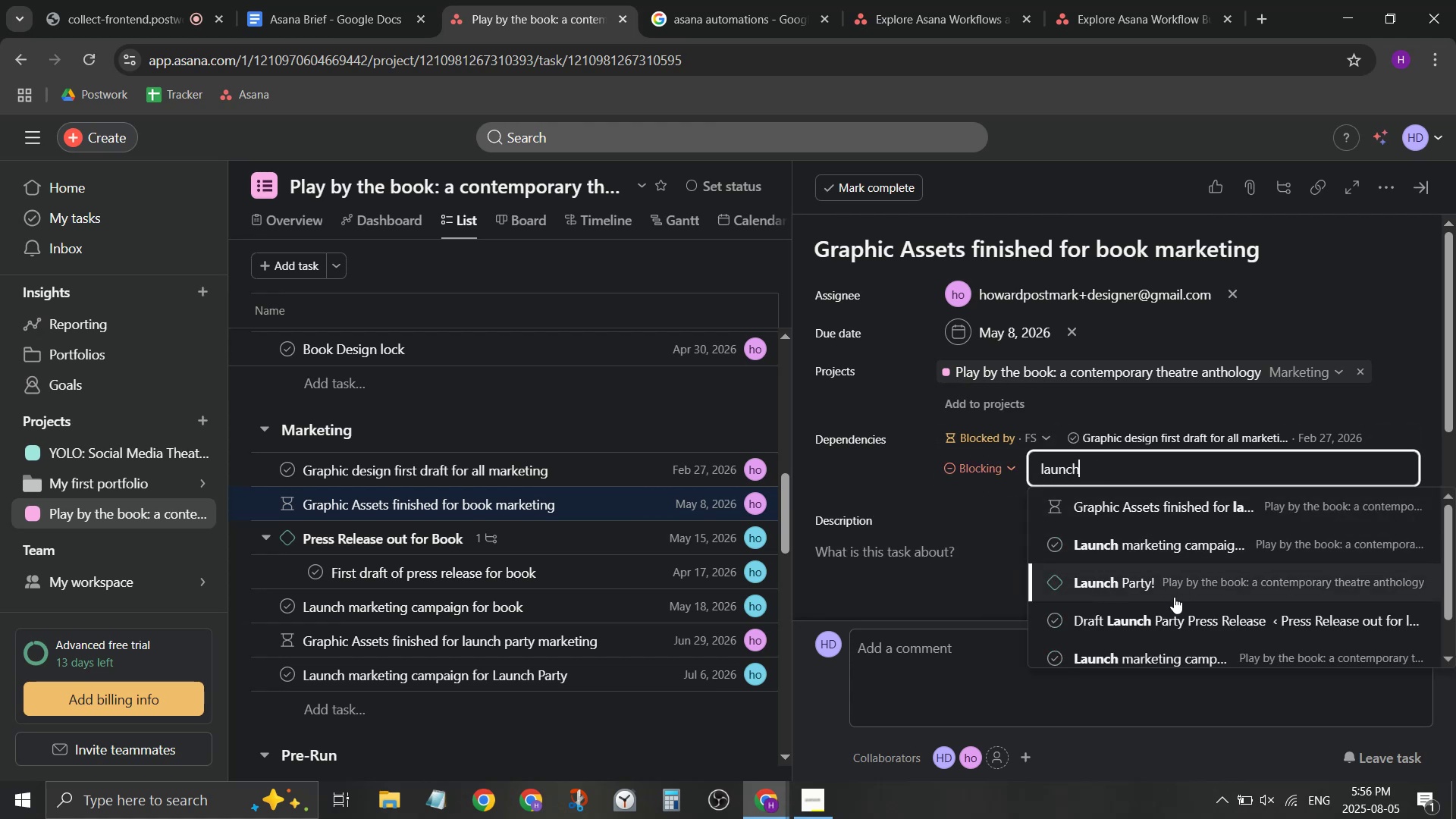 
mouse_move([1190, 580])
 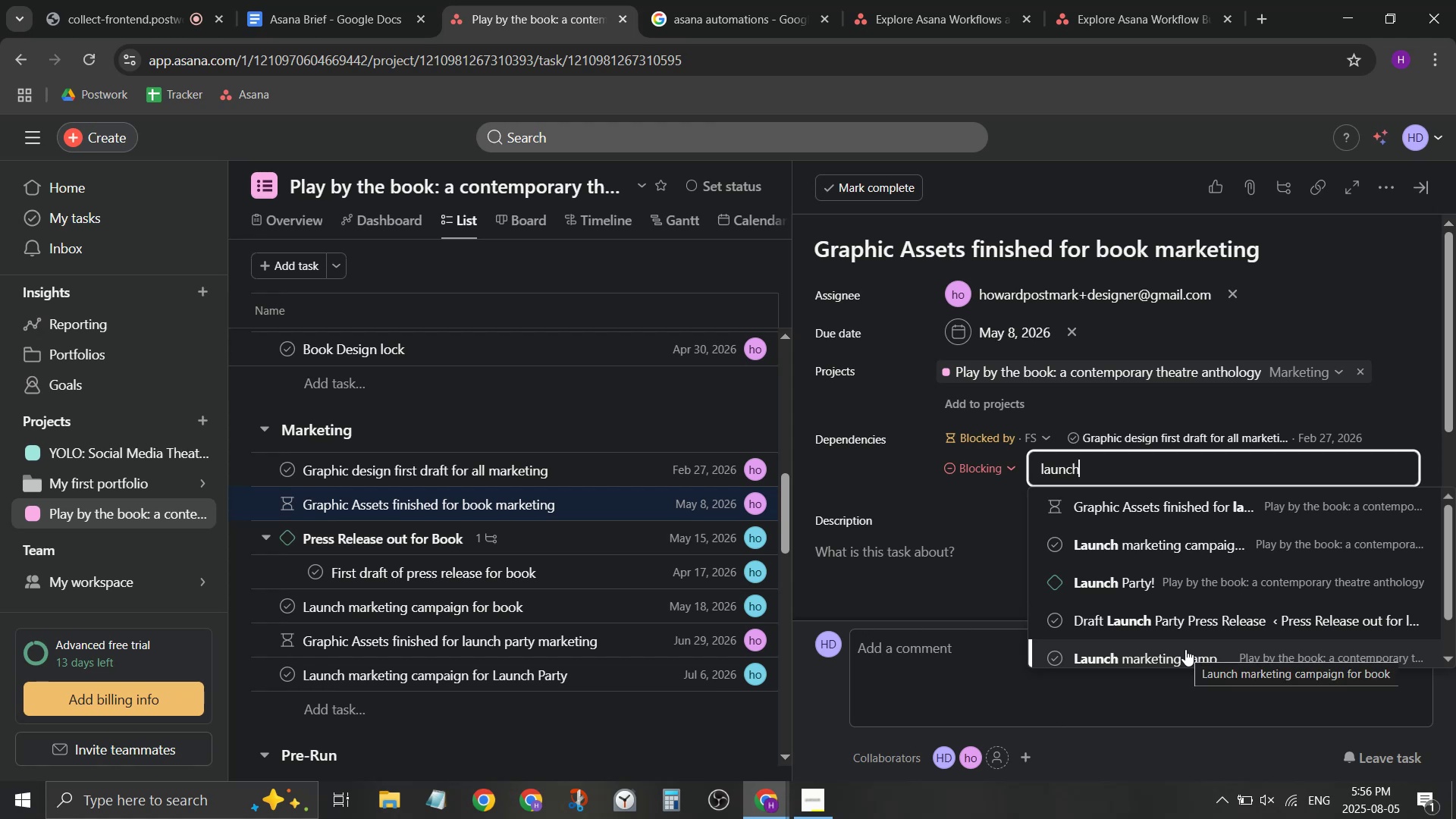 
left_click([1185, 649])
 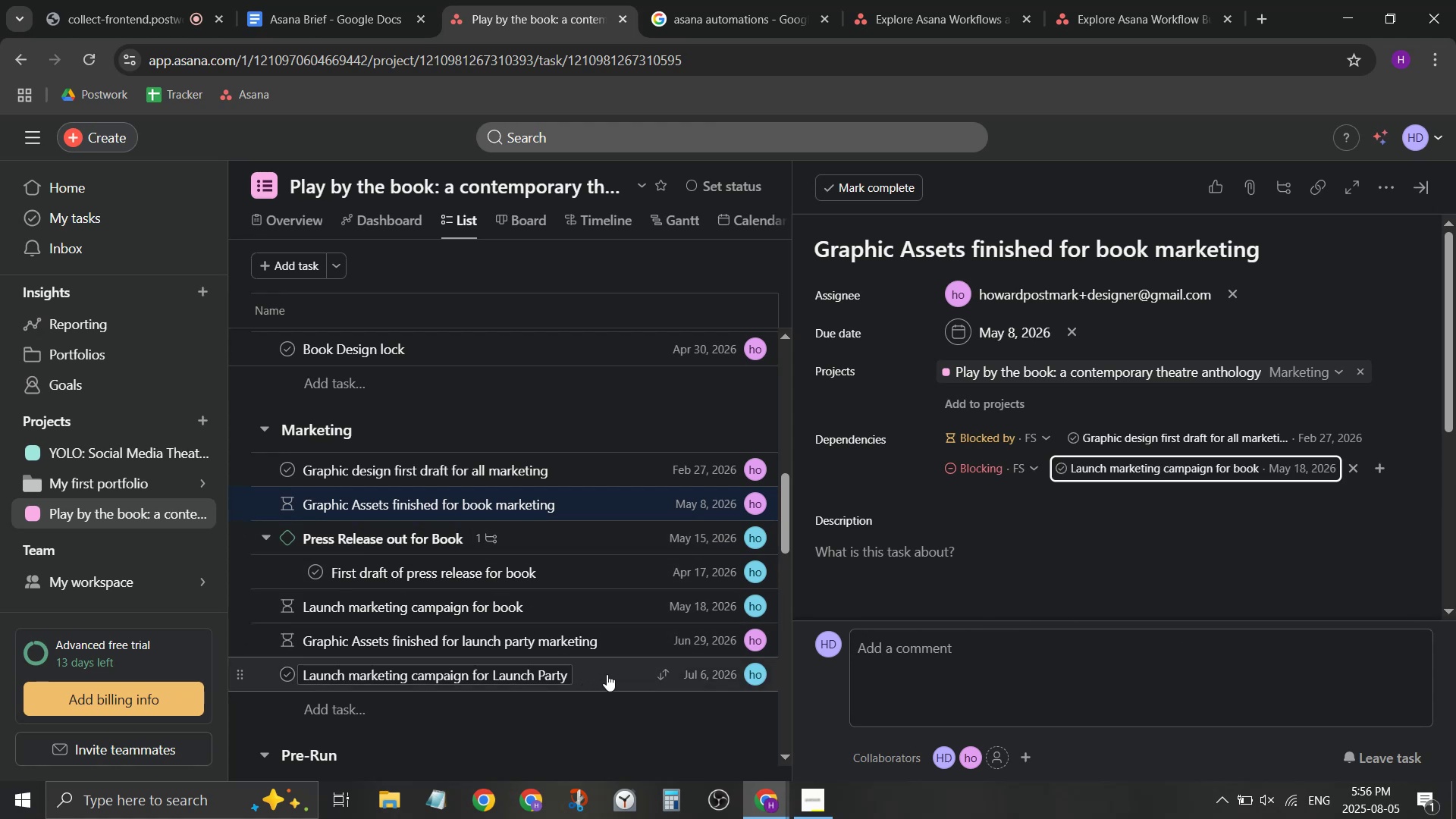 
wait(9.36)
 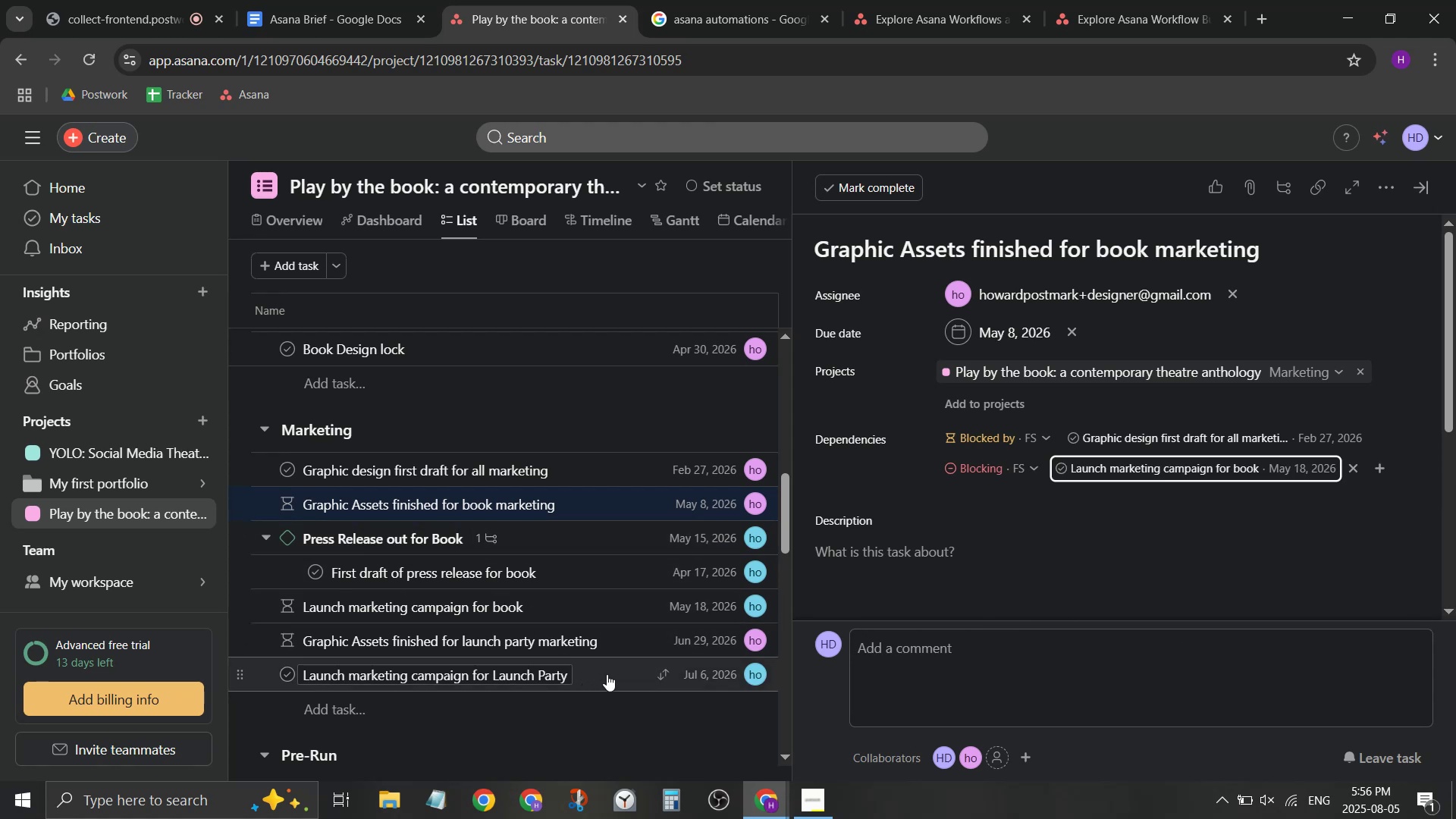 
left_click([608, 680])
 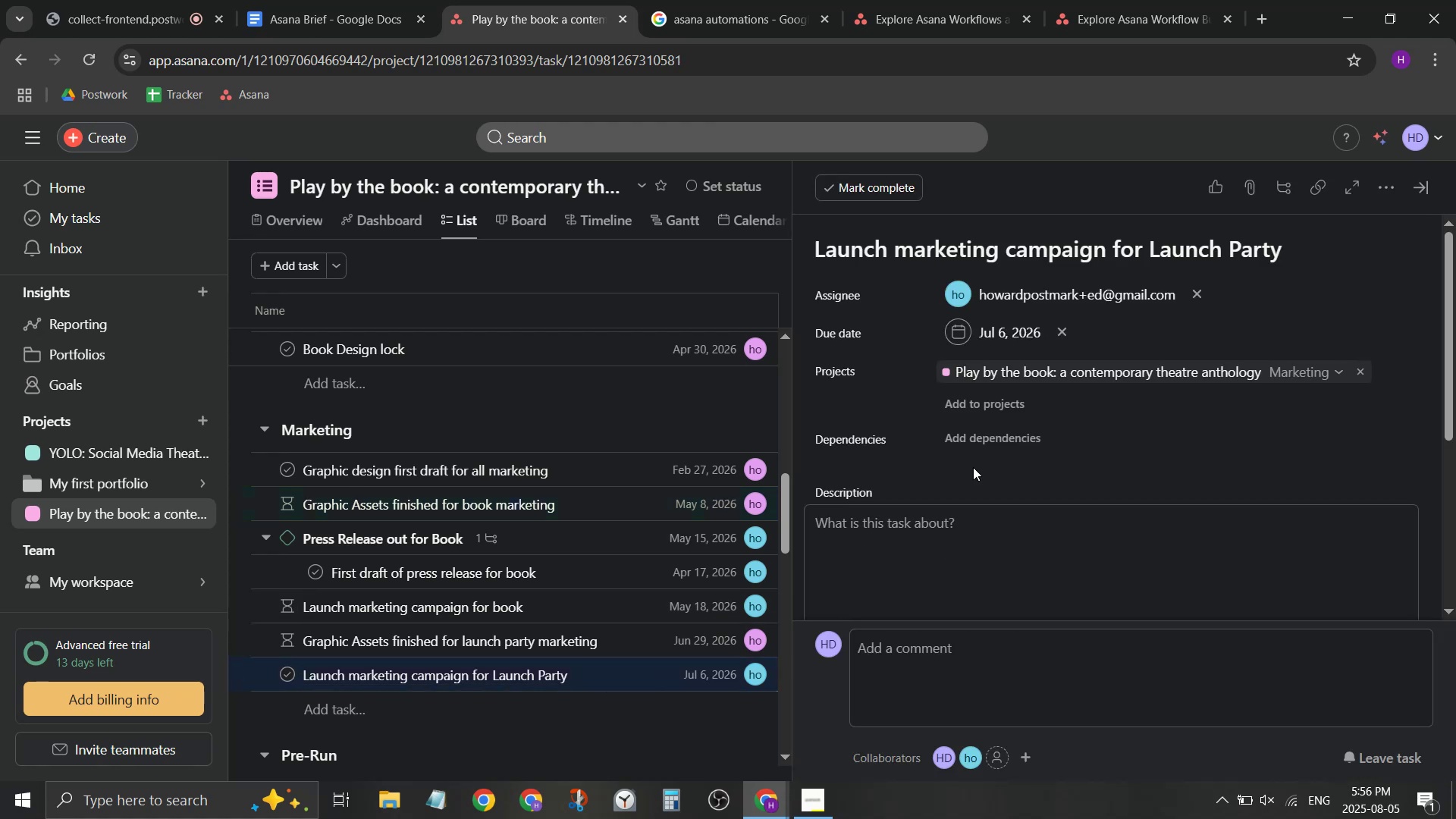 
left_click([1003, 436])
 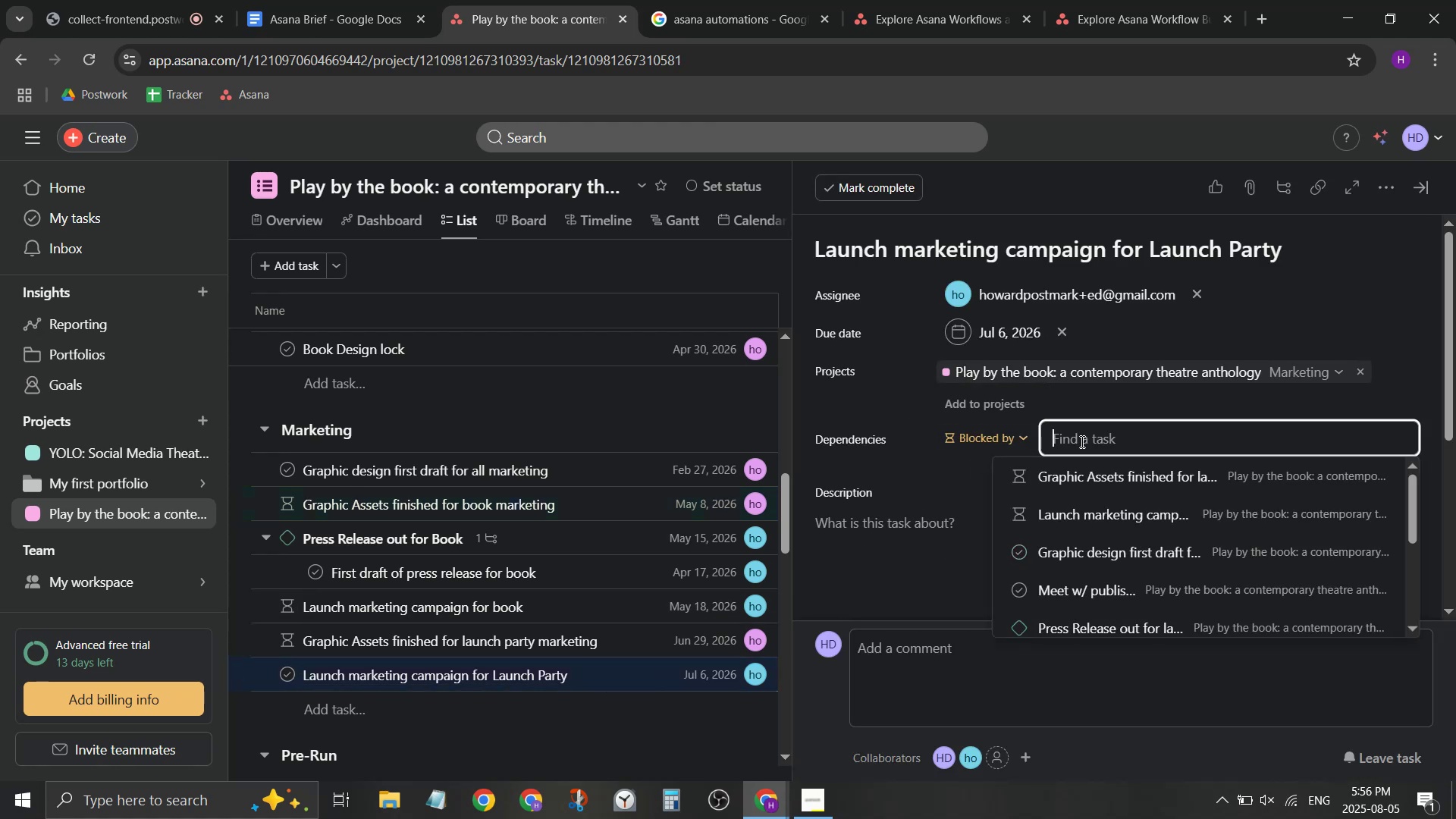 
type(asset)
 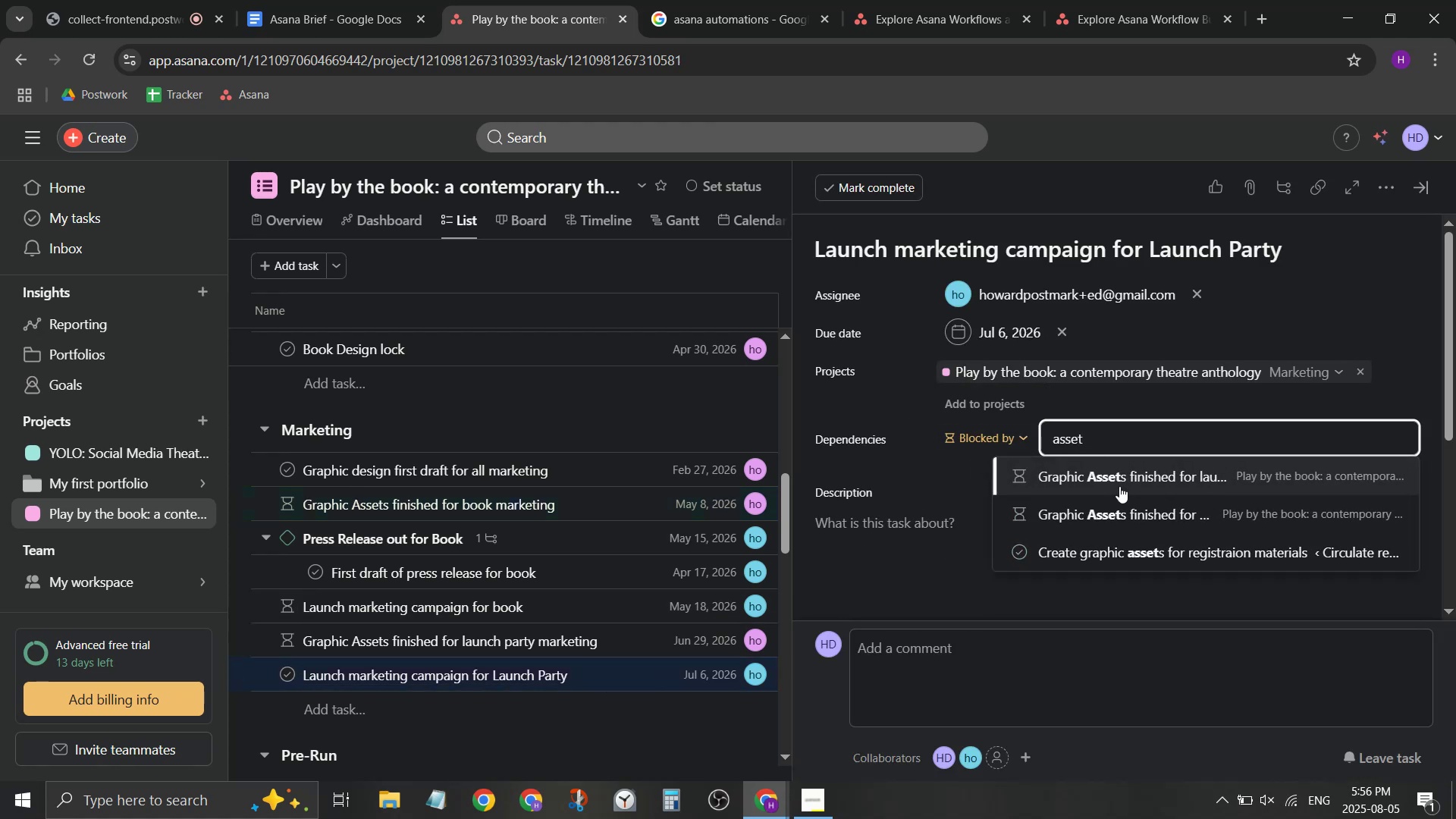 
left_click([1122, 475])
 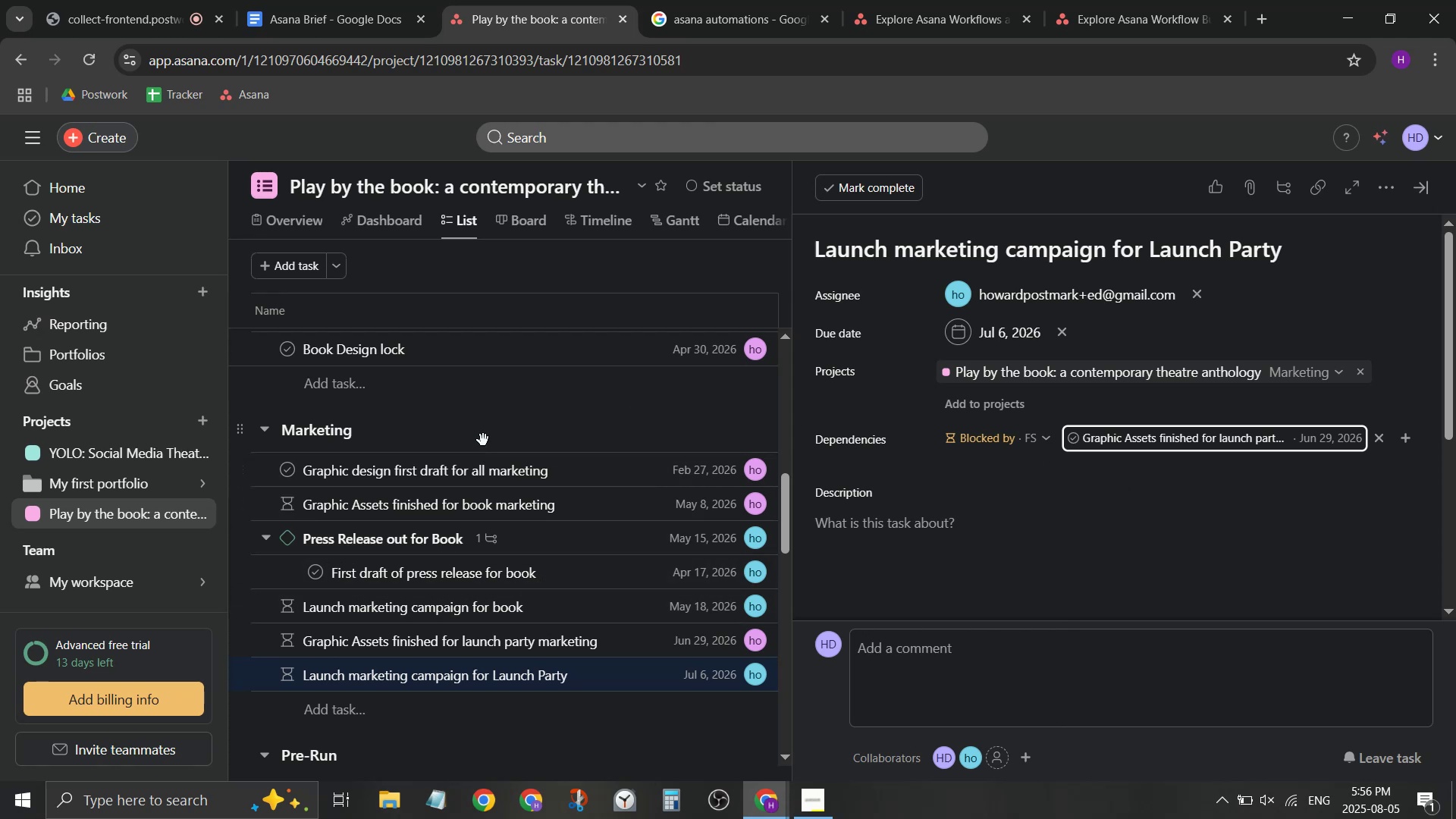 
wait(6.03)
 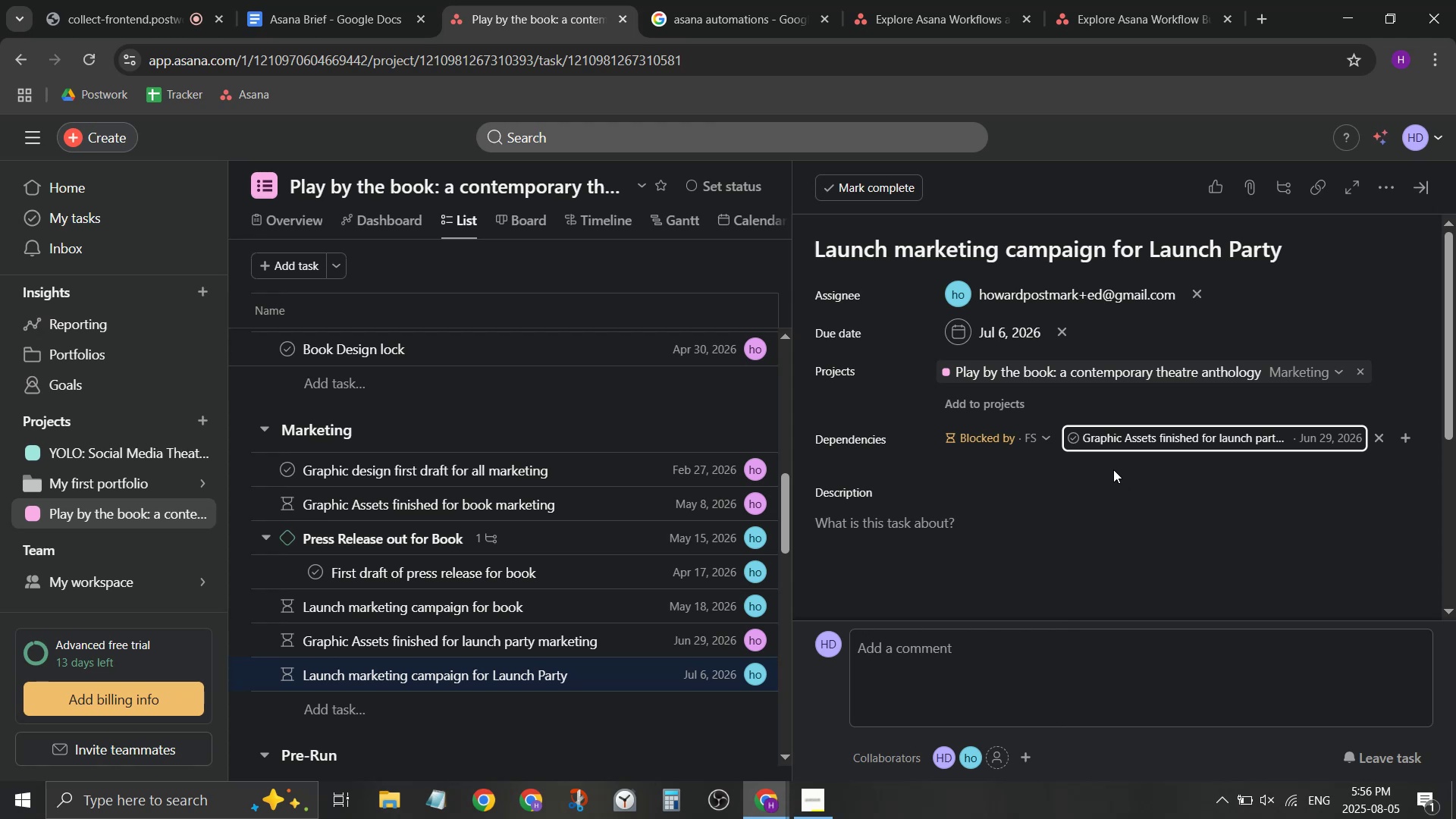 
left_click([557, 543])
 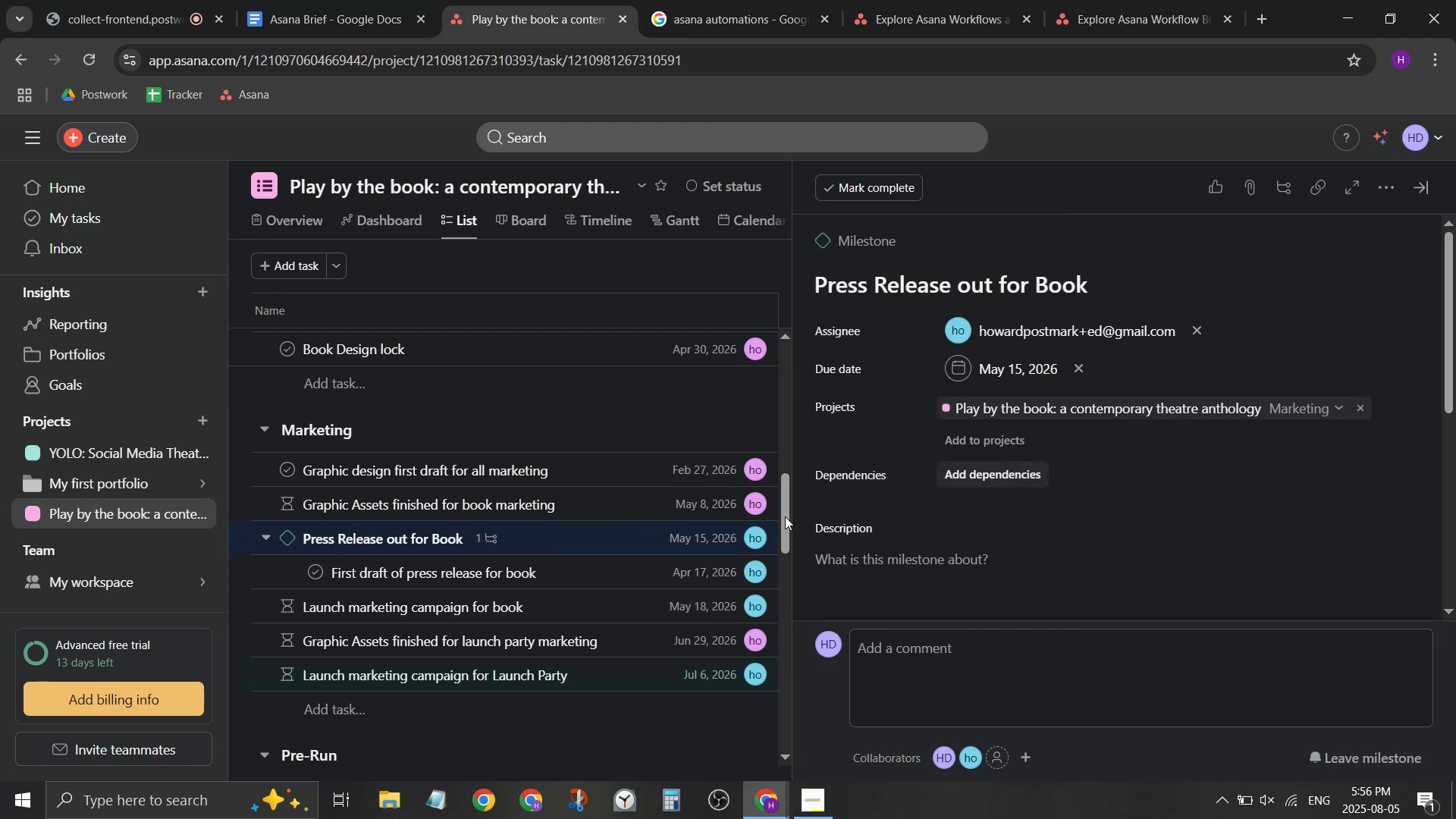 
left_click([588, 568])
 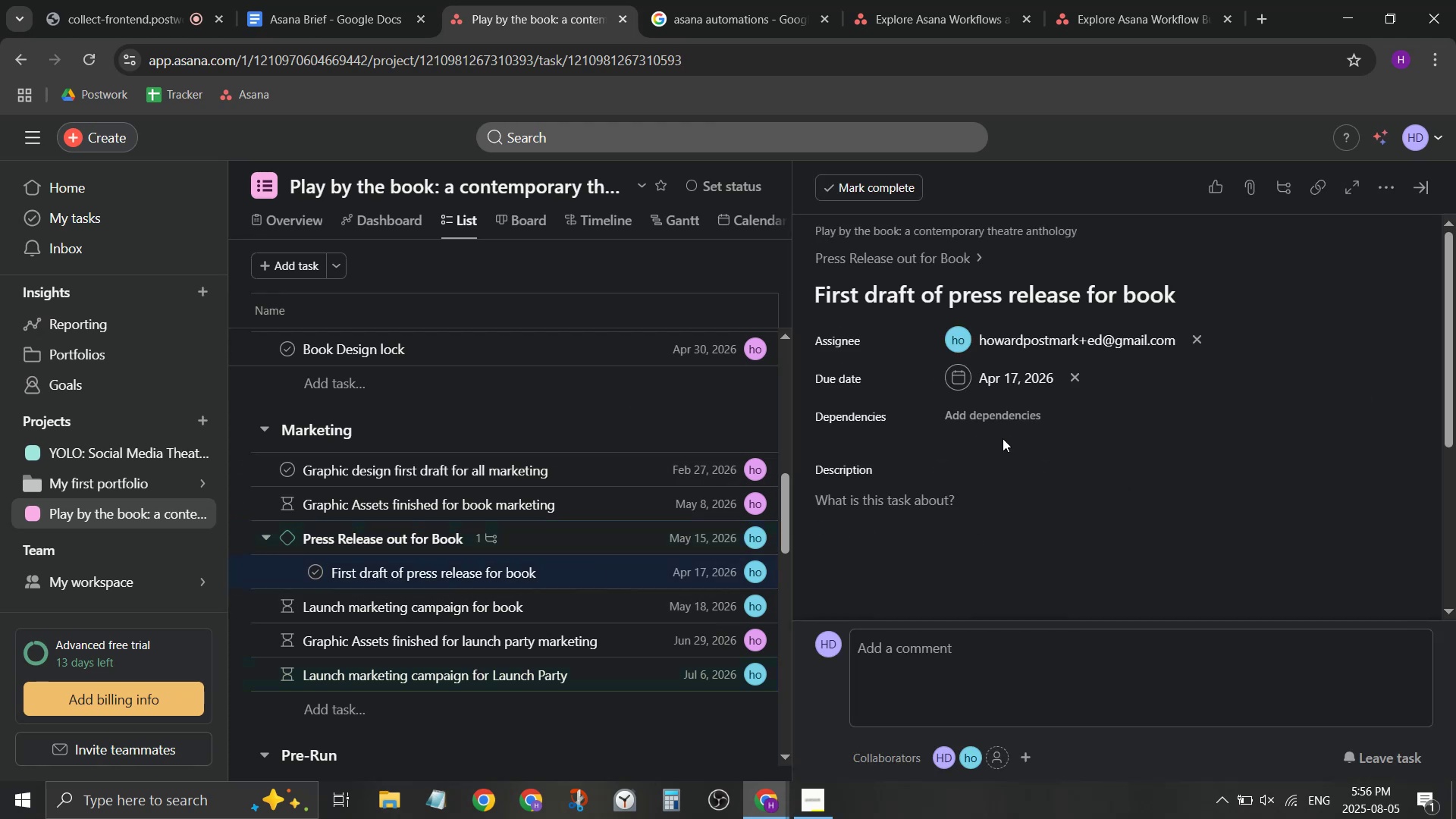 
left_click([998, 423])
 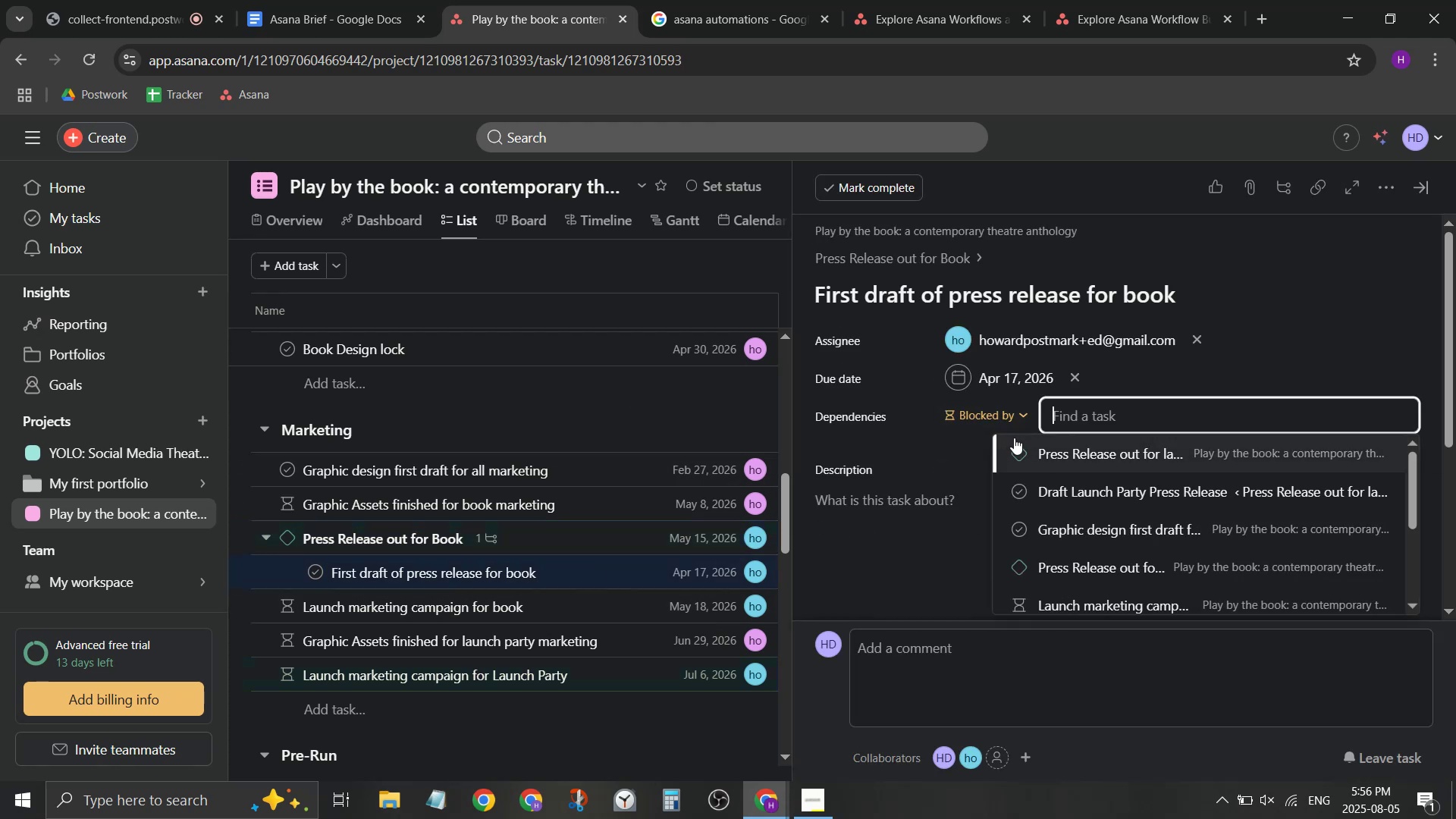 
left_click([1012, 423])
 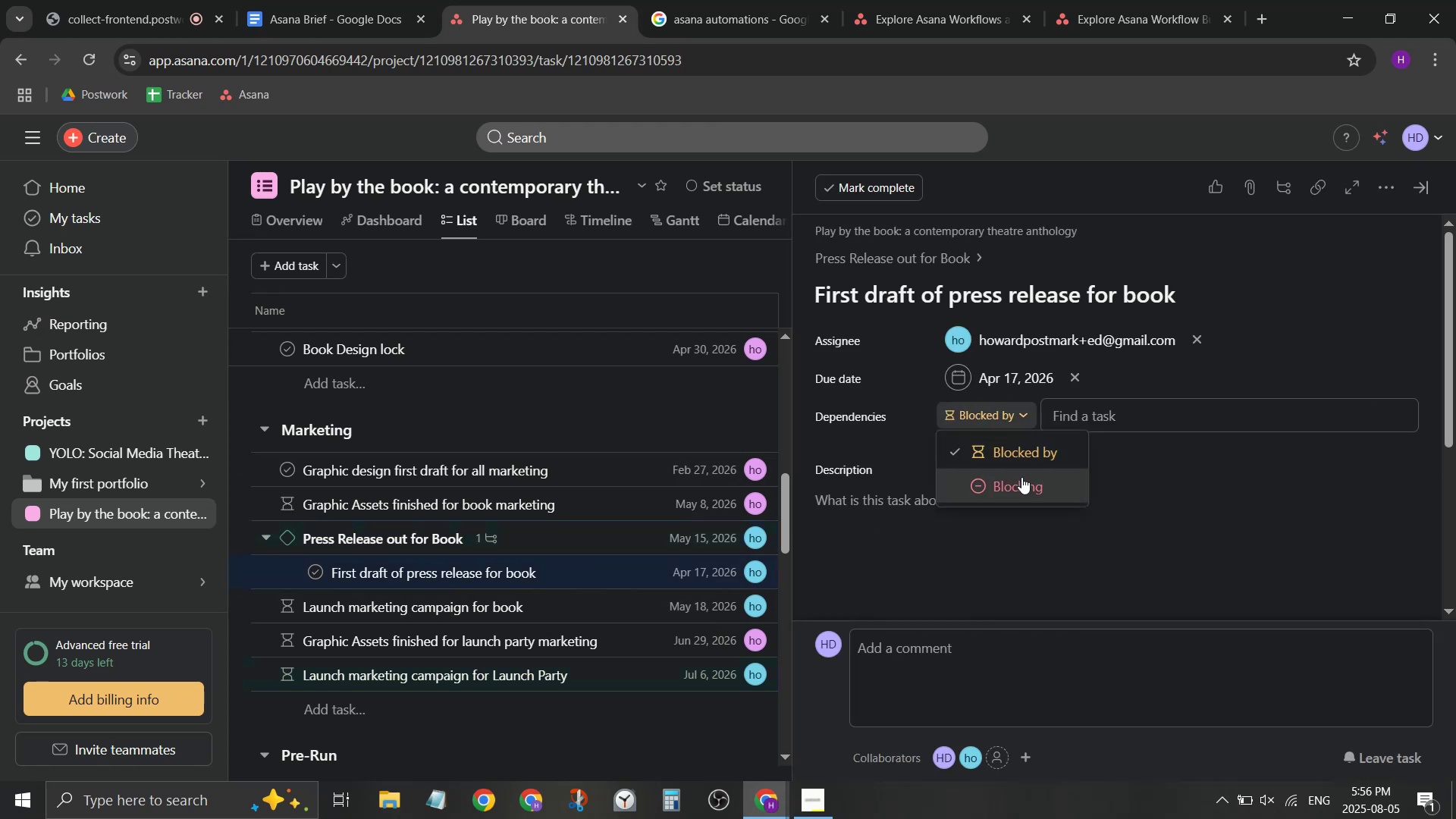 
left_click([1021, 479])
 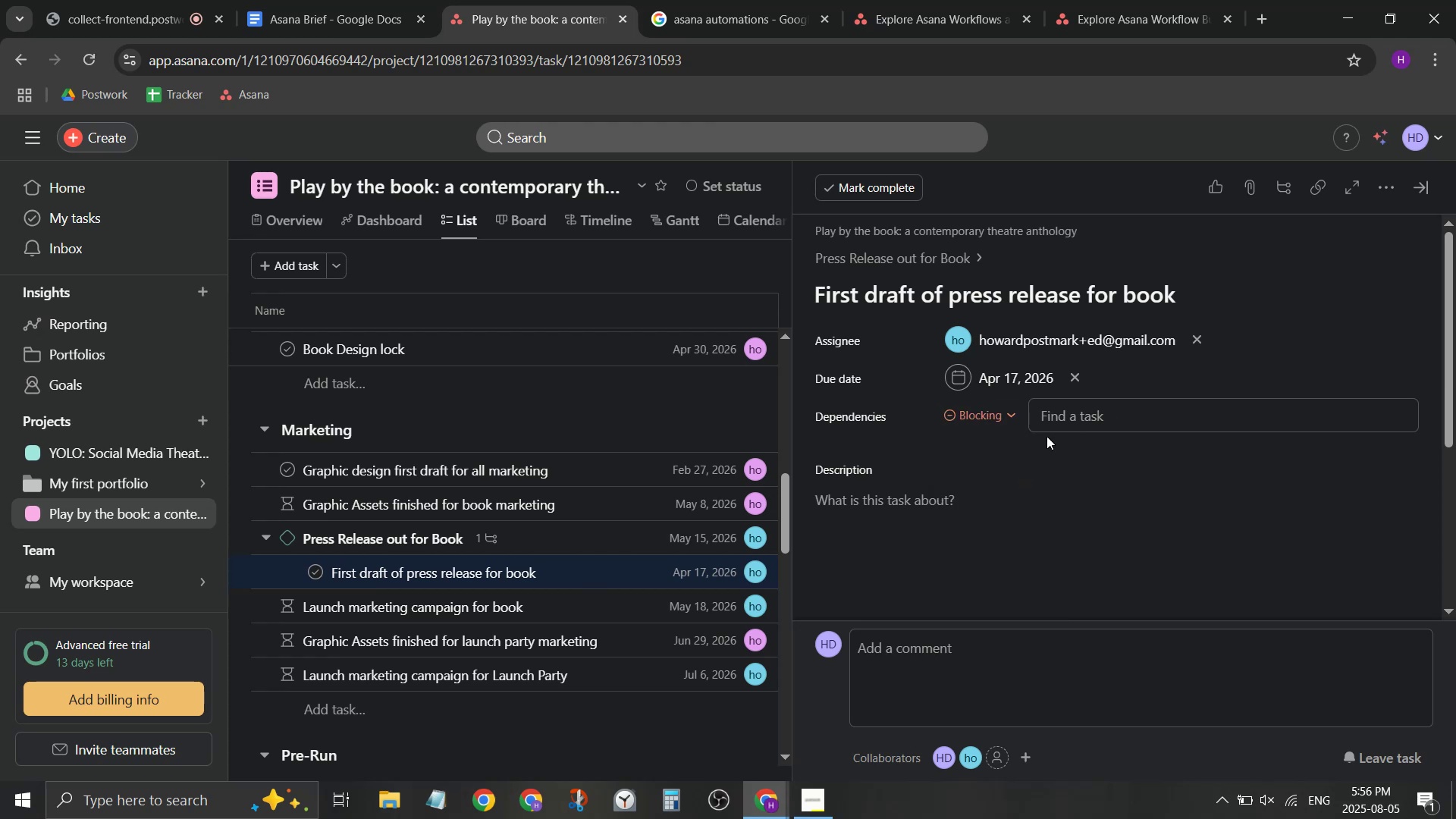 
left_click([1072, 413])
 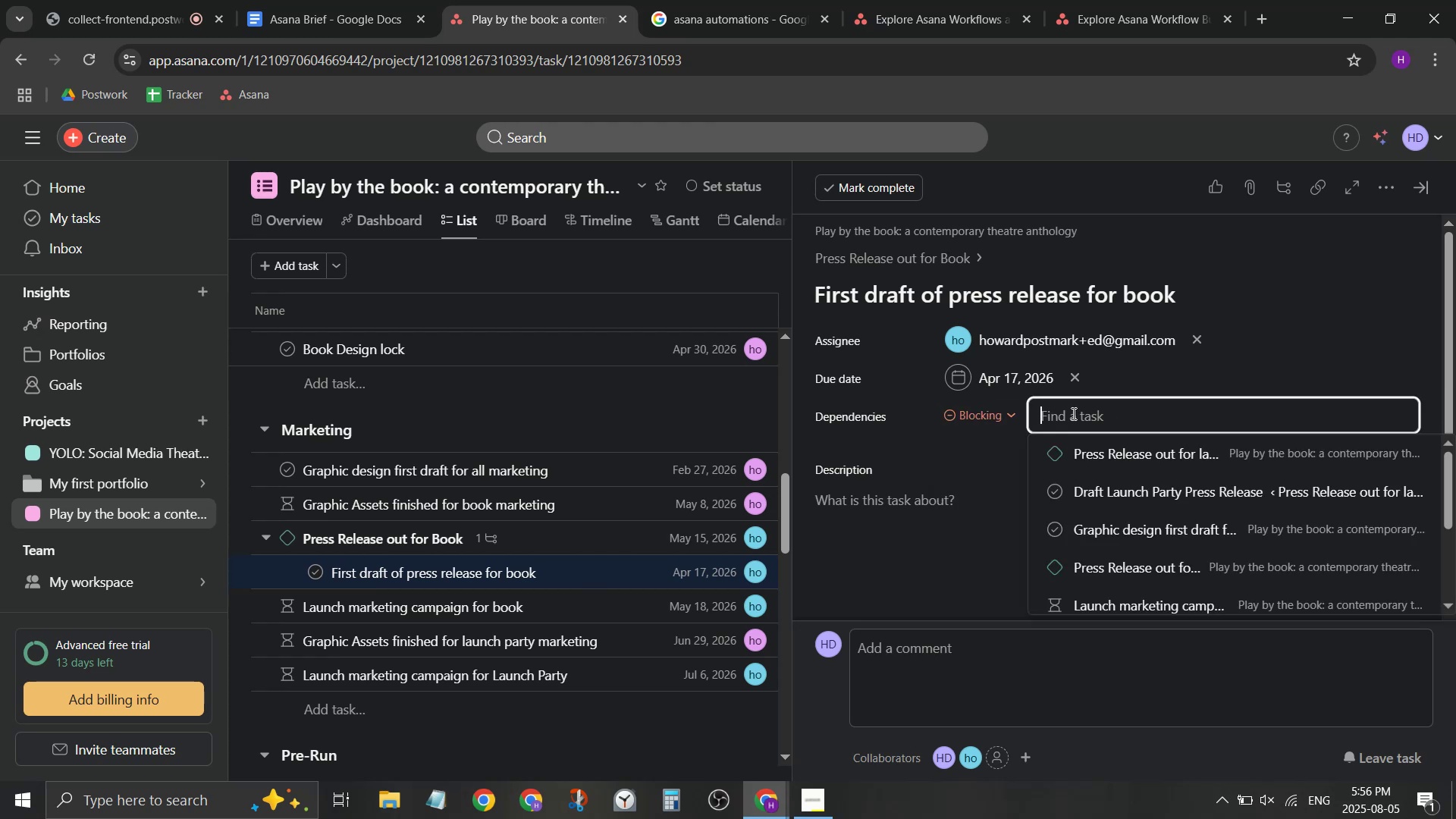 
type(press)
 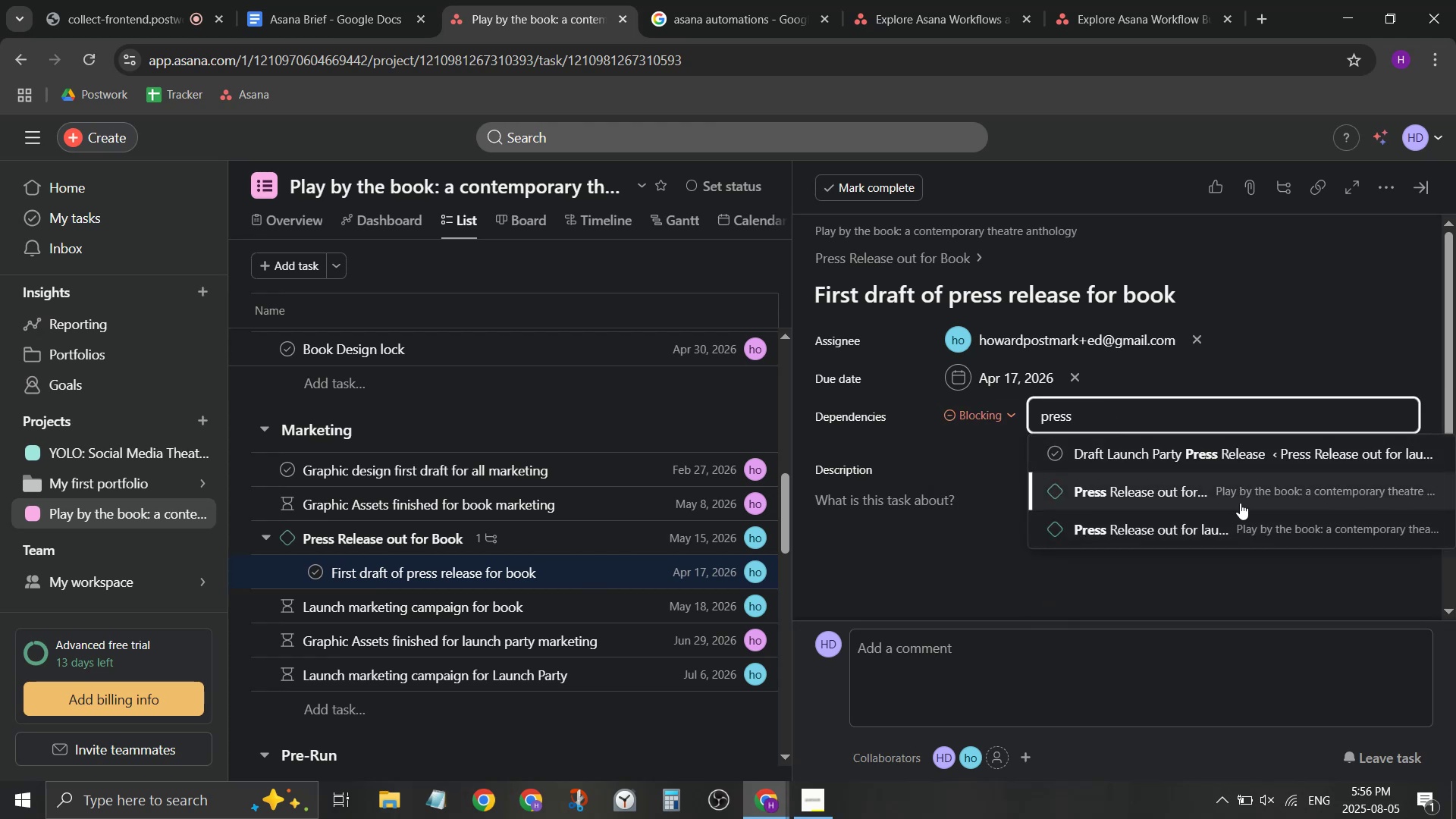 
left_click([1240, 503])
 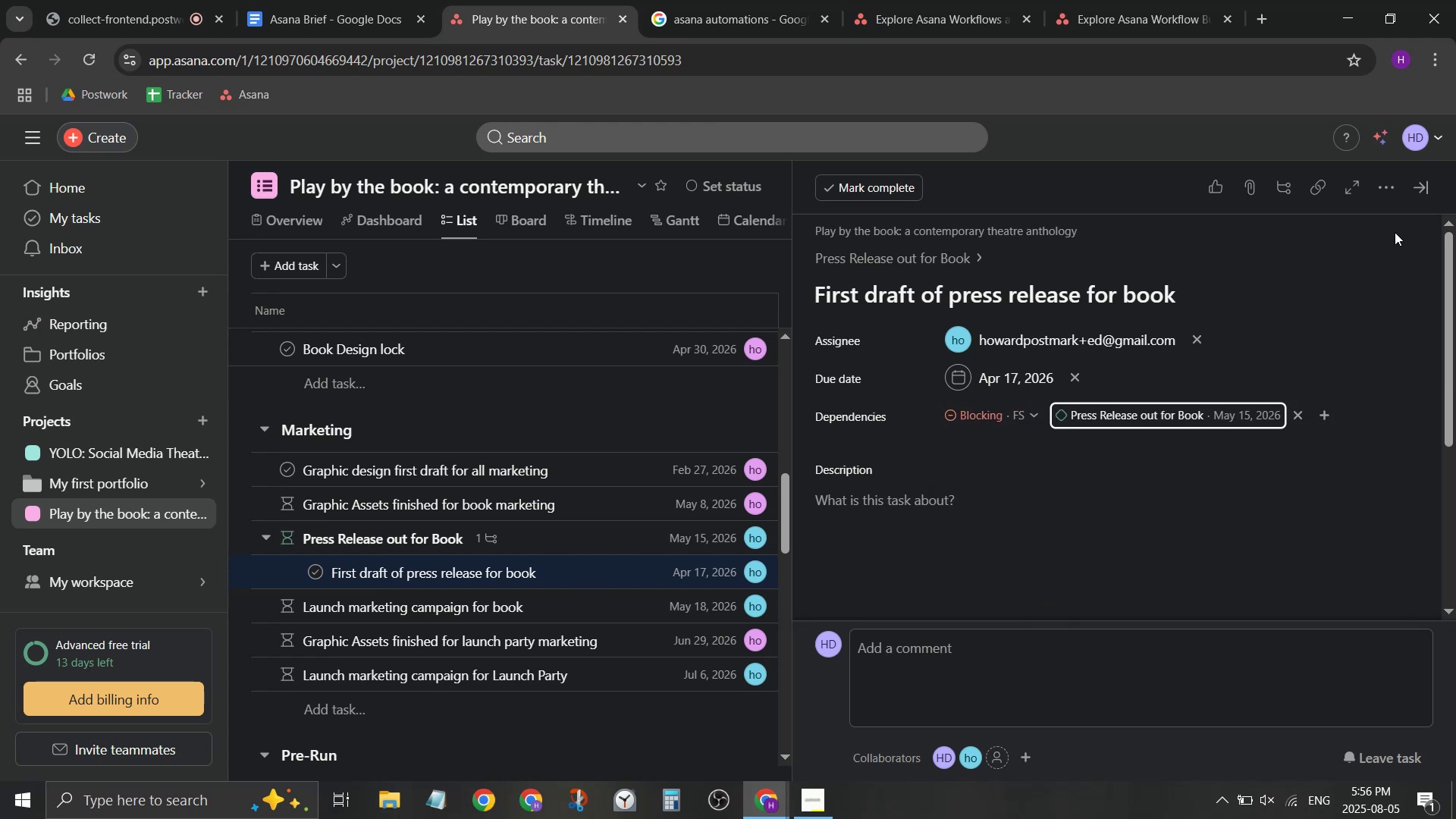 
left_click([1428, 190])
 